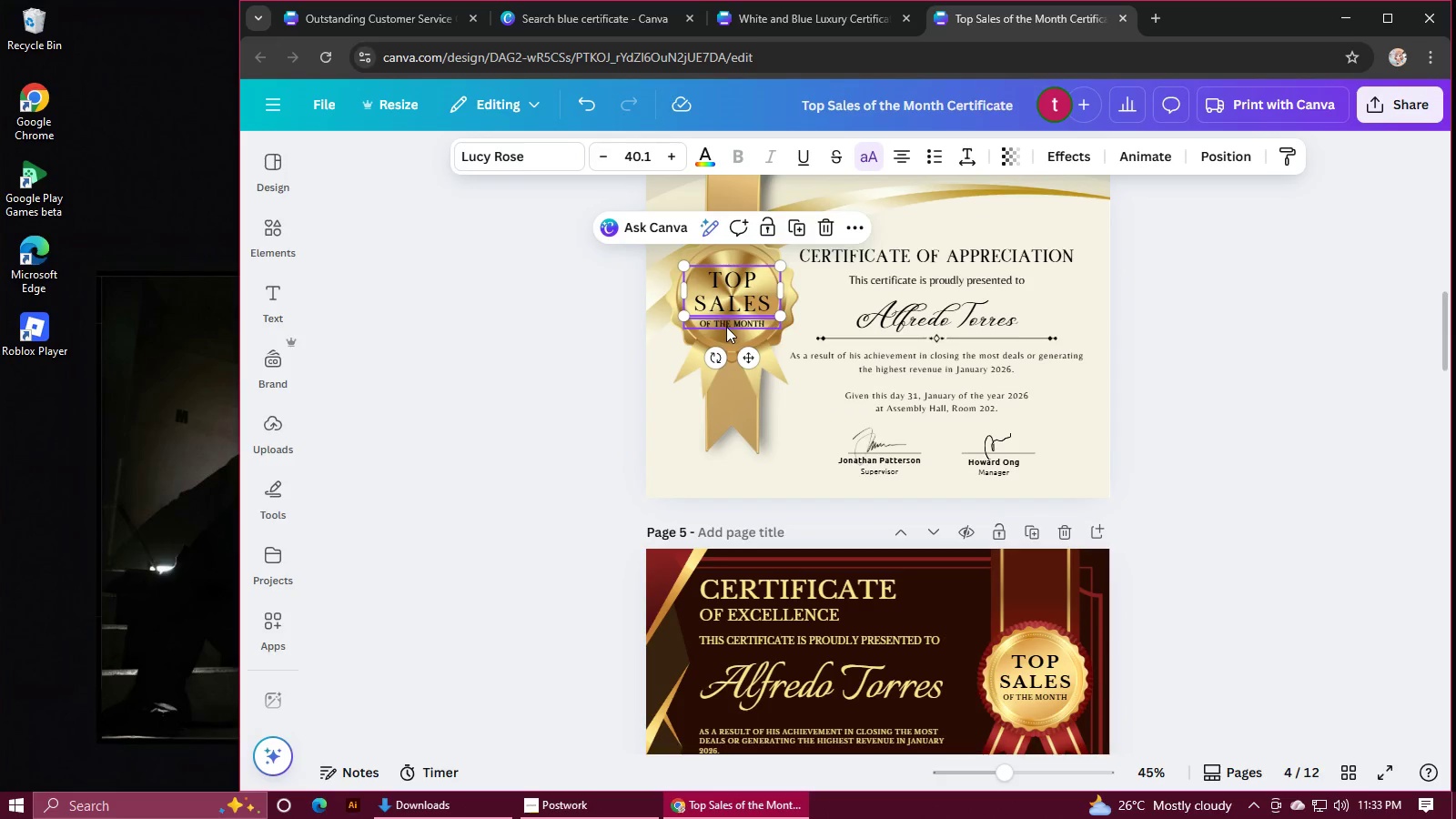 
hold_key(key=ShiftLeft, duration=0.5)
left_click([726, 327])
 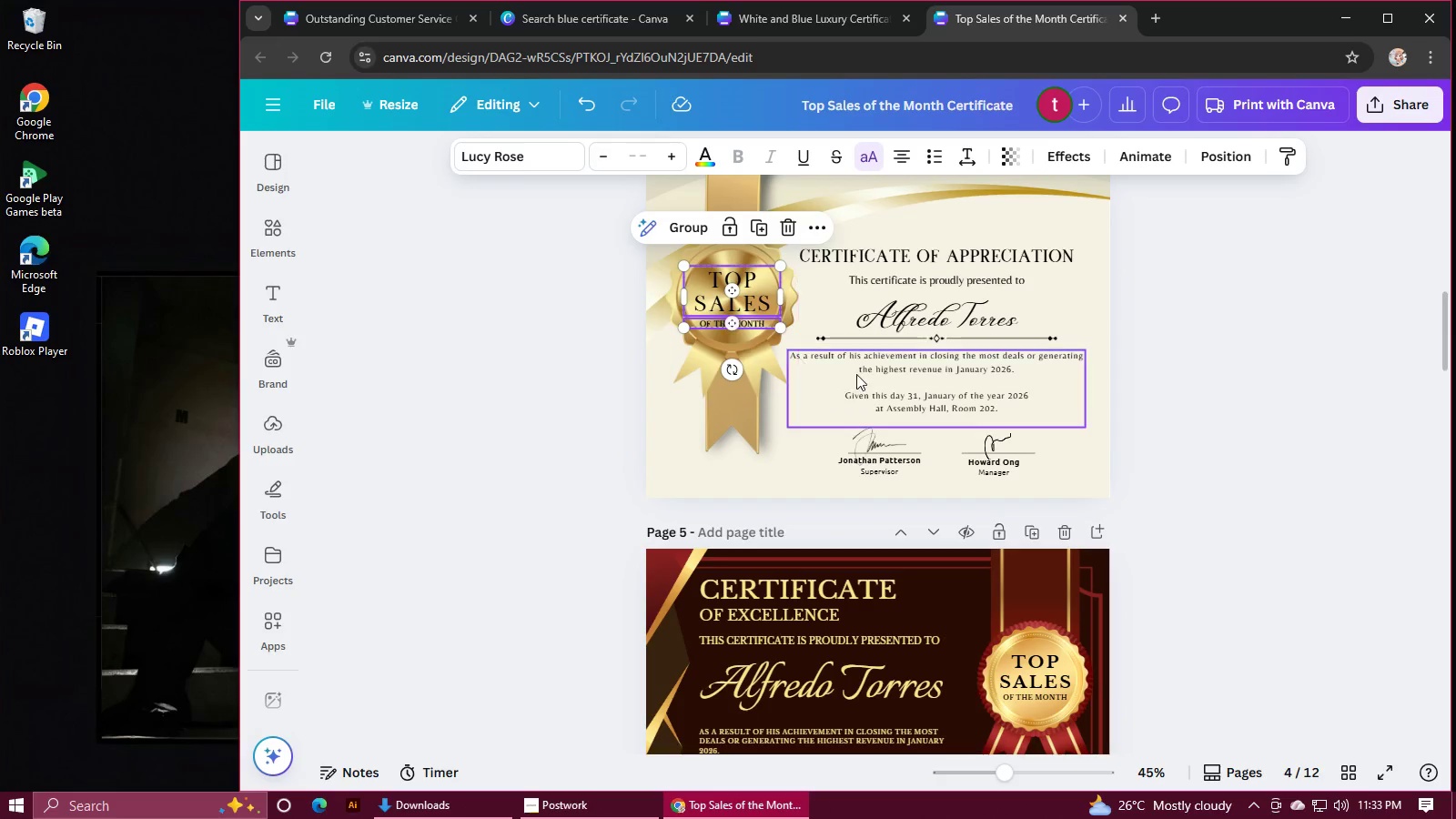 
key(Control+C)
 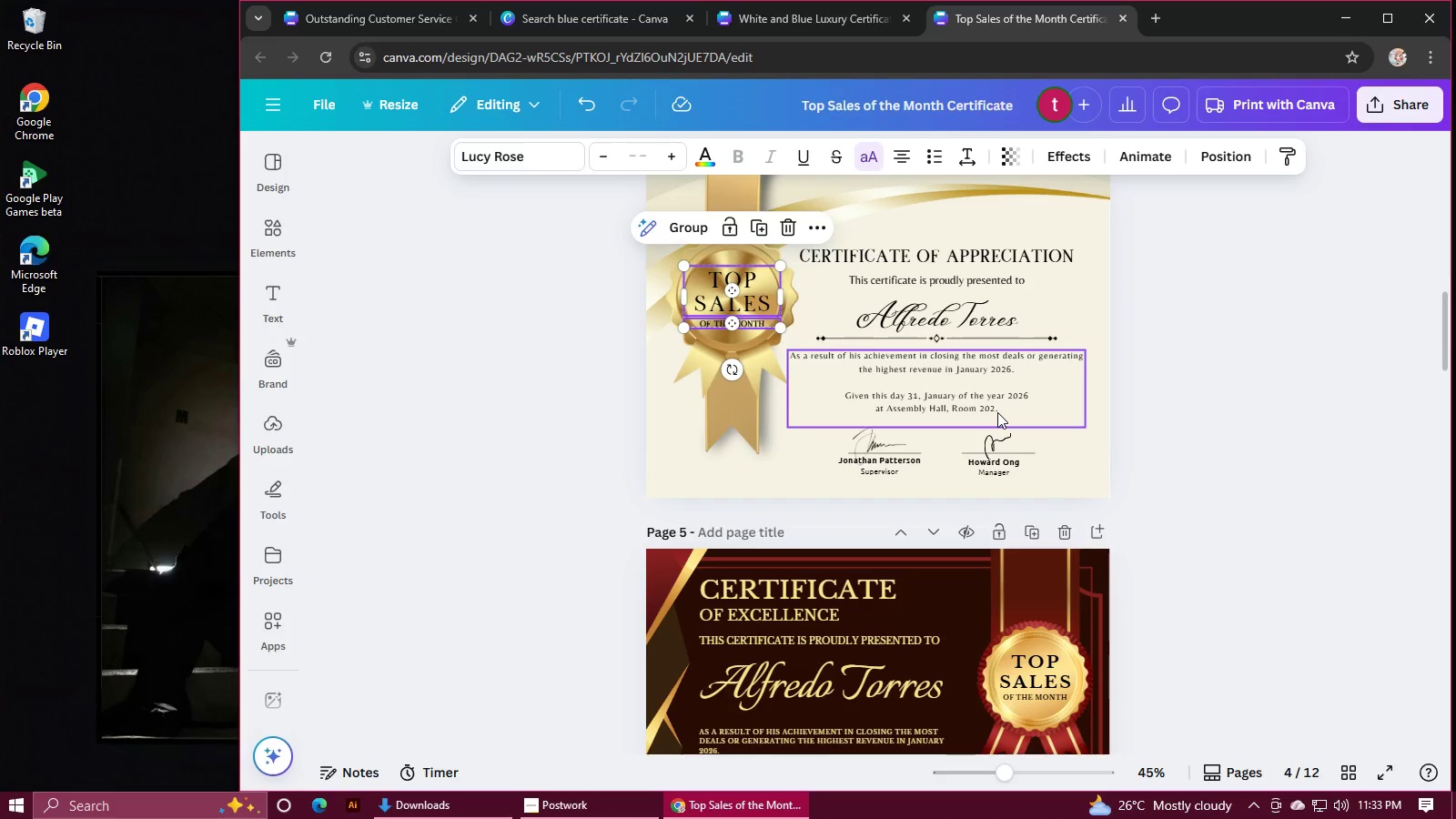 
scroll: coordinate [997, 412], scroll_direction: down, amount: 12.0
 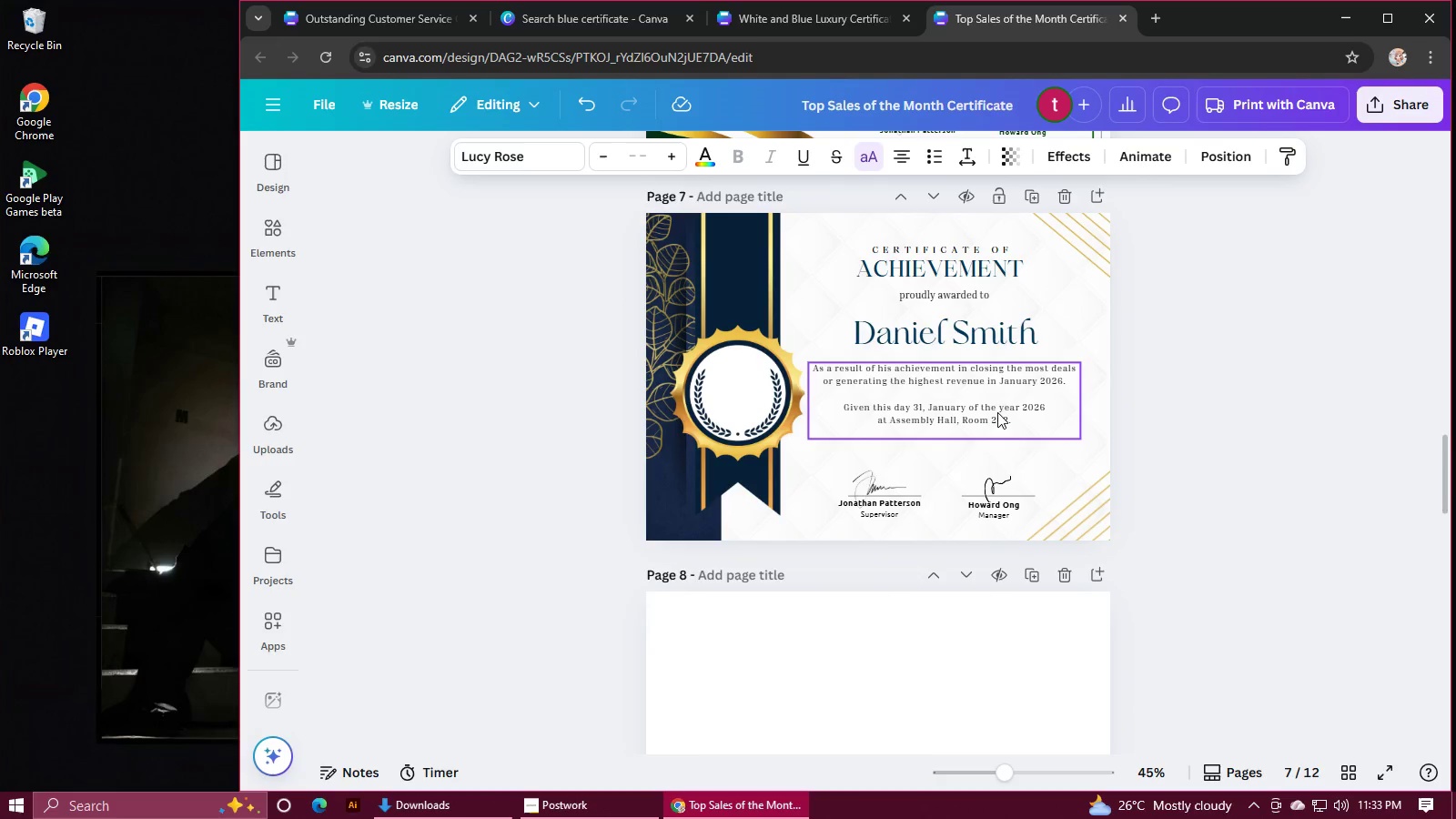 
key(Control+V)
 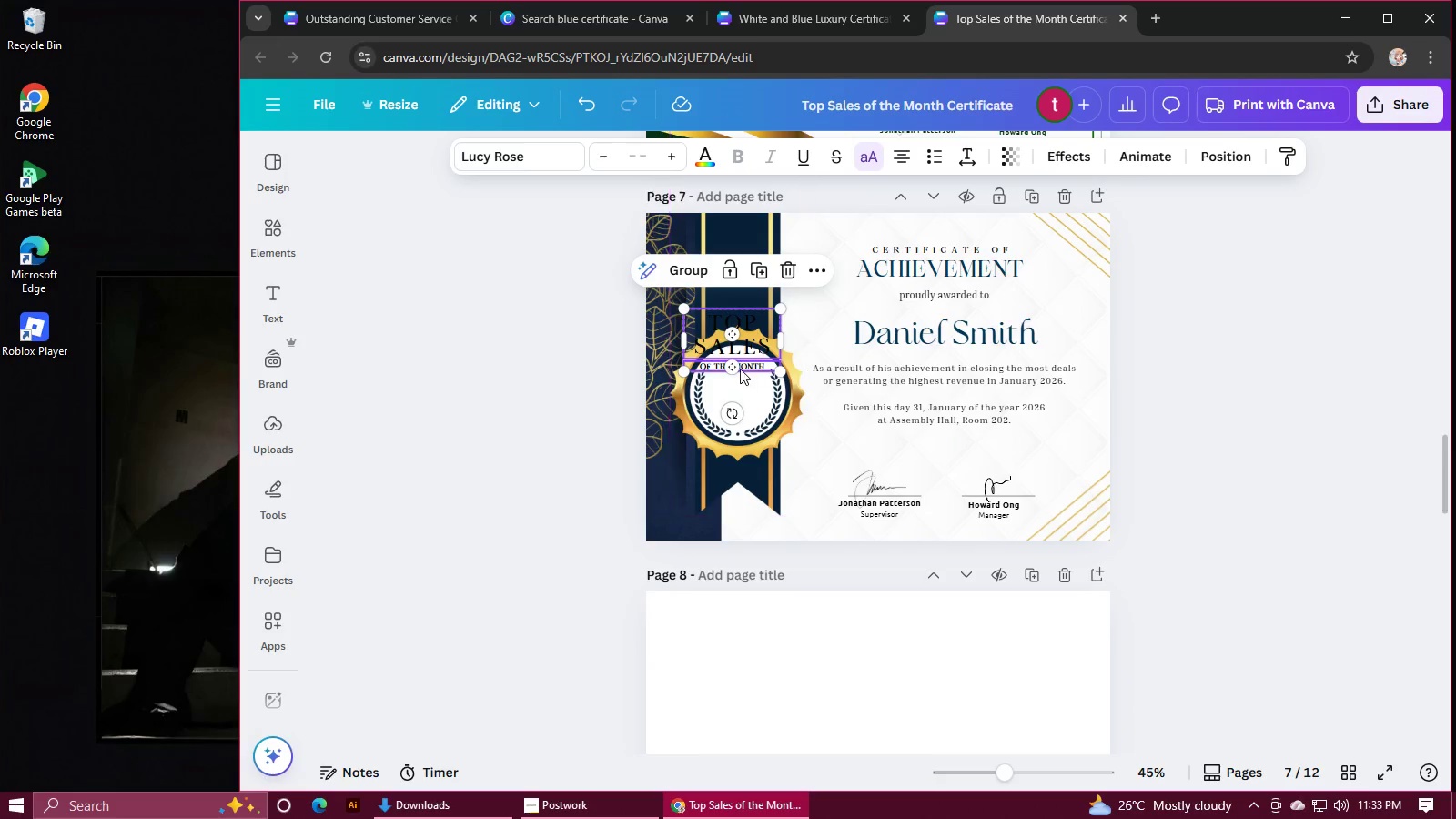 
left_click_drag(start_coordinate=[737, 349], to_coordinate=[740, 392])
 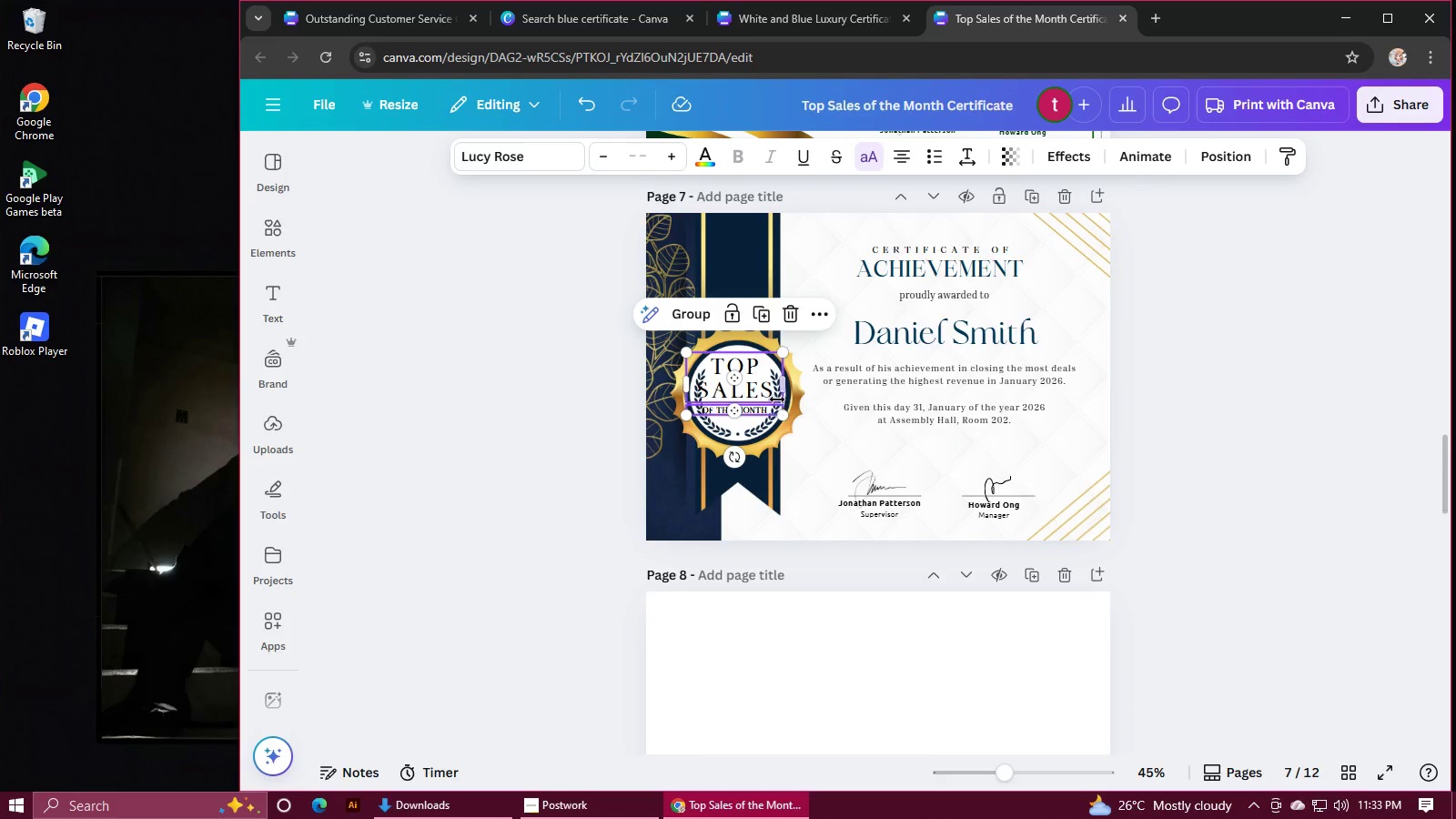 
hold_key(key=ControlLeft, duration=1.06)
scroll: coordinate [777, 399], scroll_direction: up, amount: 2.0
 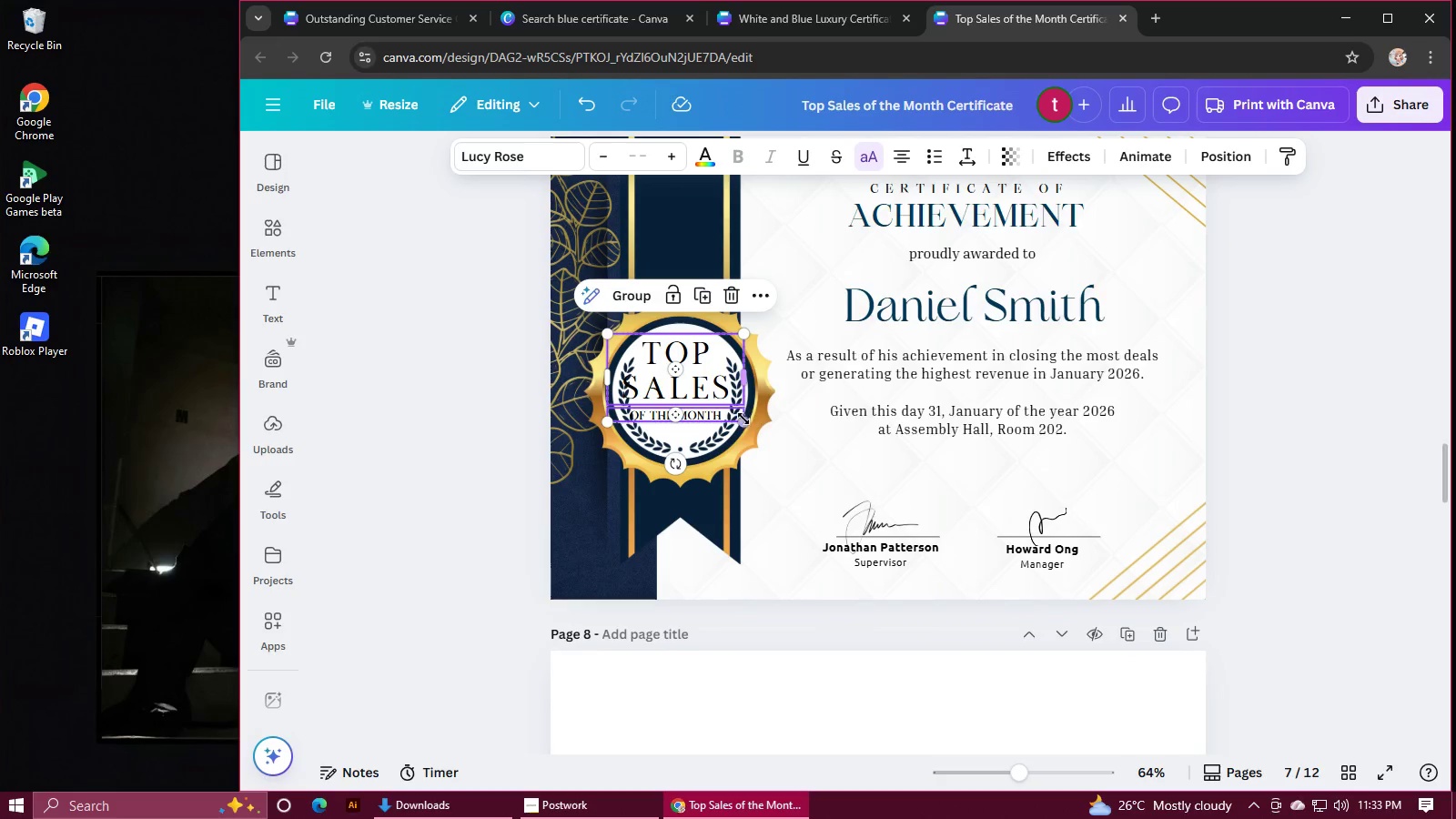 
left_click_drag(start_coordinate=[741, 422], to_coordinate=[714, 403])
 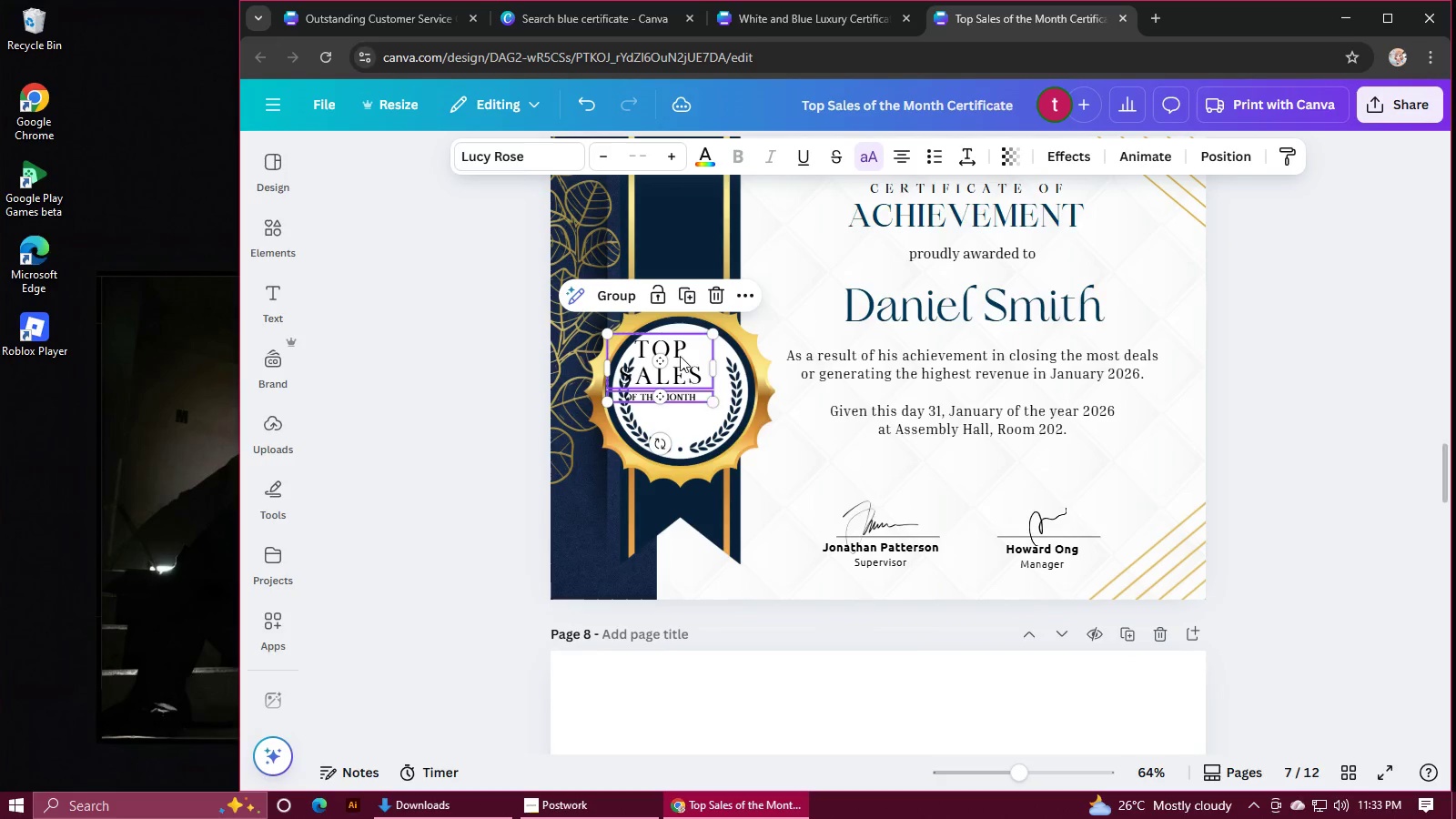 
left_click_drag(start_coordinate=[680, 356], to_coordinate=[697, 377])
 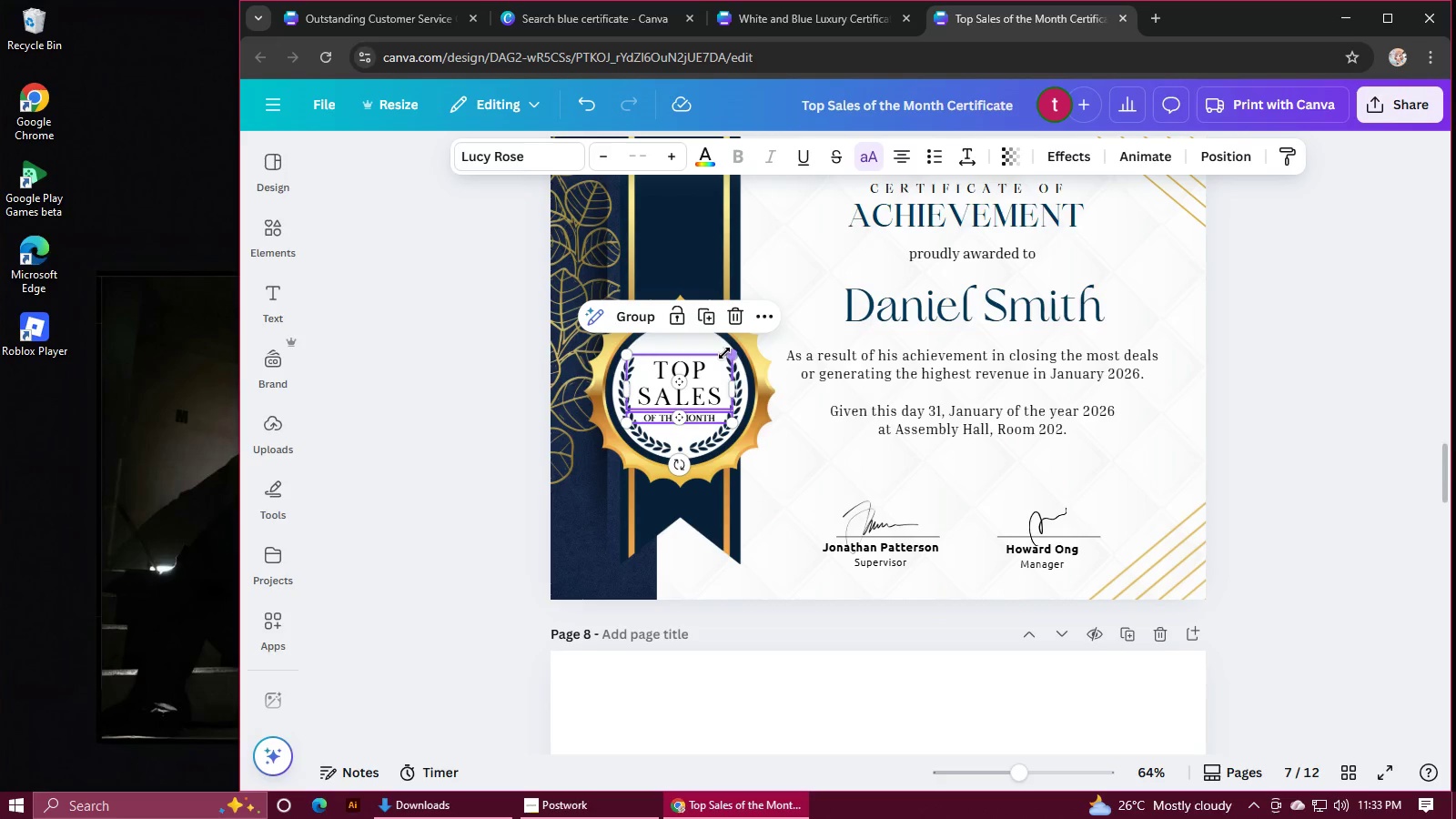 
left_click_drag(start_coordinate=[724, 353], to_coordinate=[736, 342])
 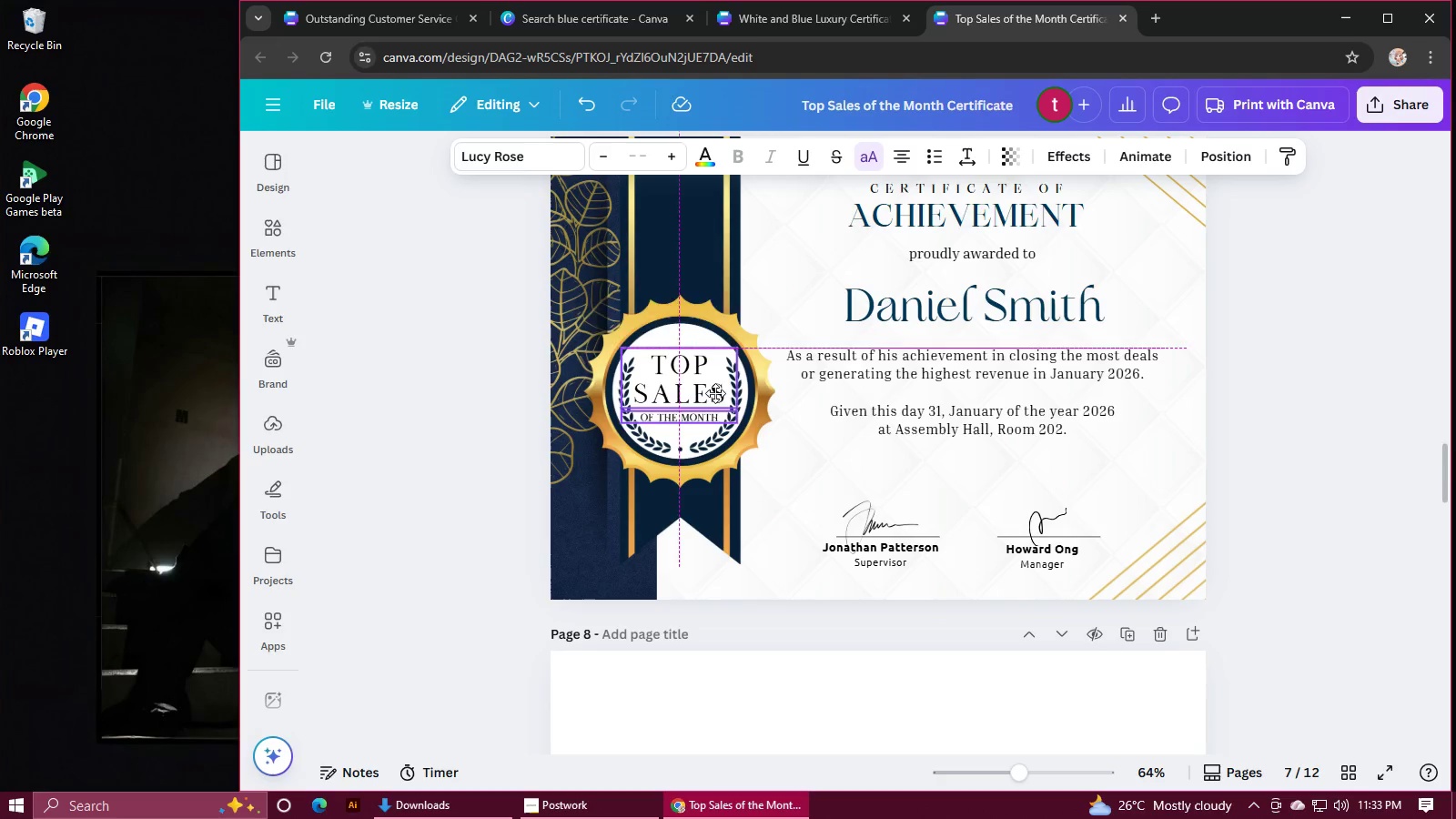 
left_click([1343, 497])
 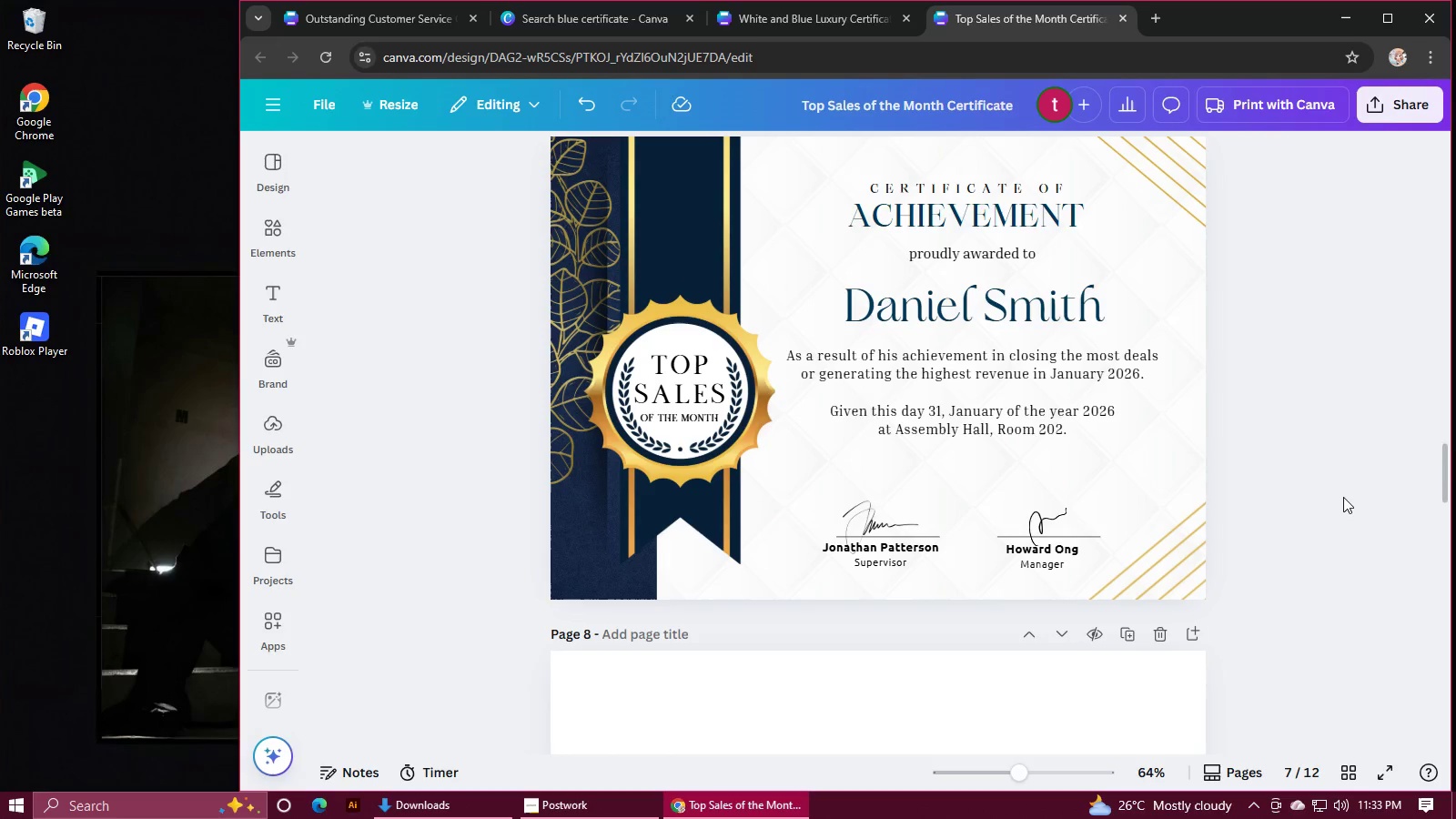 
wait(20.76)
 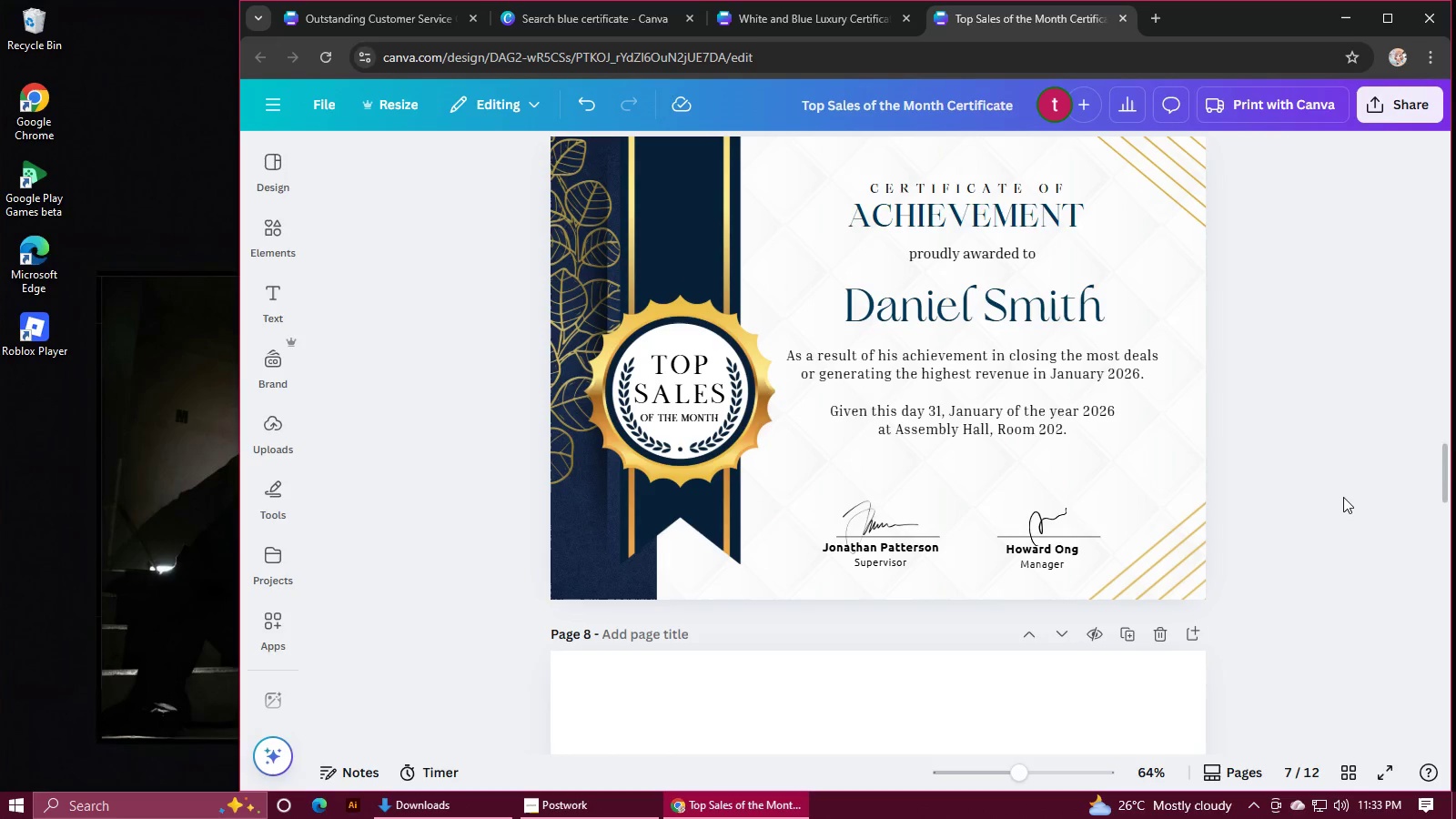 
left_click([794, 24])
 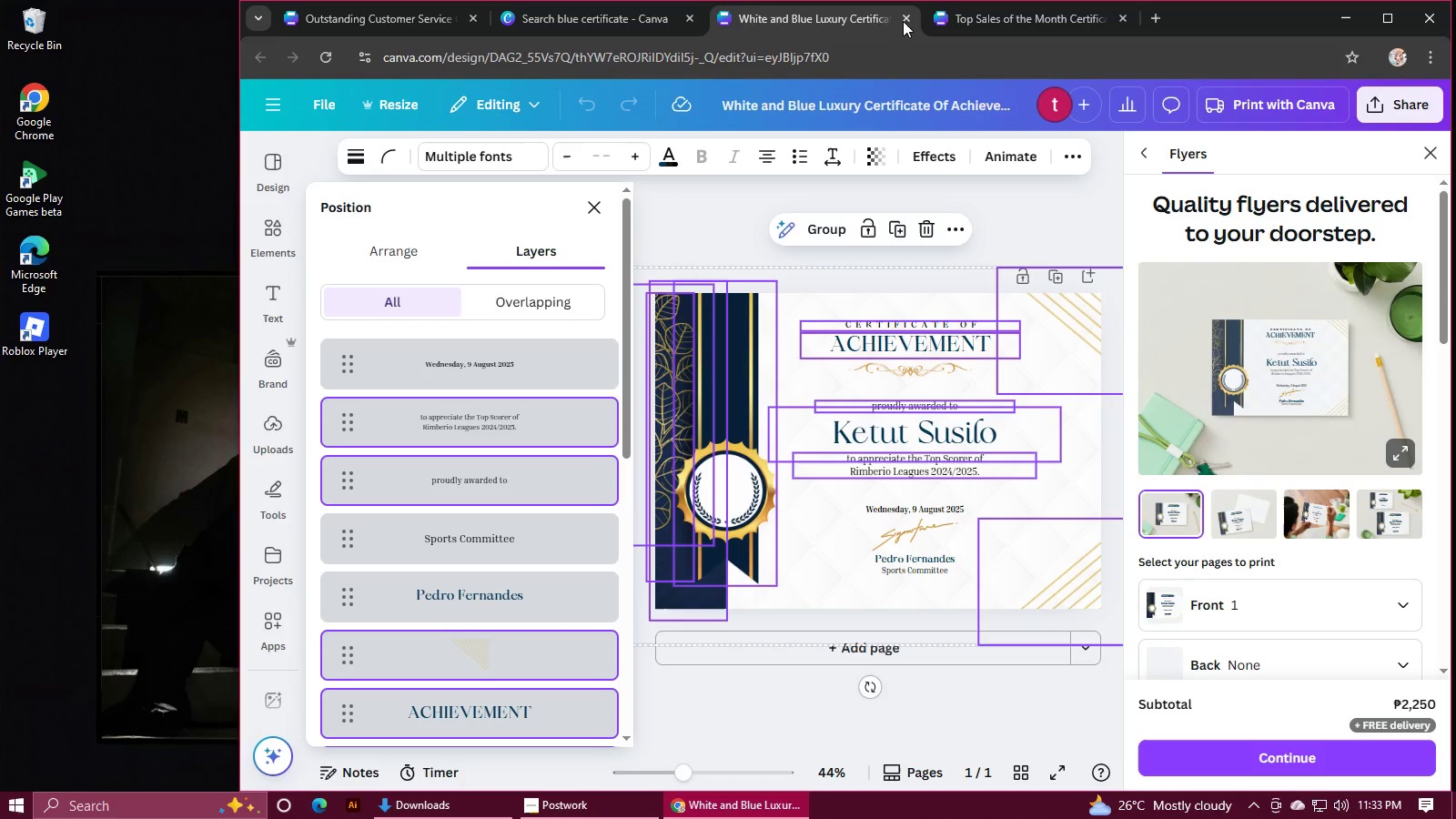 
left_click([901, 24])
 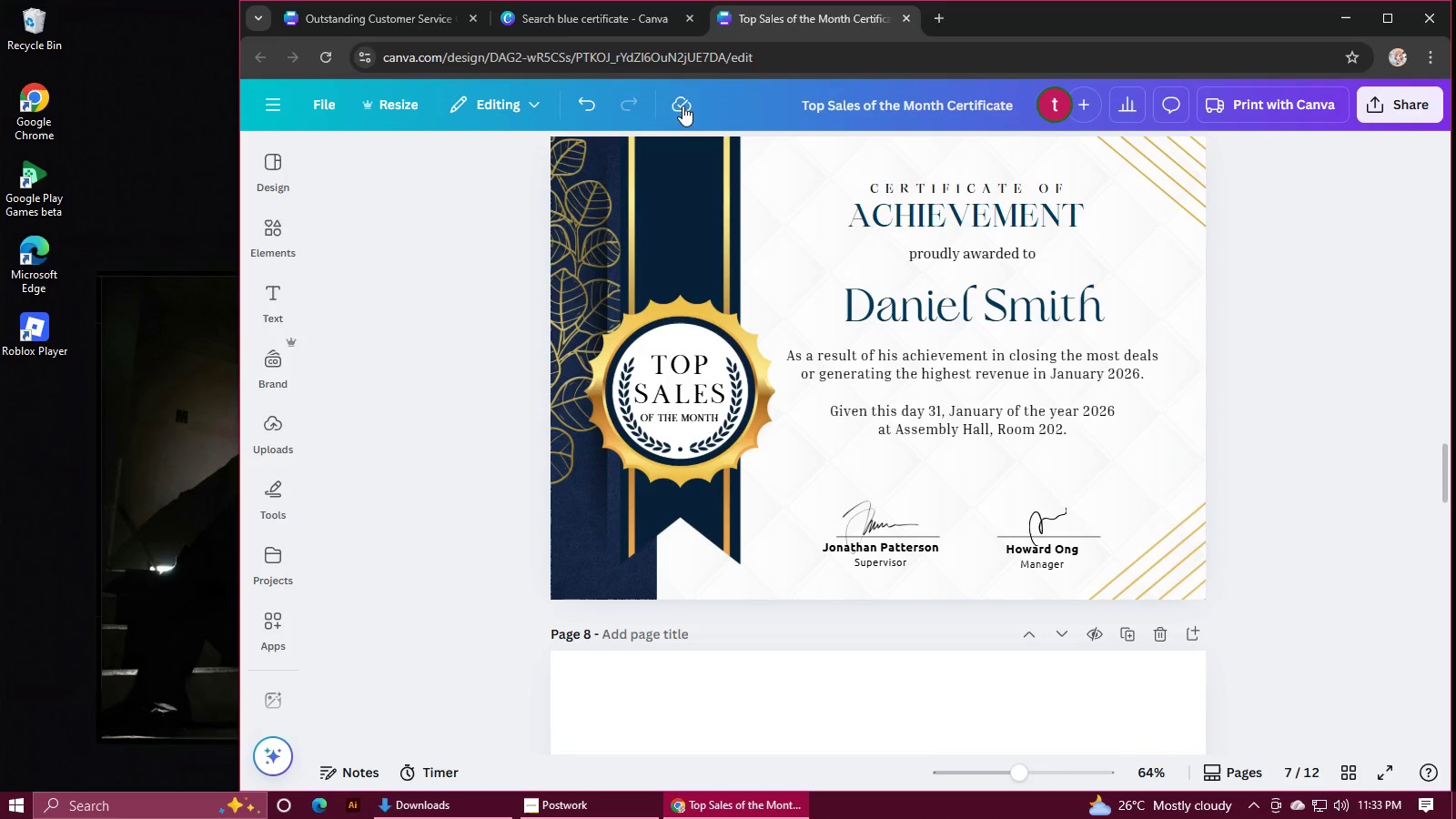 
left_click([532, 26])
 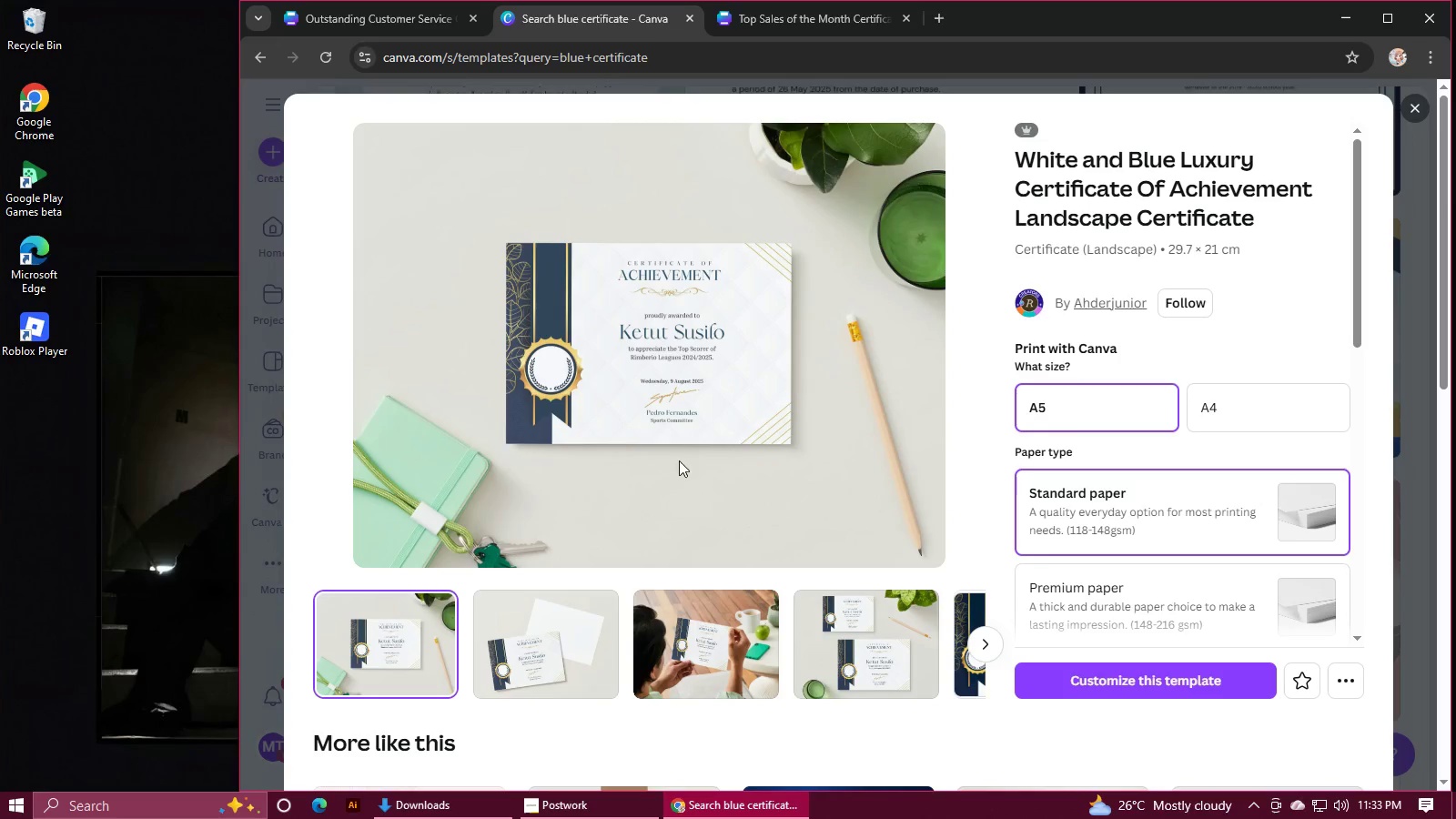 
scroll: coordinate [749, 439], scroll_direction: down, amount: 10.0
 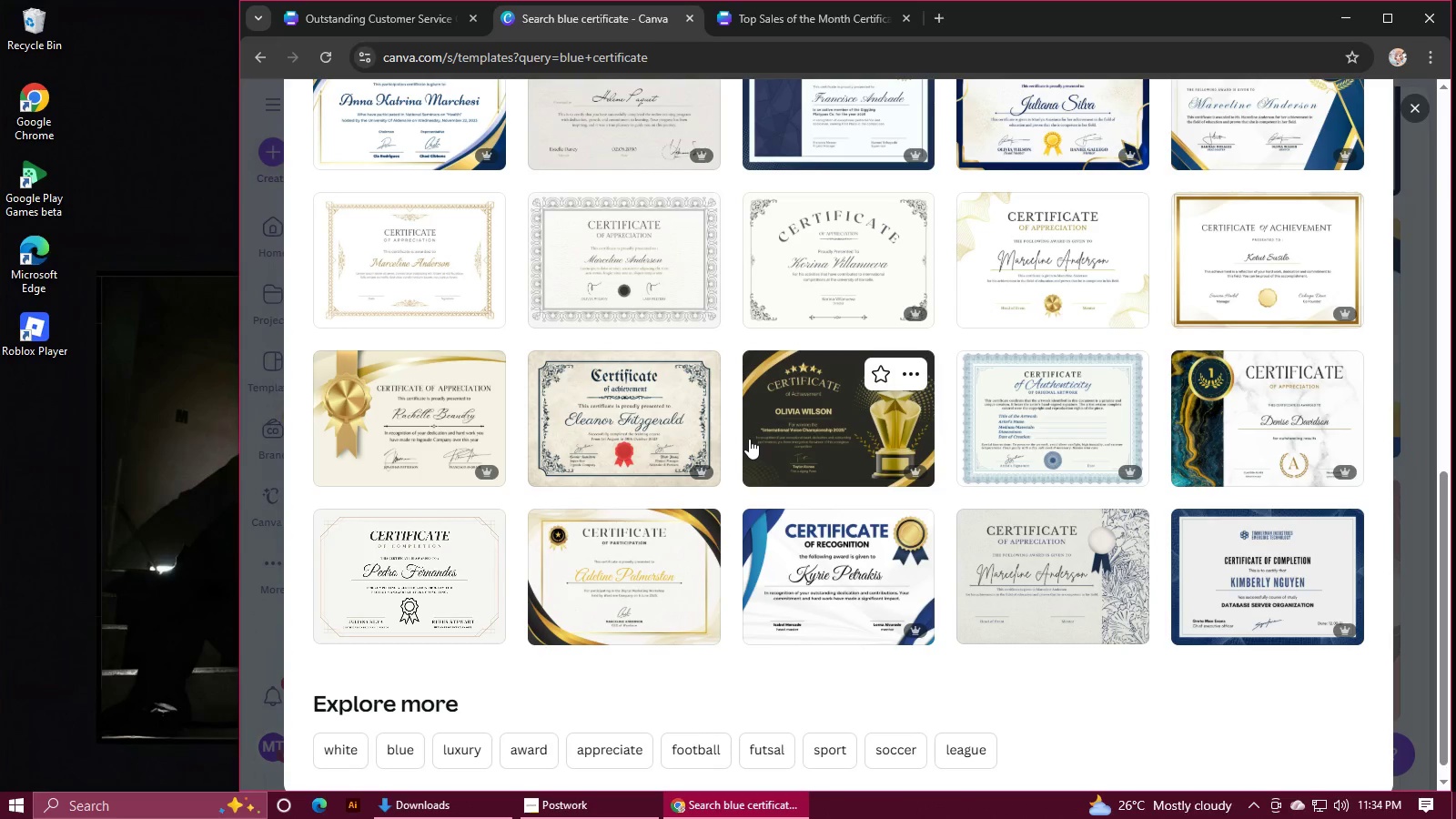 
wait(7.0)
 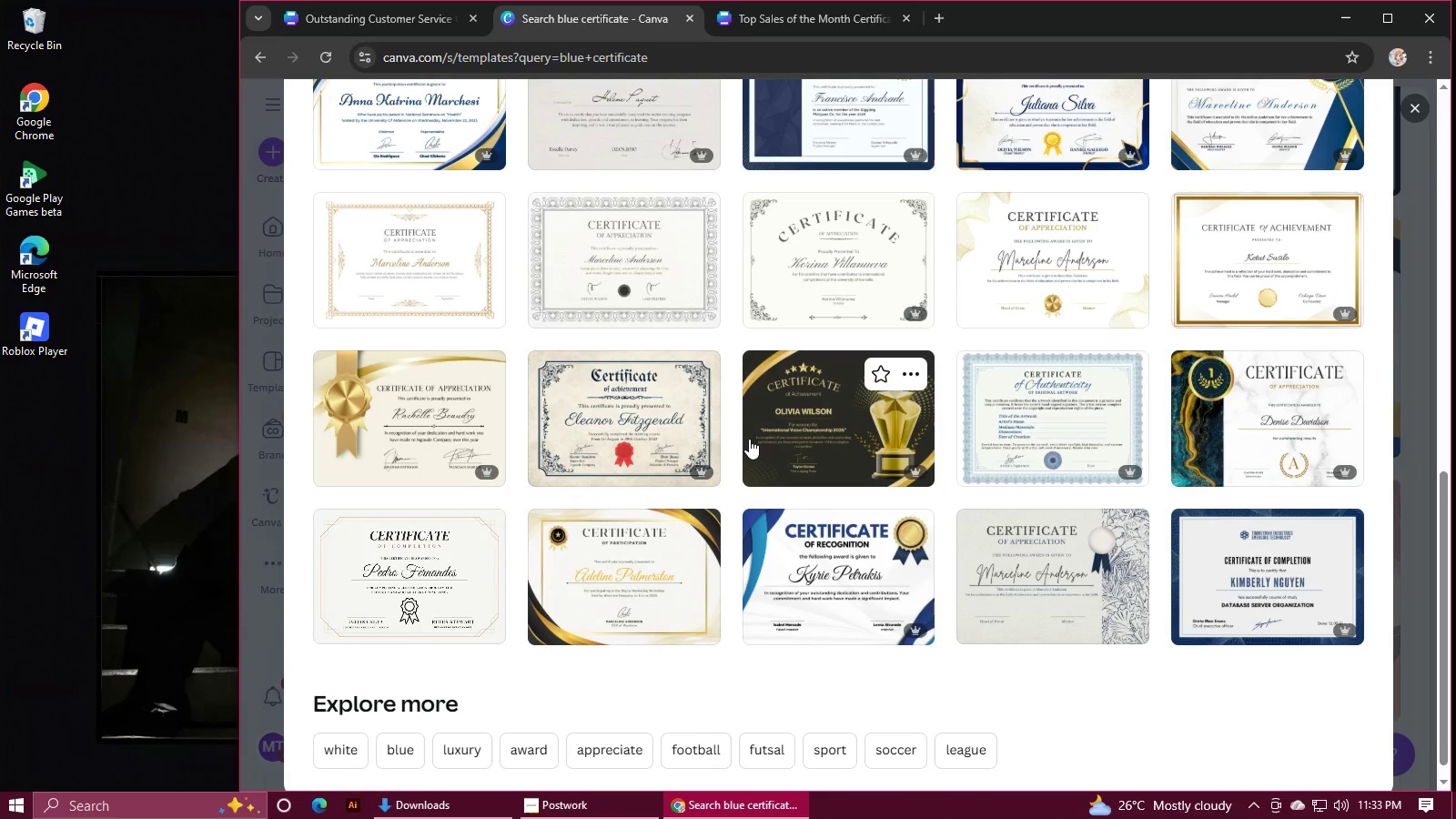 
left_click([1244, 424])
 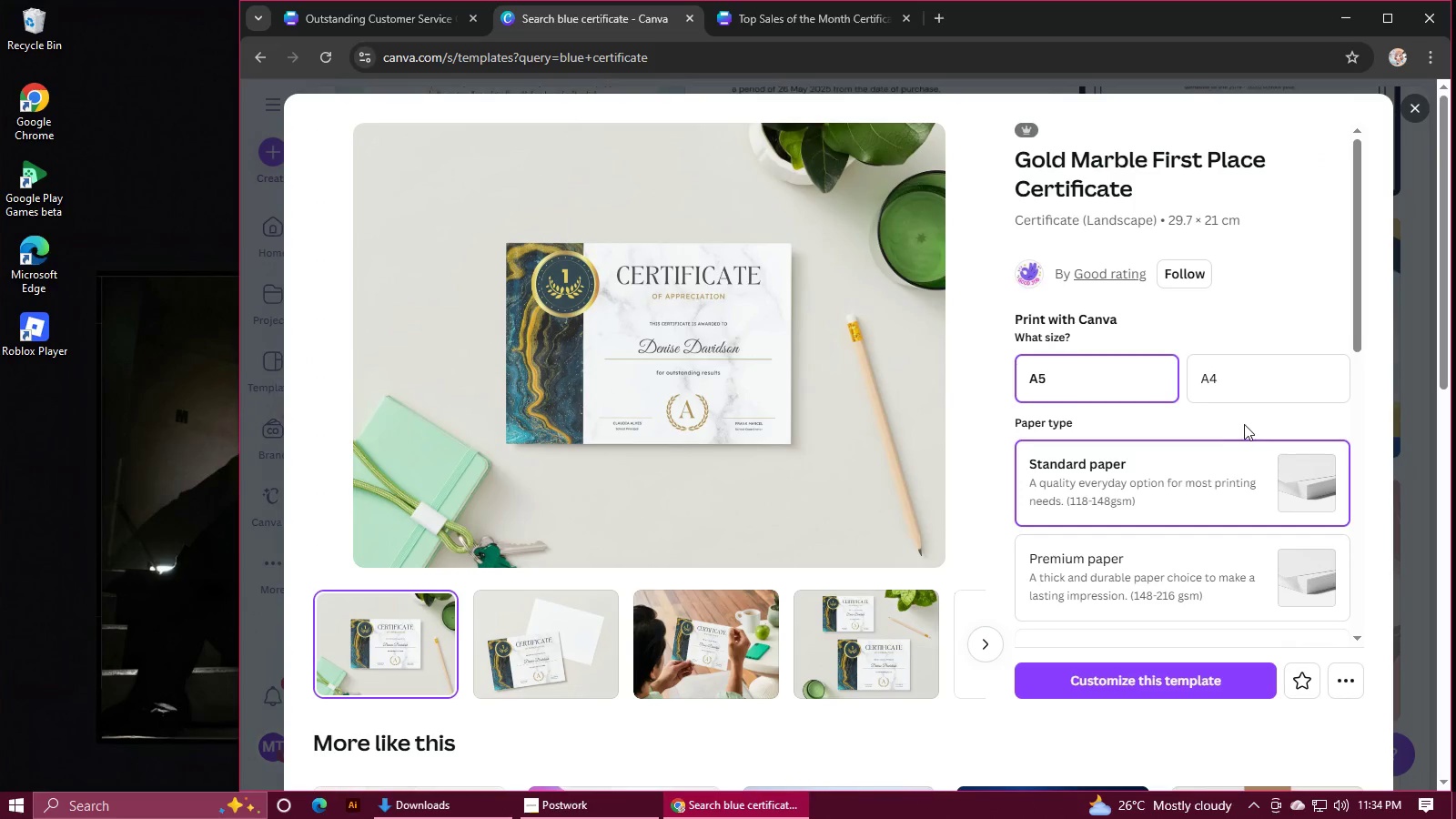 
left_click([1111, 682])
 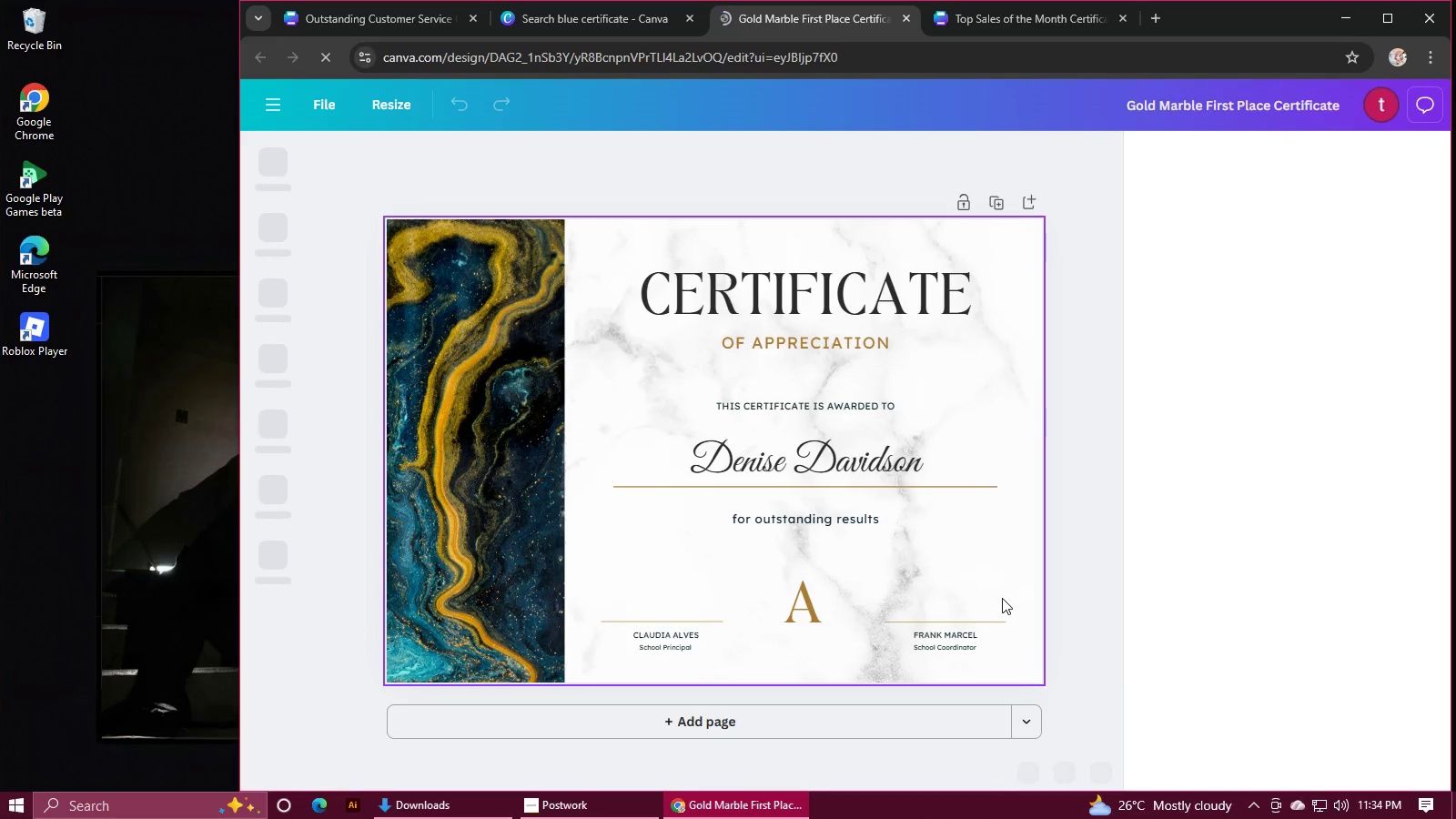 
wait(6.17)
 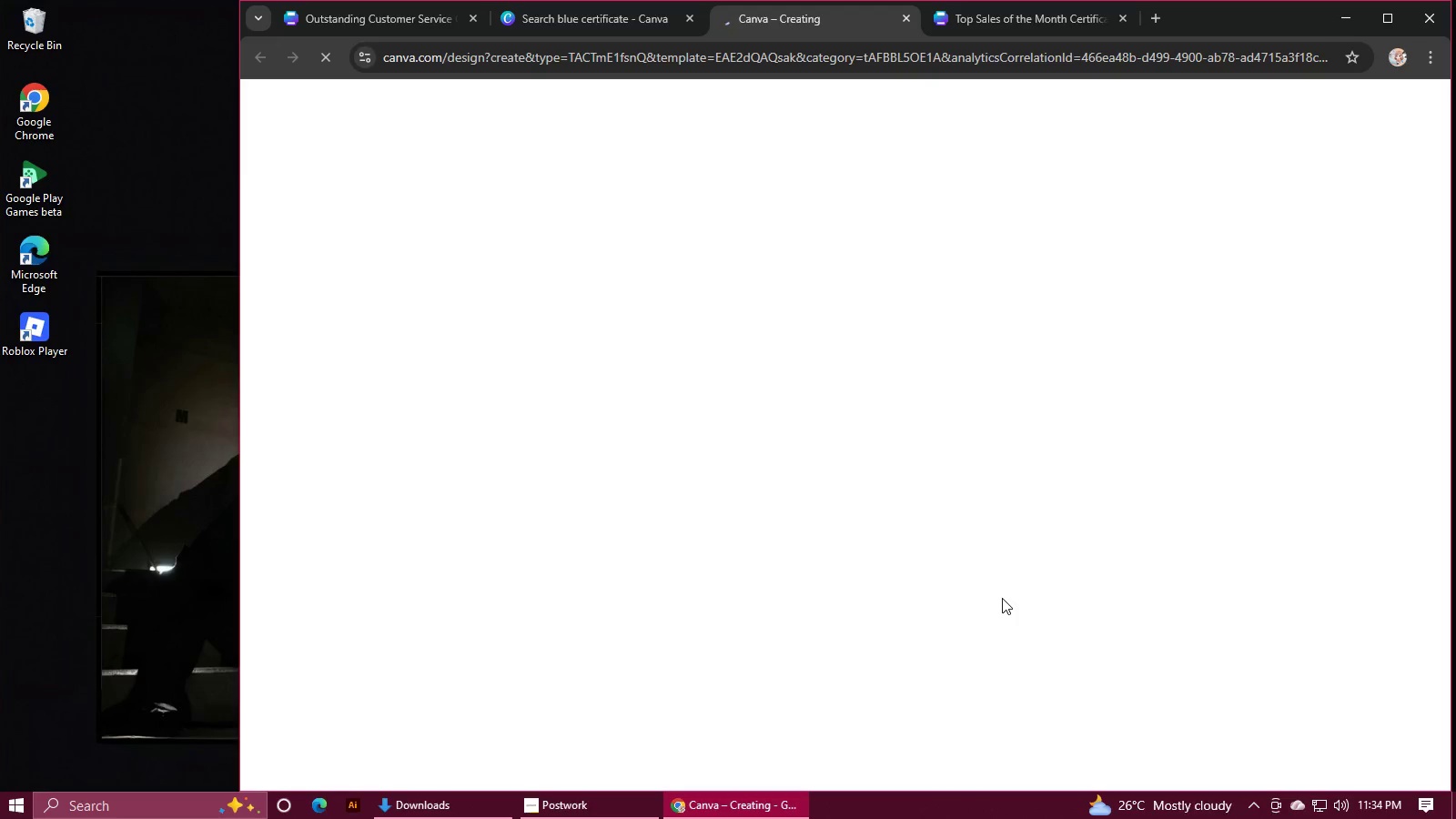 
left_click([859, 231])
 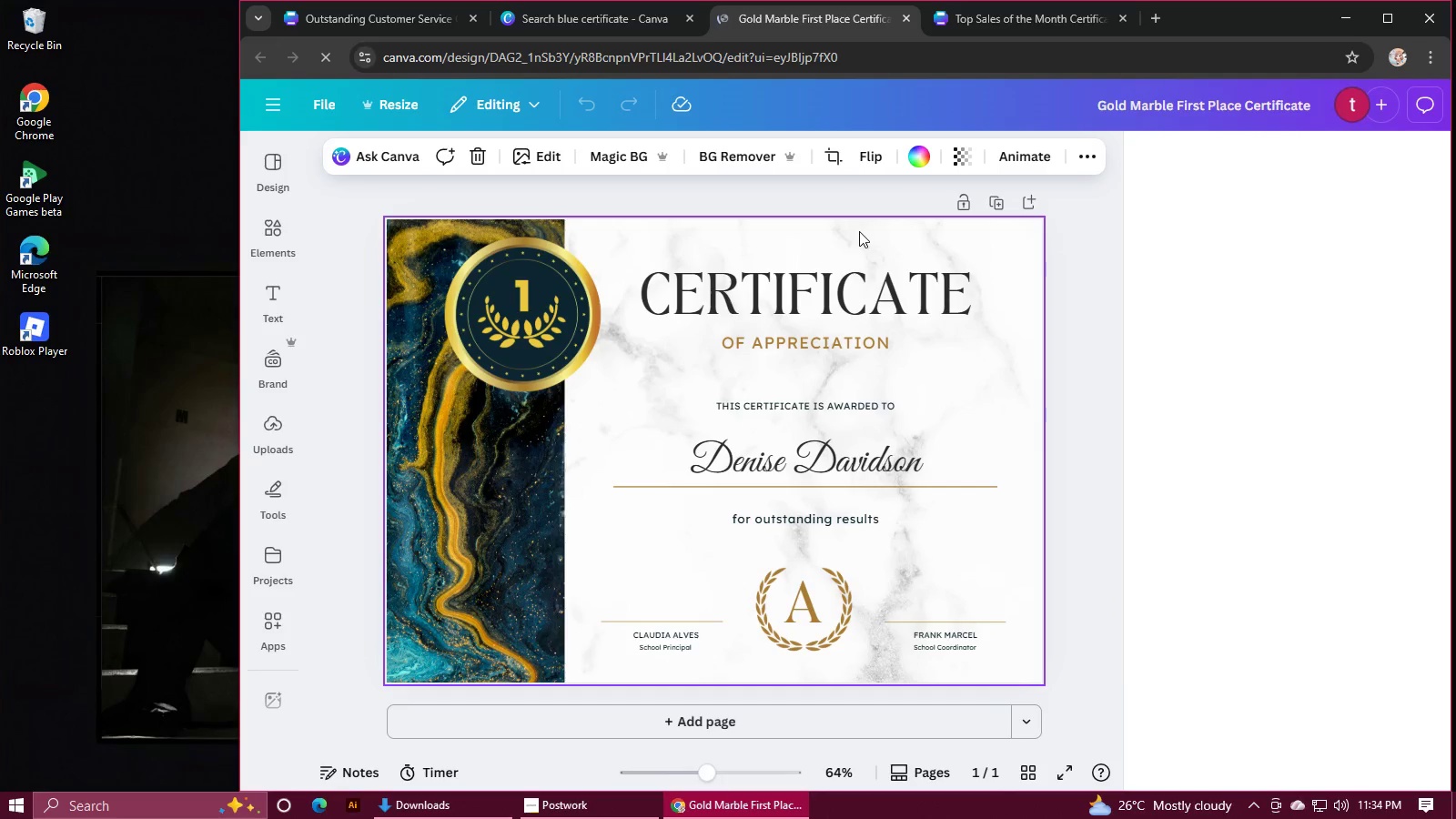 
key(Control+C)
 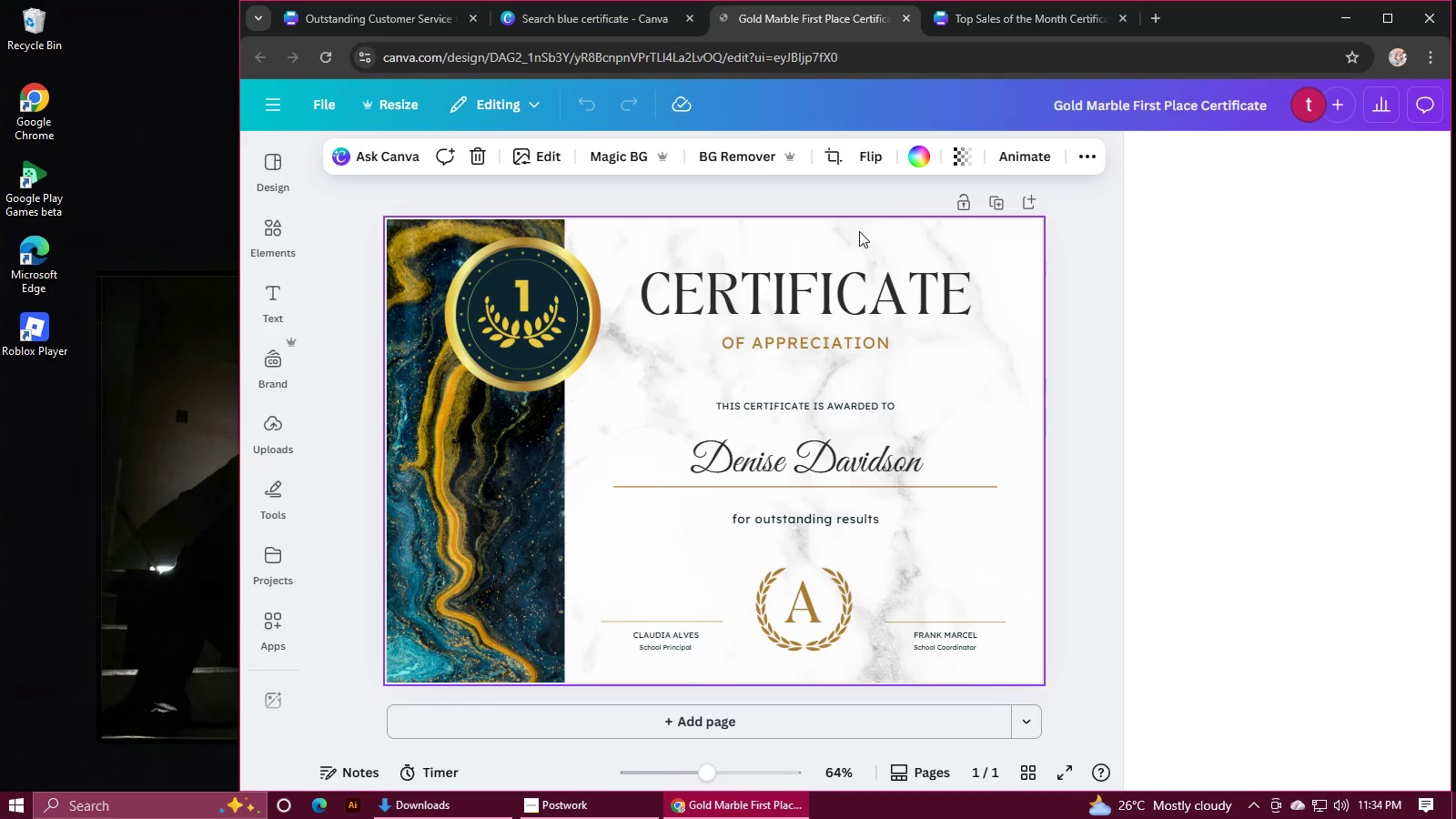 
scroll: coordinate [885, 458], scroll_direction: down, amount: 6.0
 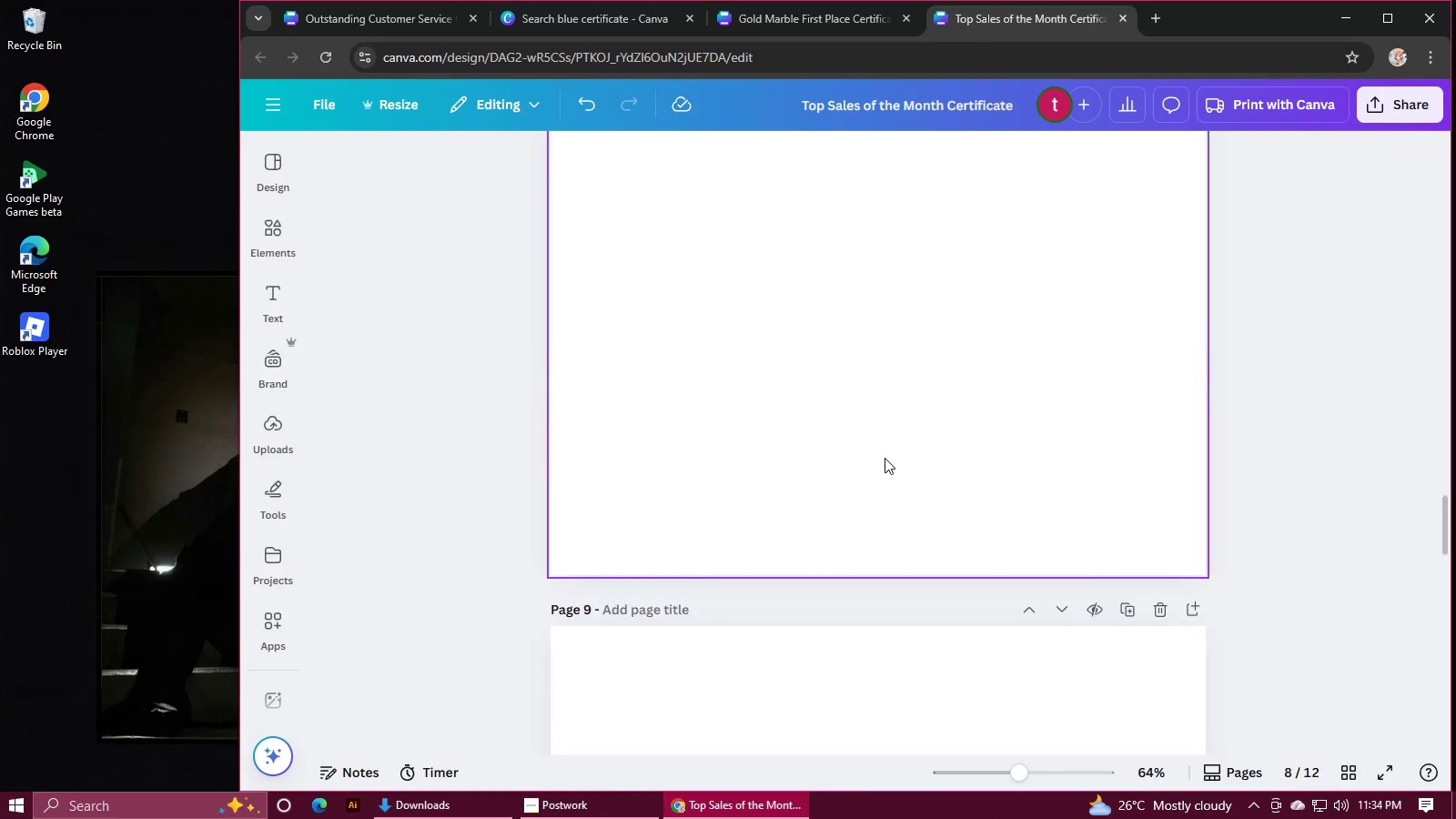 
left_click([885, 458])
 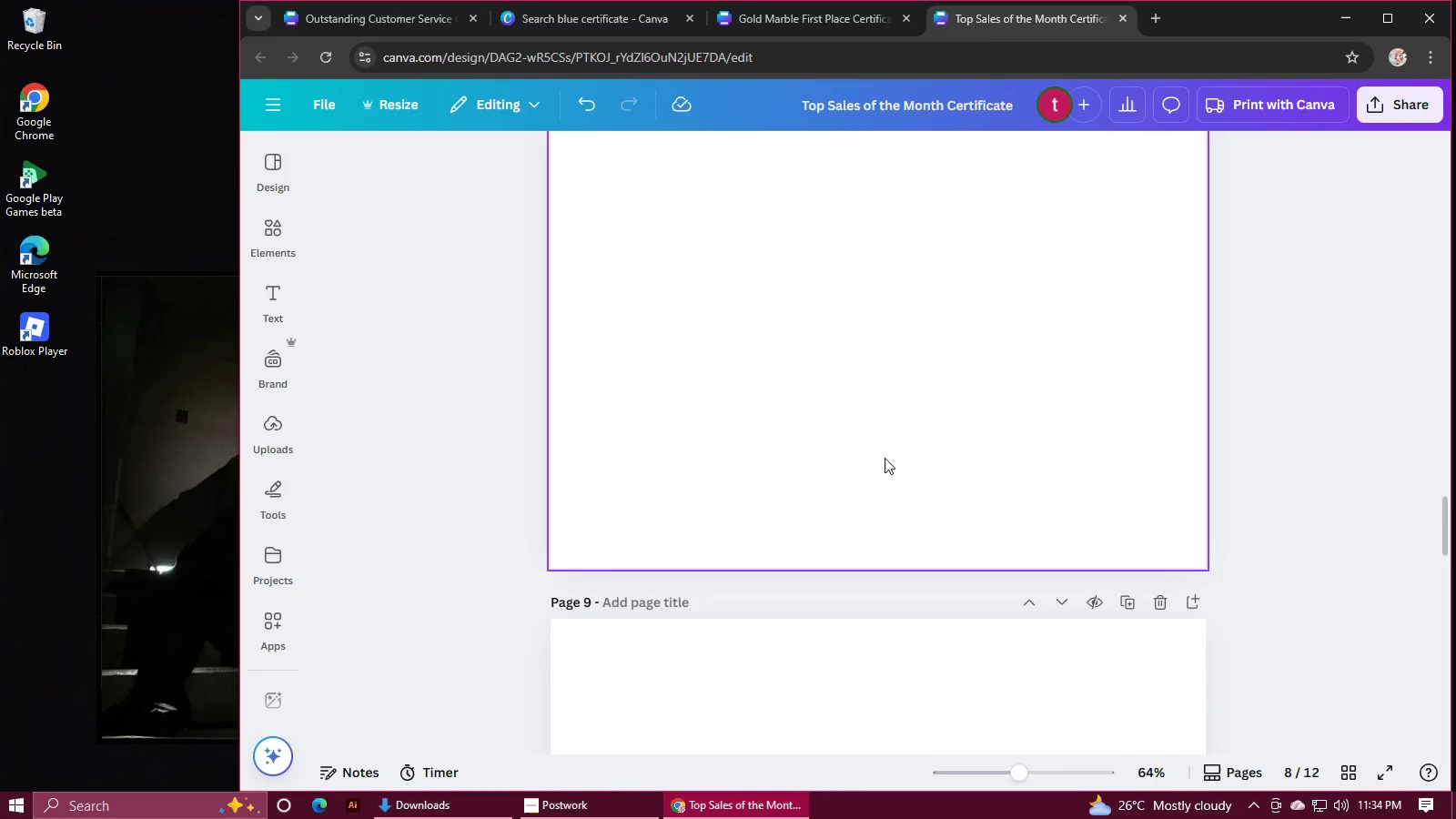 
key(Control+V)
 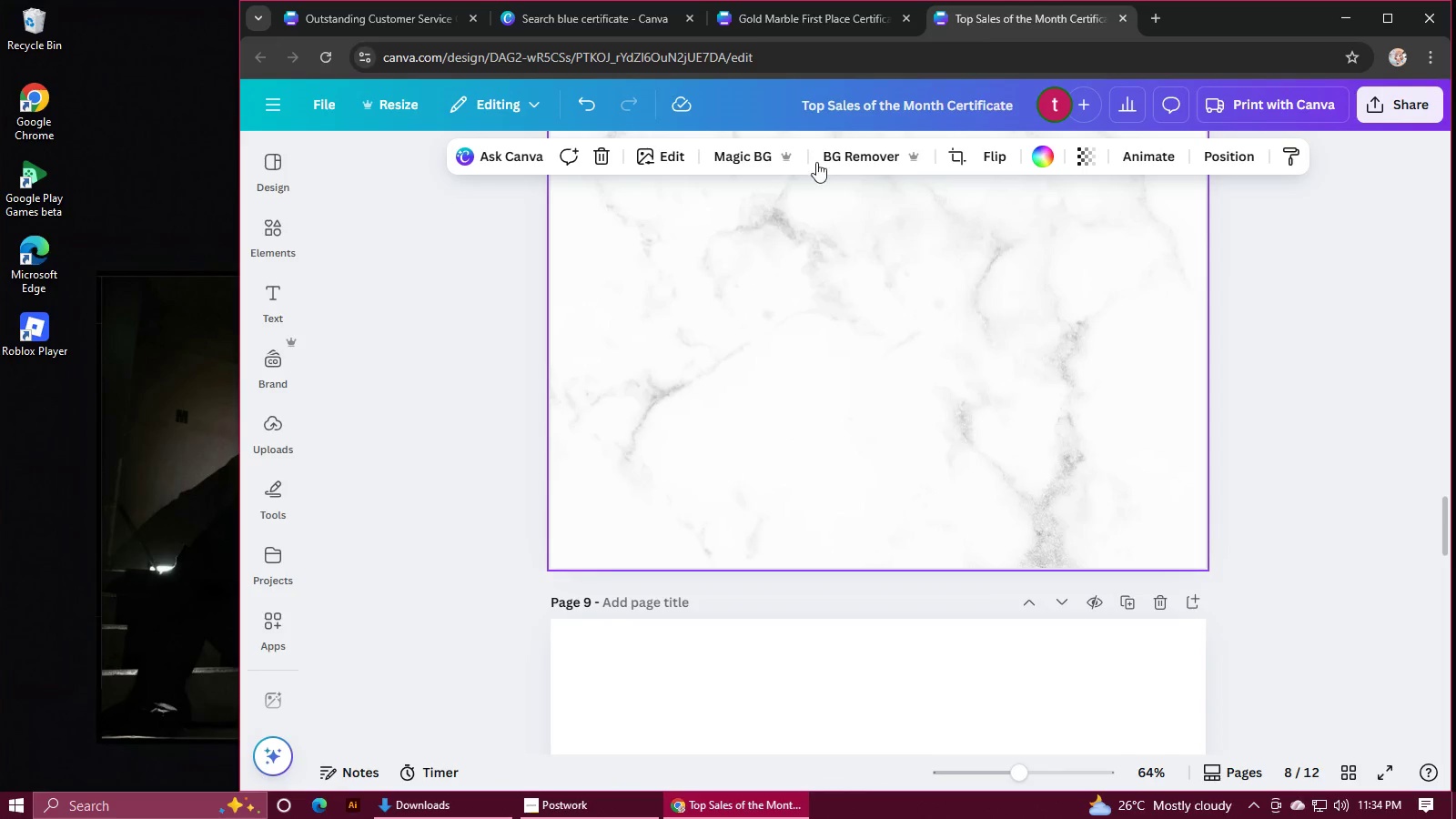 
left_click([796, 15])
 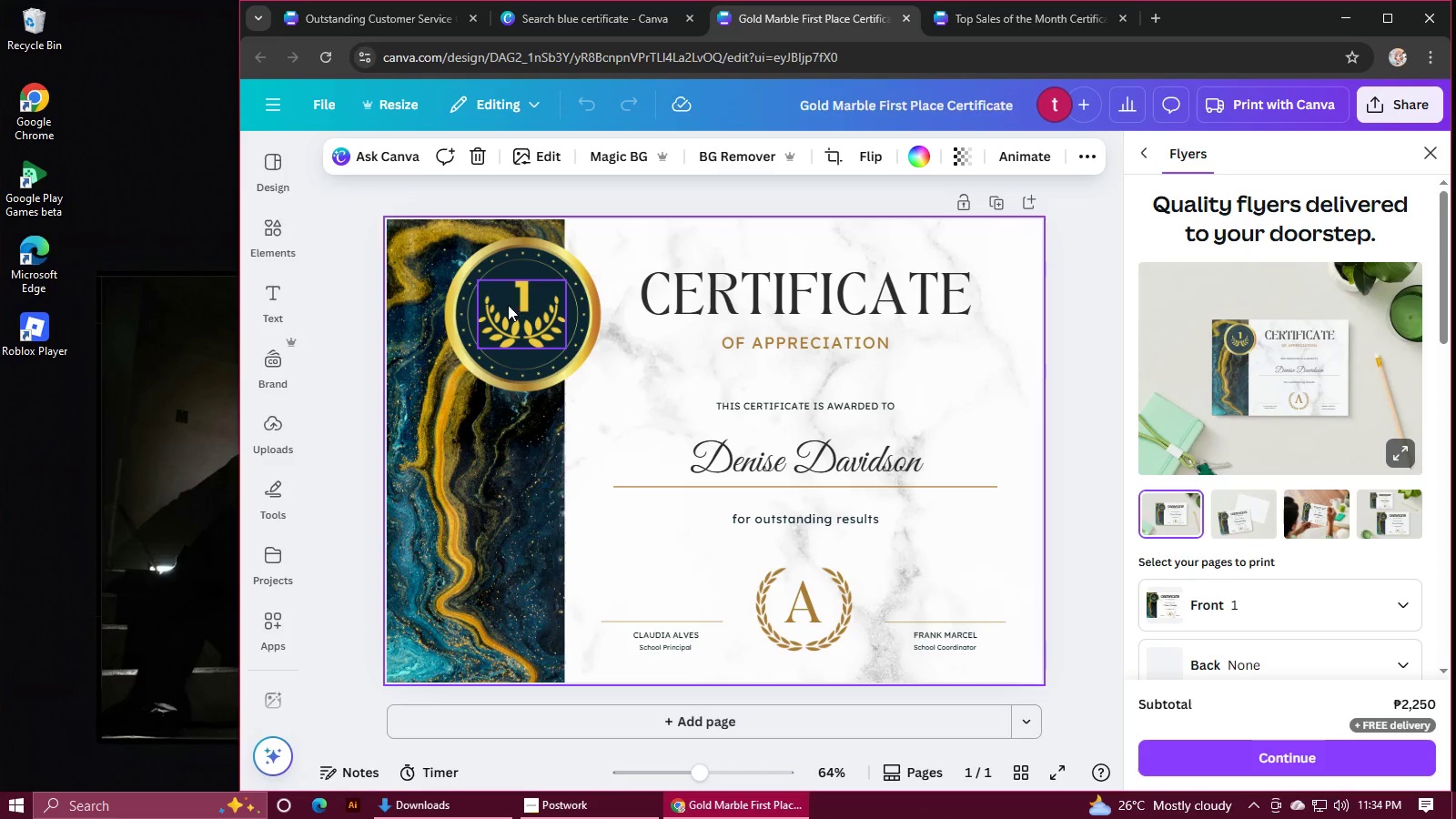 
left_click([511, 305])
 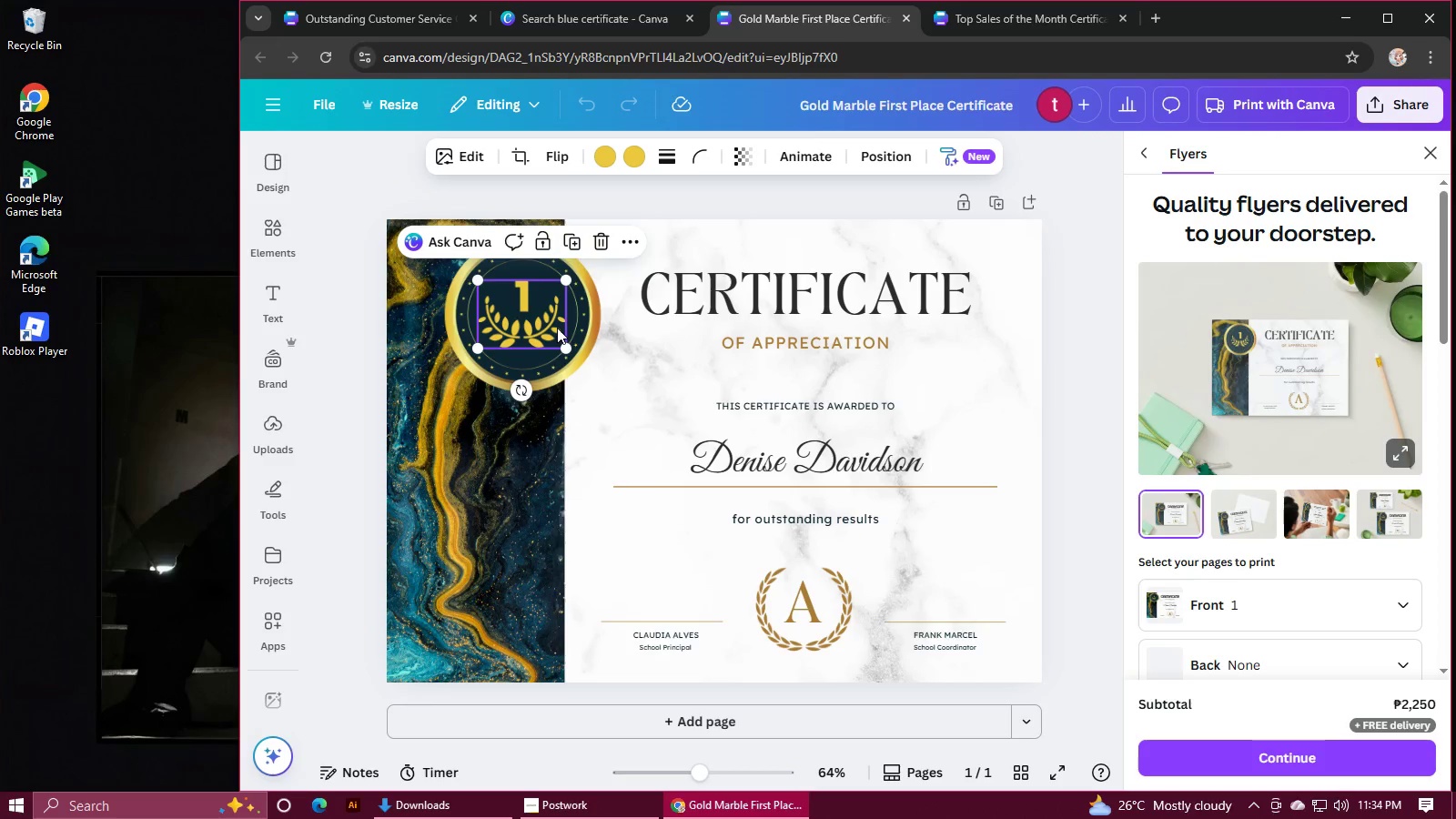 
left_click([410, 282])
 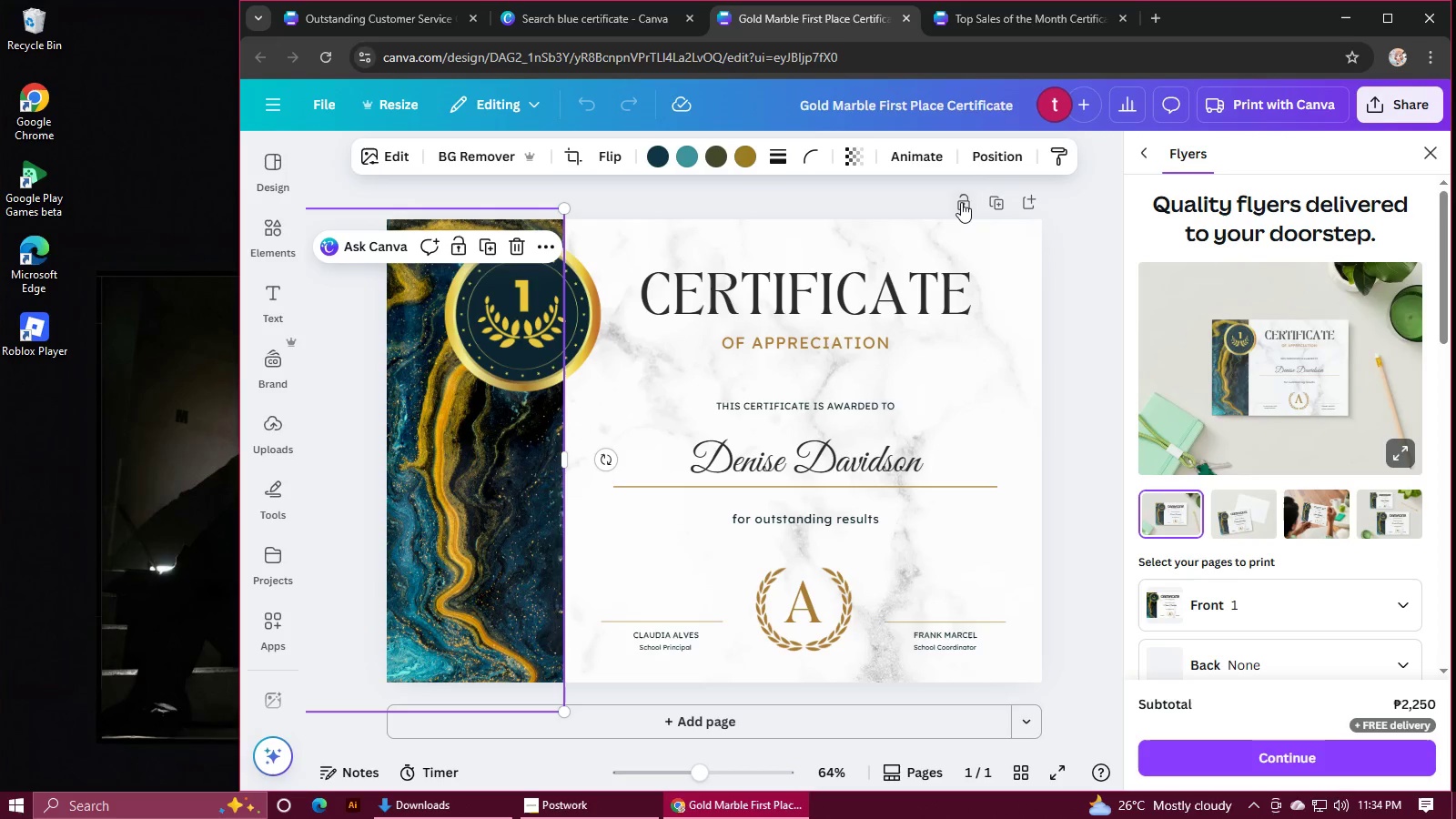 
left_click([994, 159])
 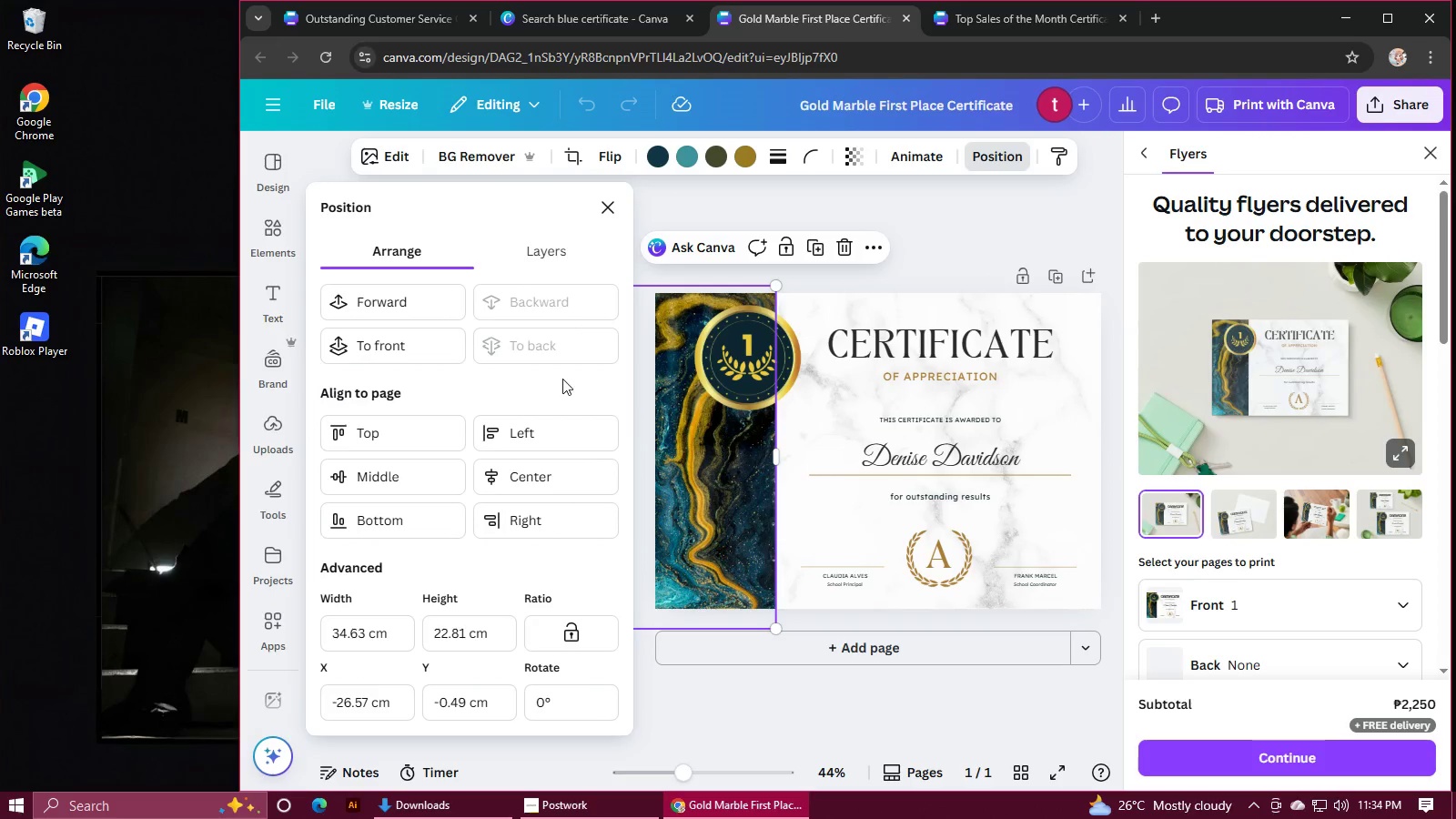 
left_click([548, 253])
 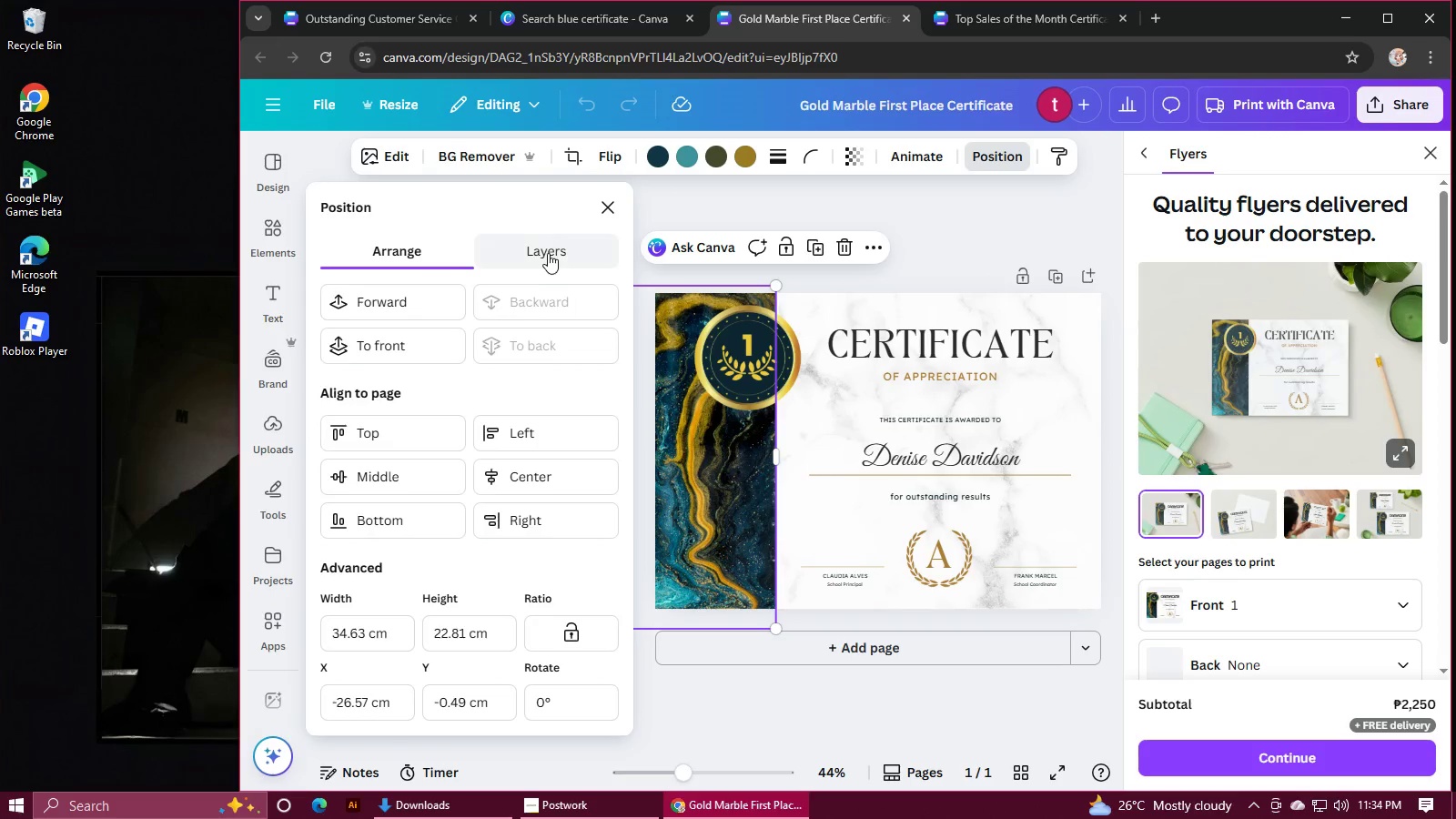 
mouse_move([525, 359])
 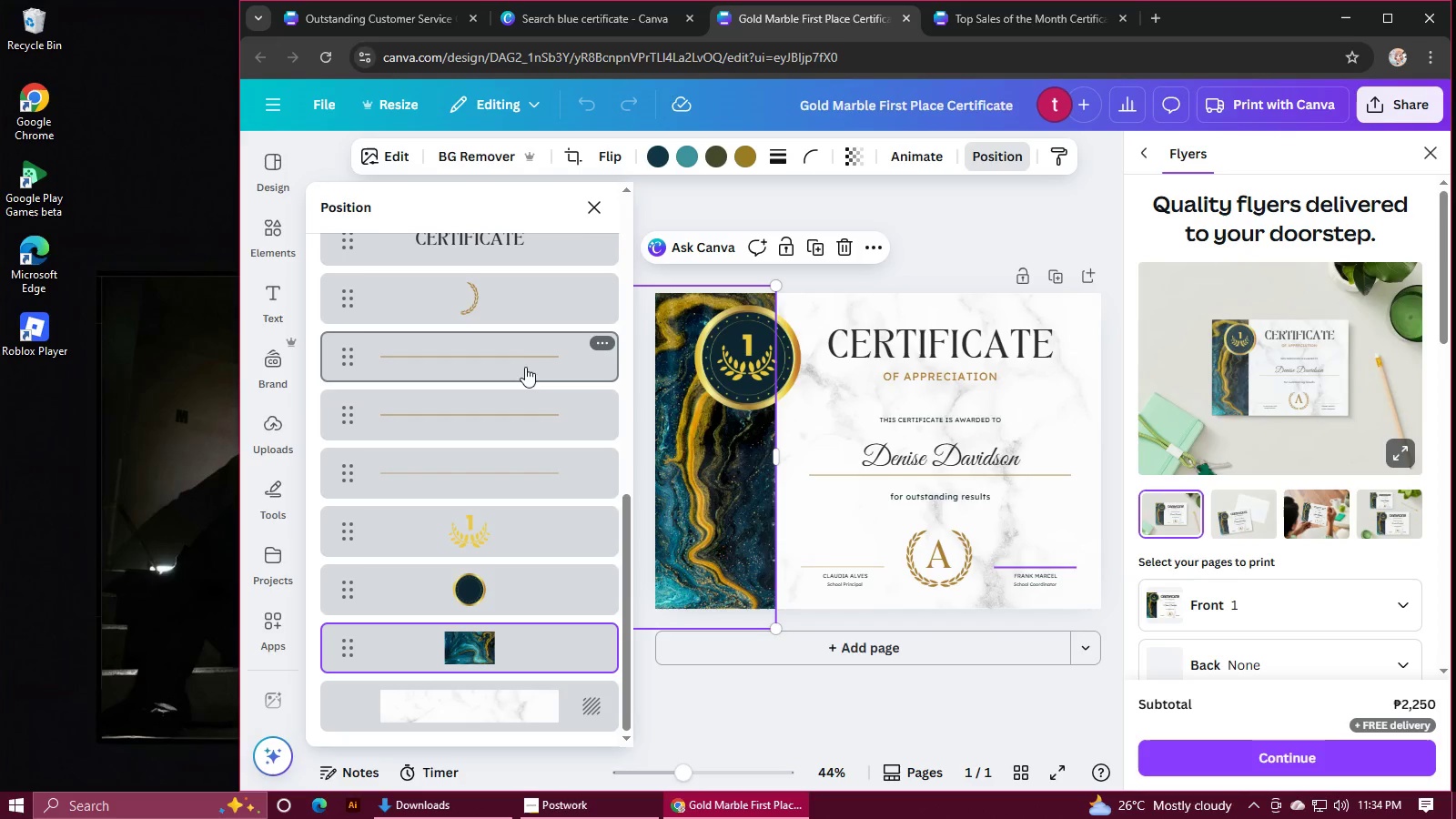 
scroll: coordinate [525, 372], scroll_direction: down, amount: 3.0
 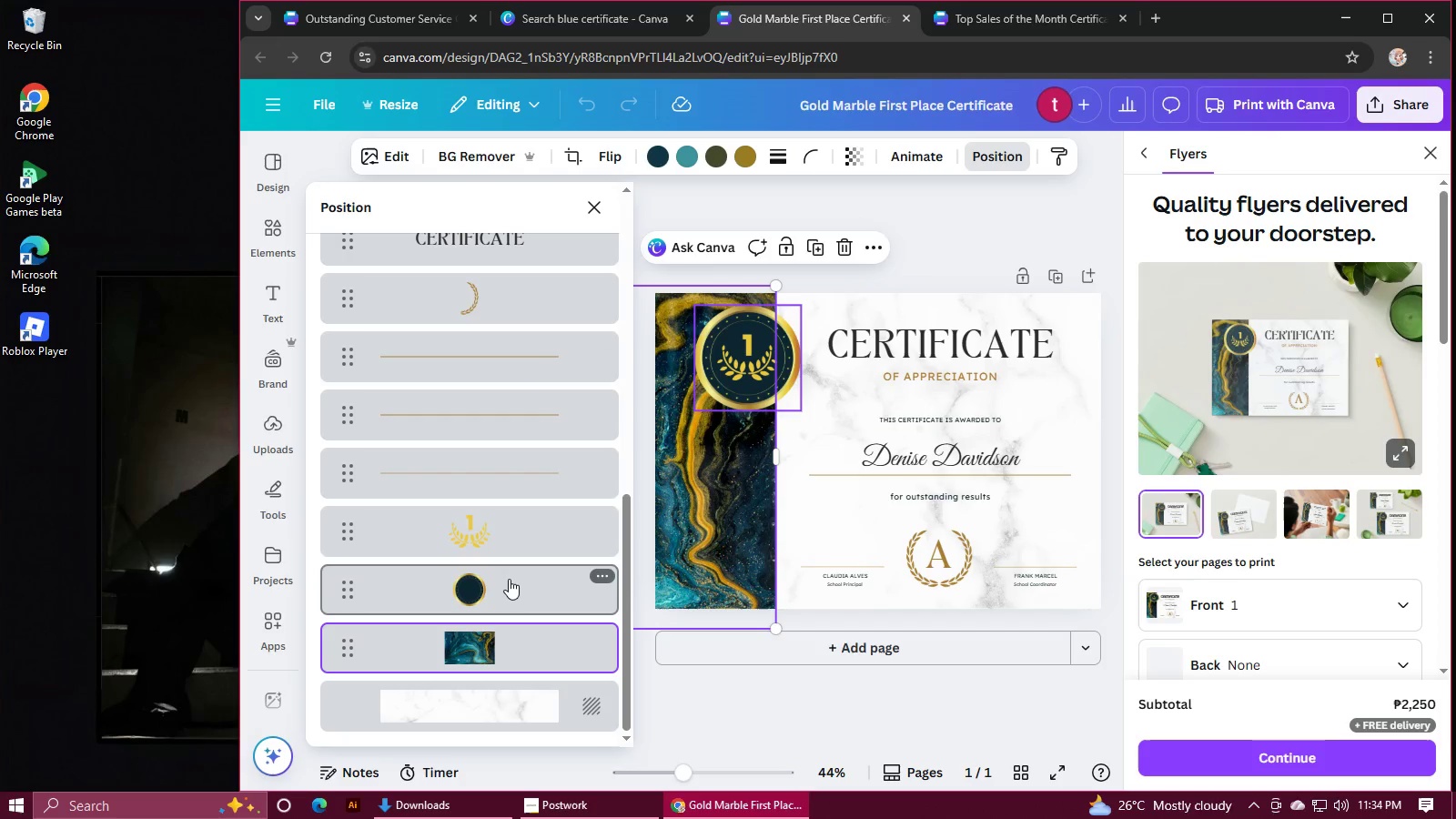 
hold_key(key=ControlLeft, duration=0.62)
left_click([509, 579])
 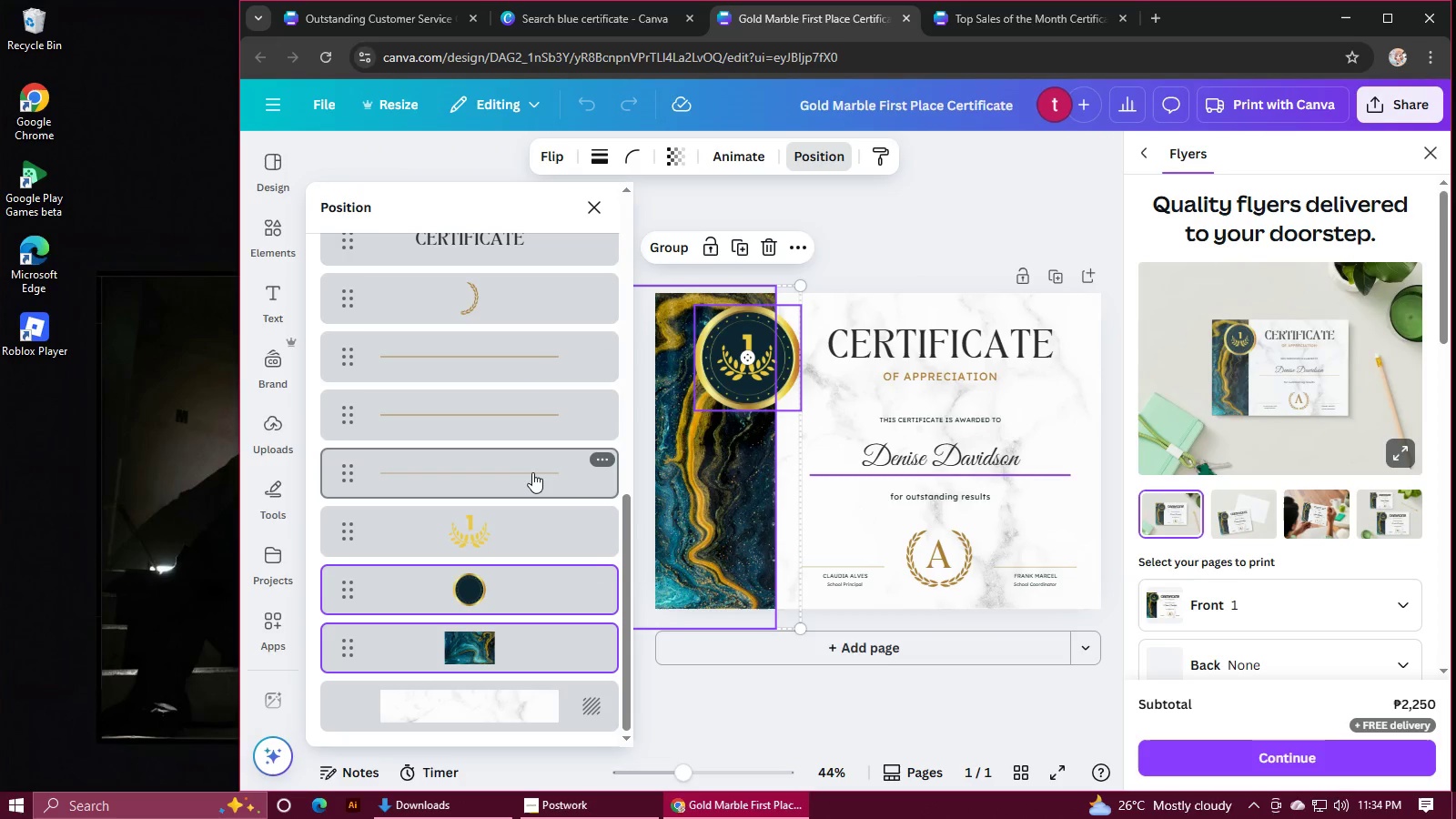 
hold_key(key=ControlLeft, duration=0.98)
left_click([532, 472])
 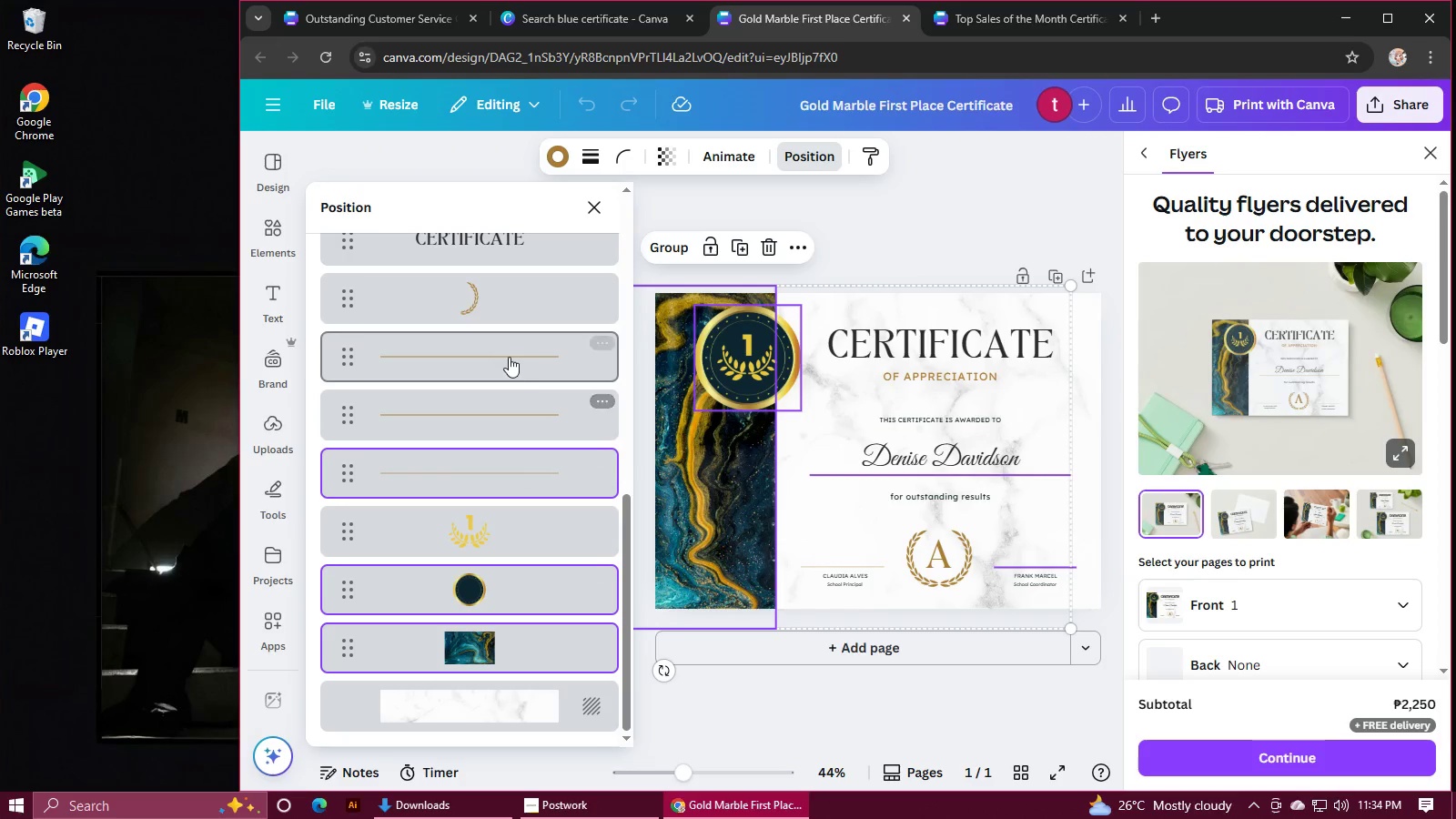 
scroll: coordinate [516, 423], scroll_direction: up, amount: 1.0
 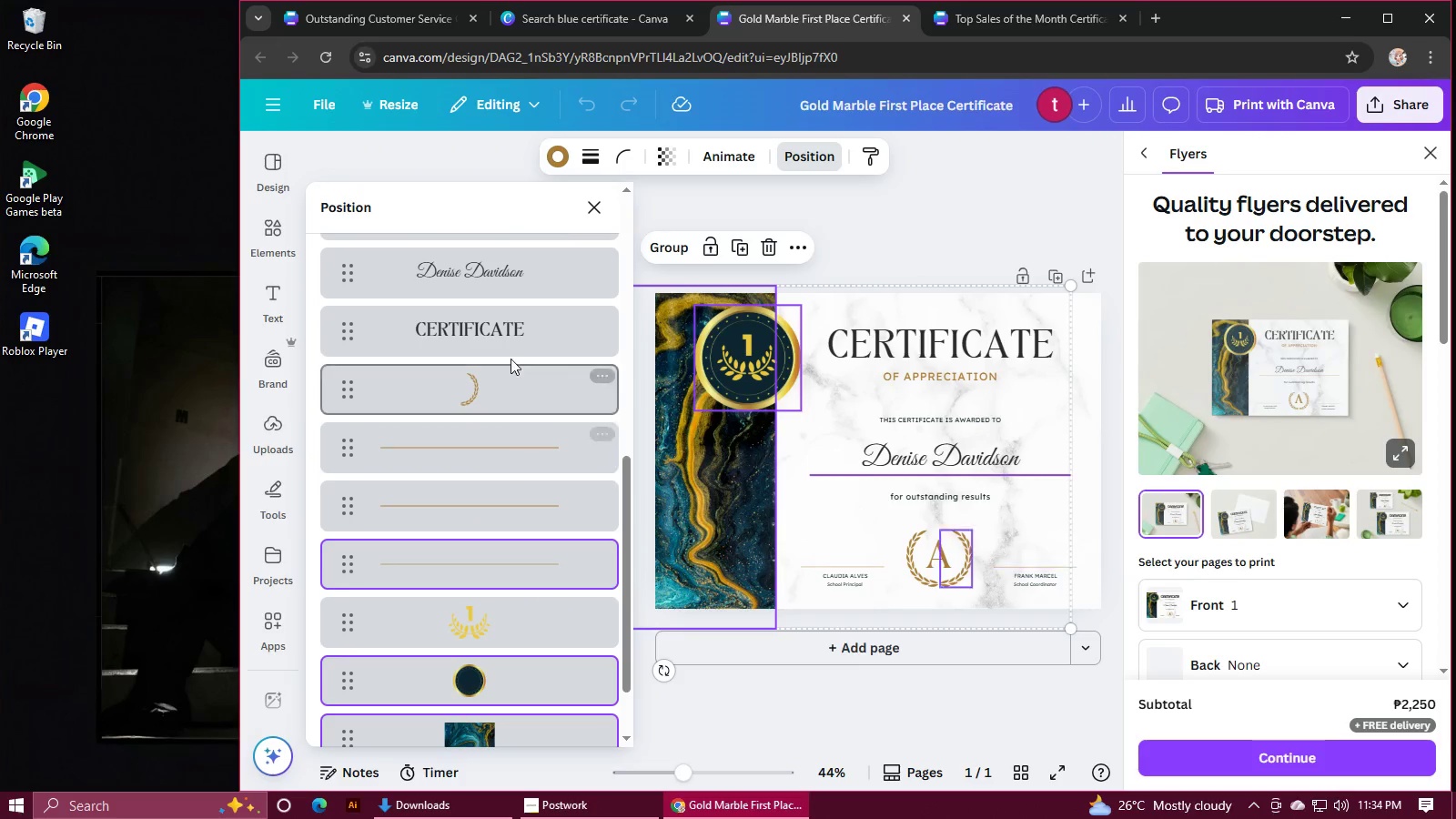 
hold_key(key=ControlLeft, duration=0.62)
left_click([509, 339])
 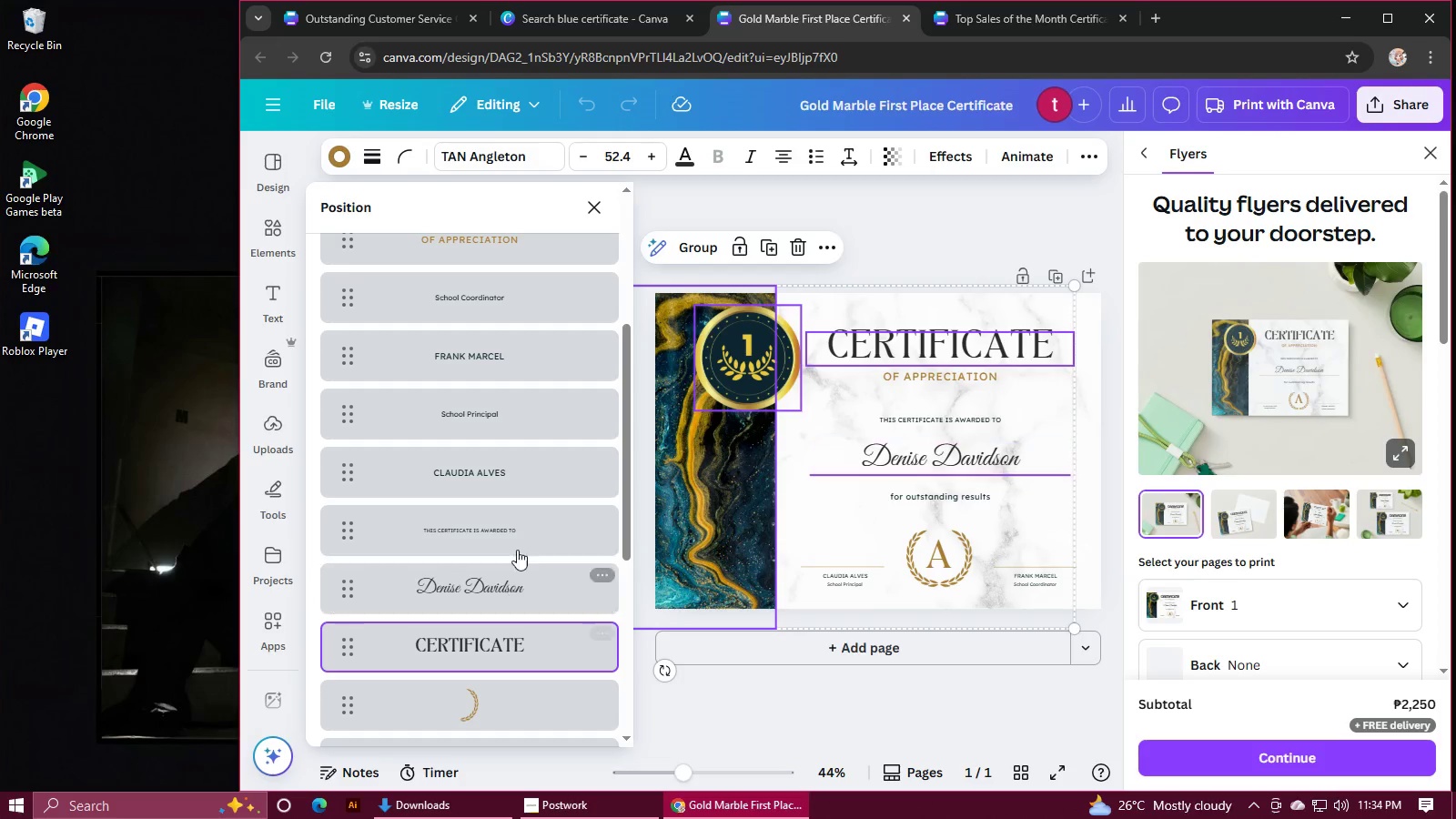 
hold_key(key=ControlLeft, duration=0.58)
left_click([517, 540])
 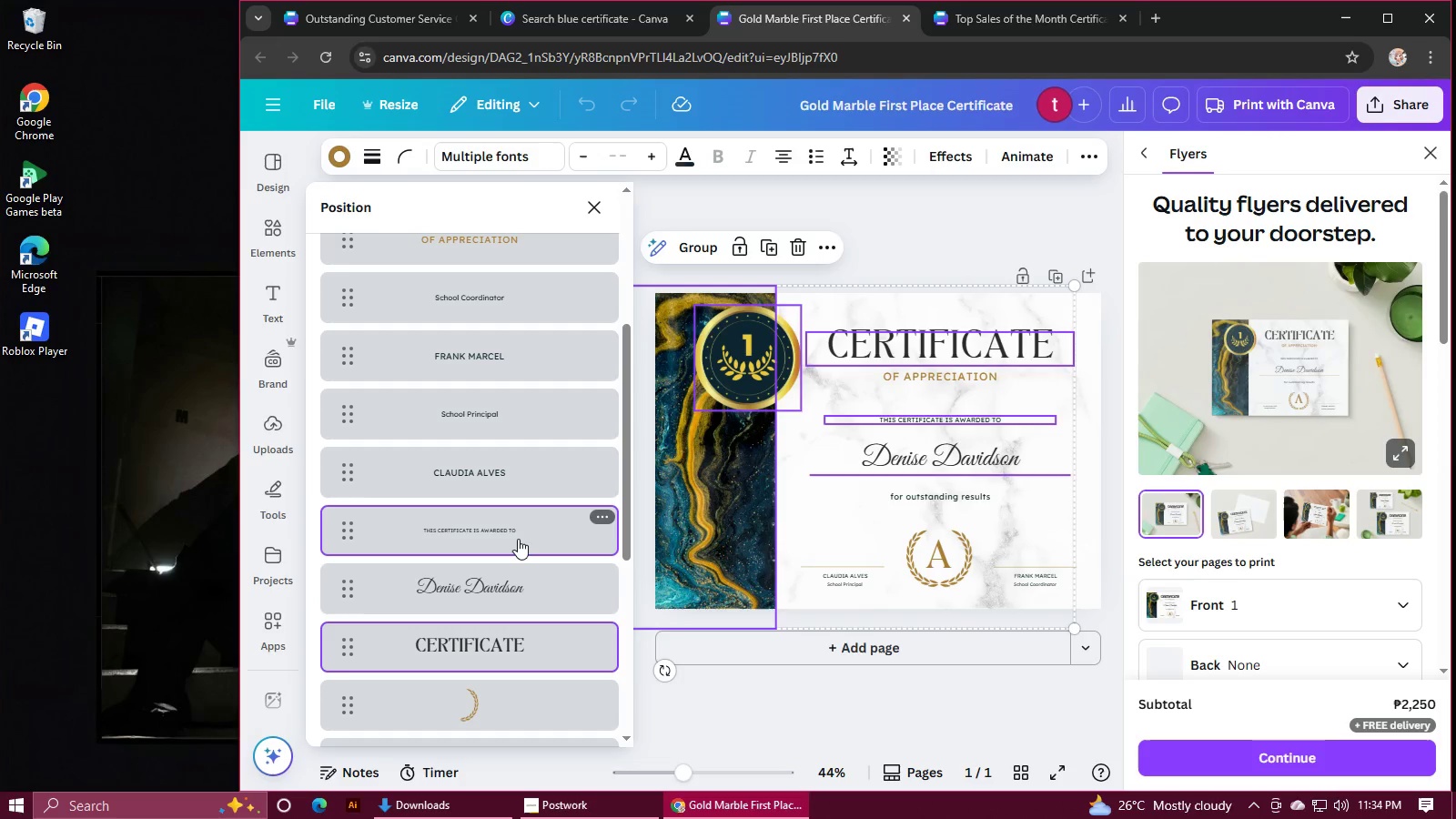 
scroll: coordinate [518, 539], scroll_direction: up, amount: 1.0
 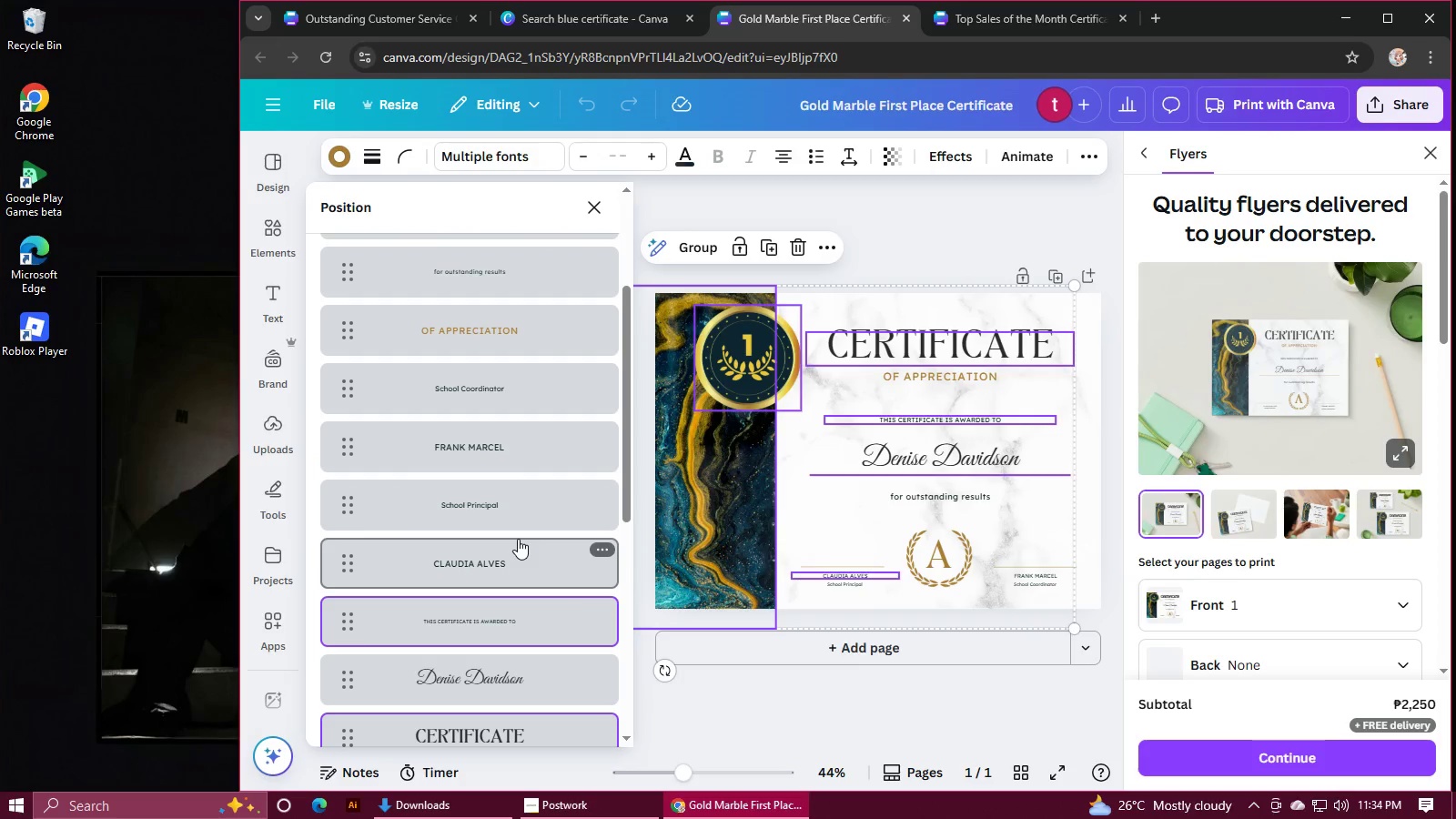 
hold_key(key=ControlLeft, duration=1.5)
left_click([490, 346])
 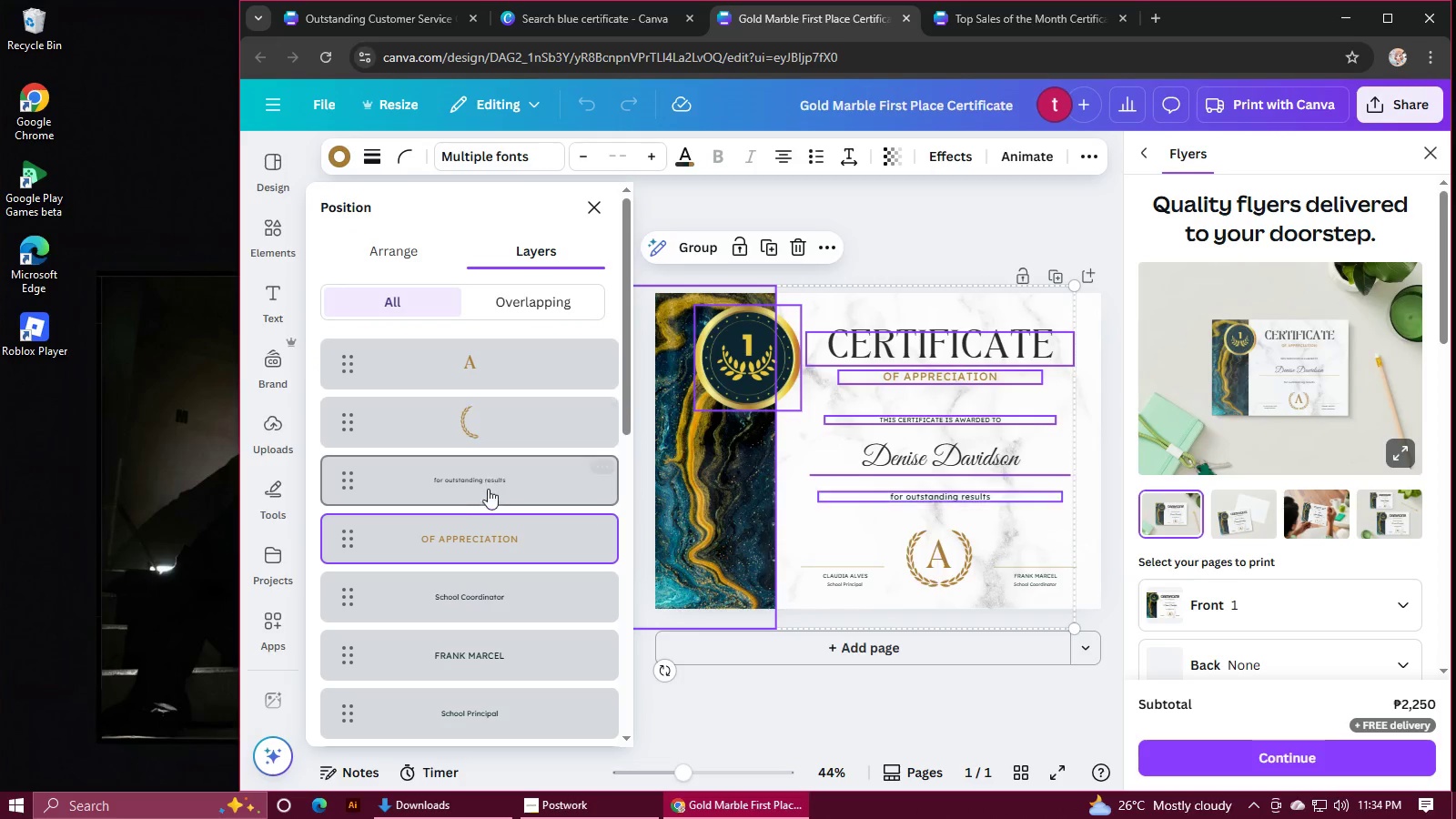 
left_click([488, 496])
 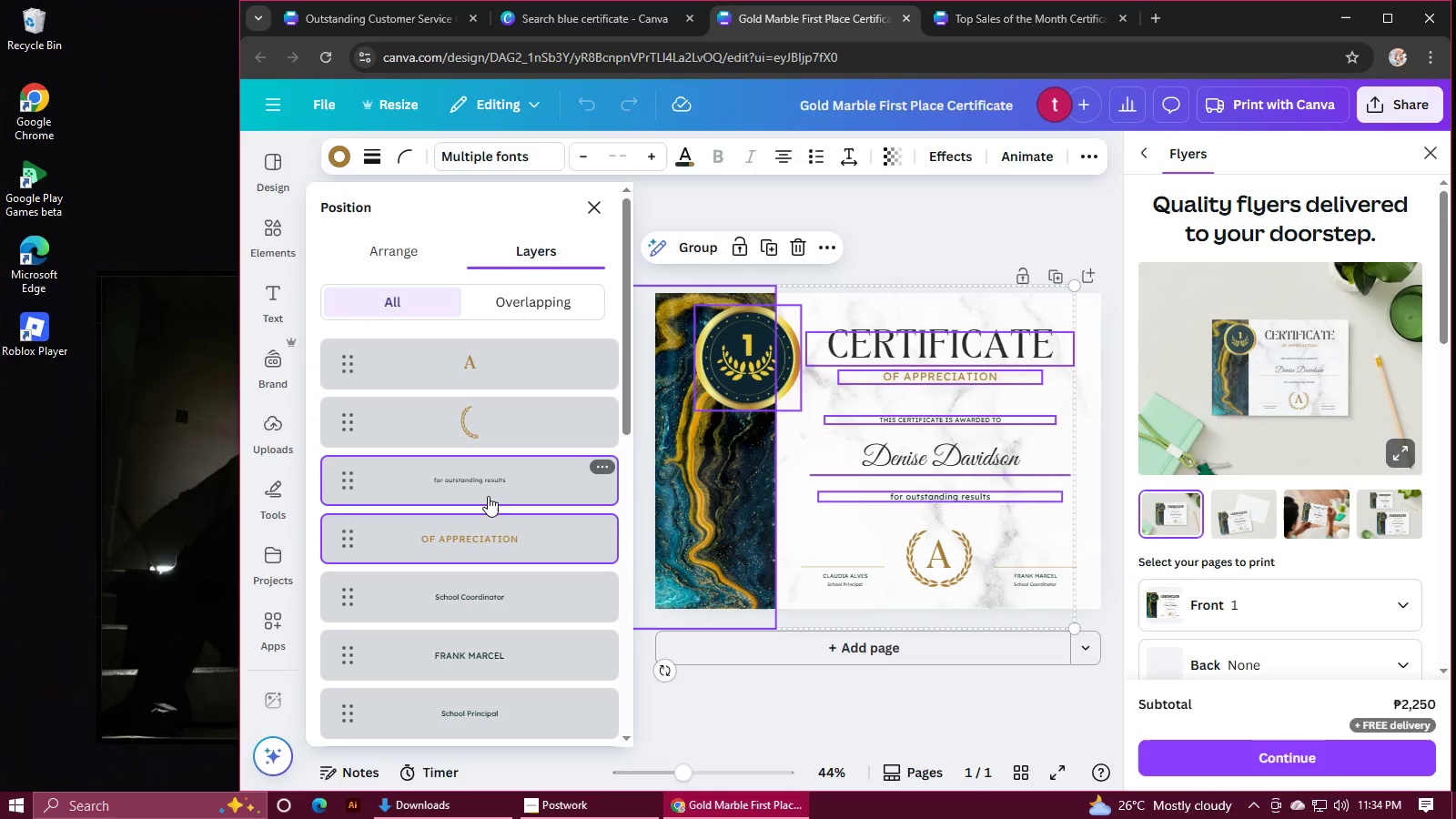 
hold_key(key=ControlLeft, duration=0.32)
 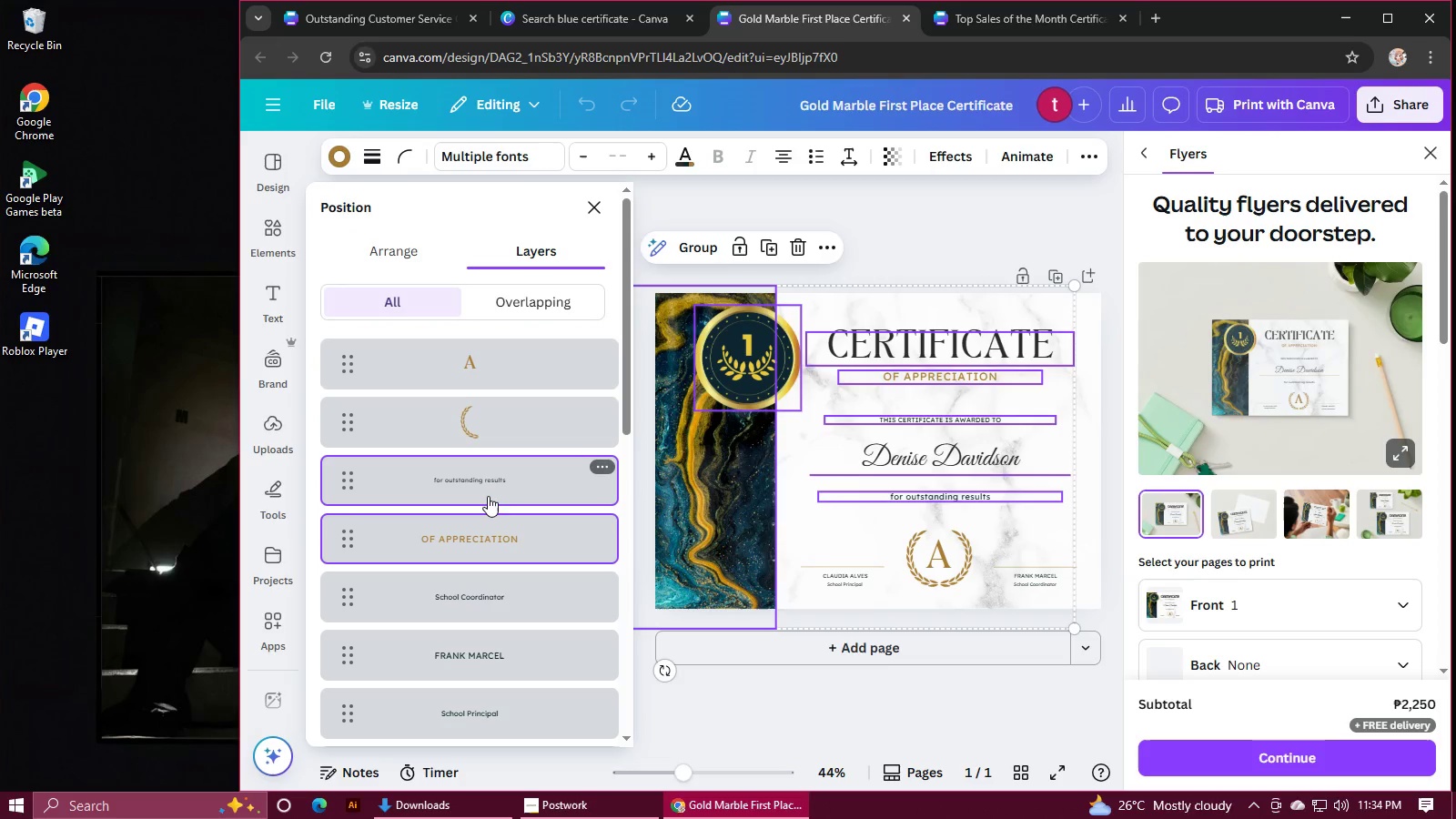 
scroll: coordinate [488, 496], scroll_direction: down, amount: 3.0
 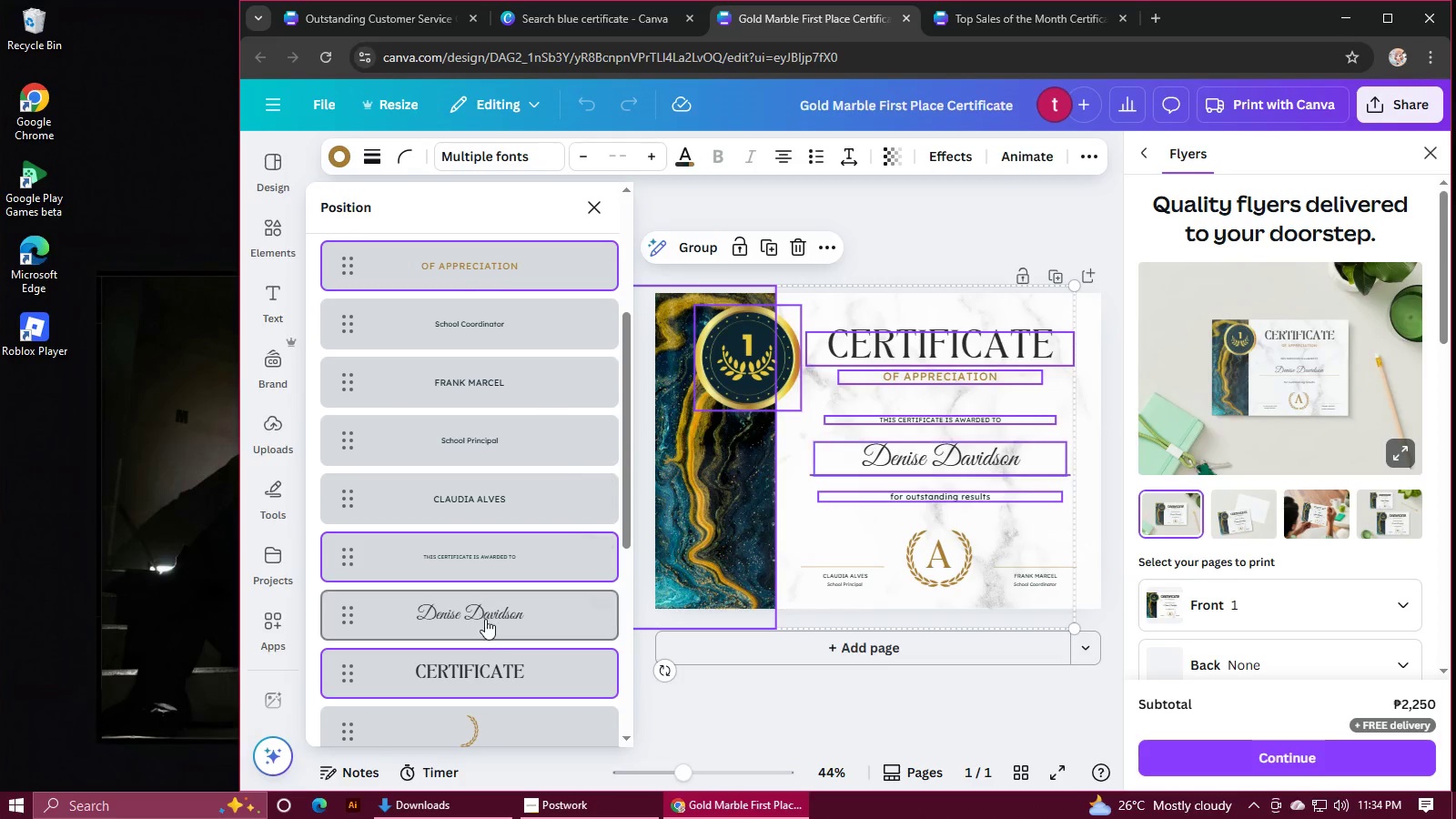 
hold_key(key=ControlLeft, duration=0.54)
left_click([486, 623])
 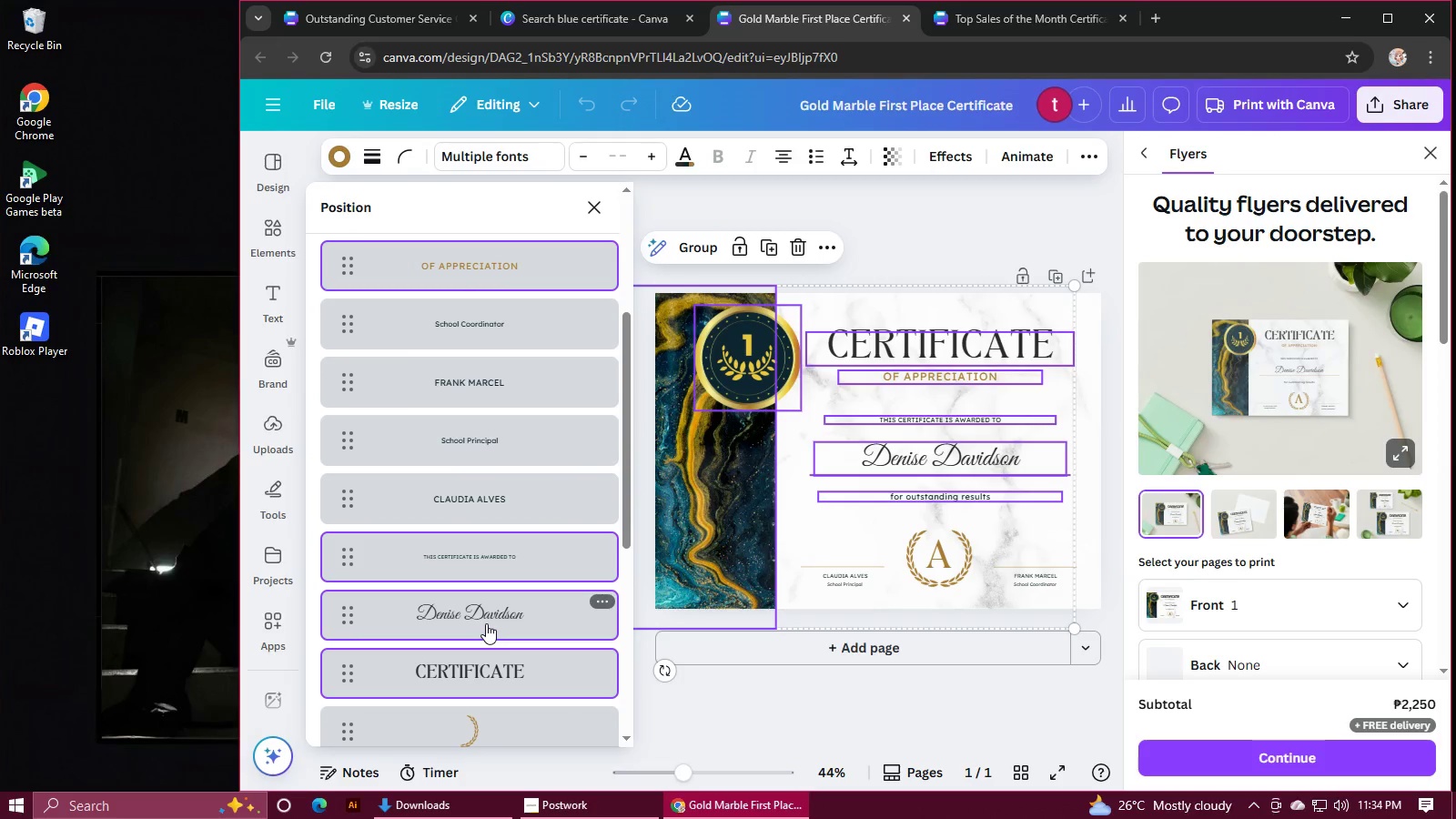 
key(Control+C)
 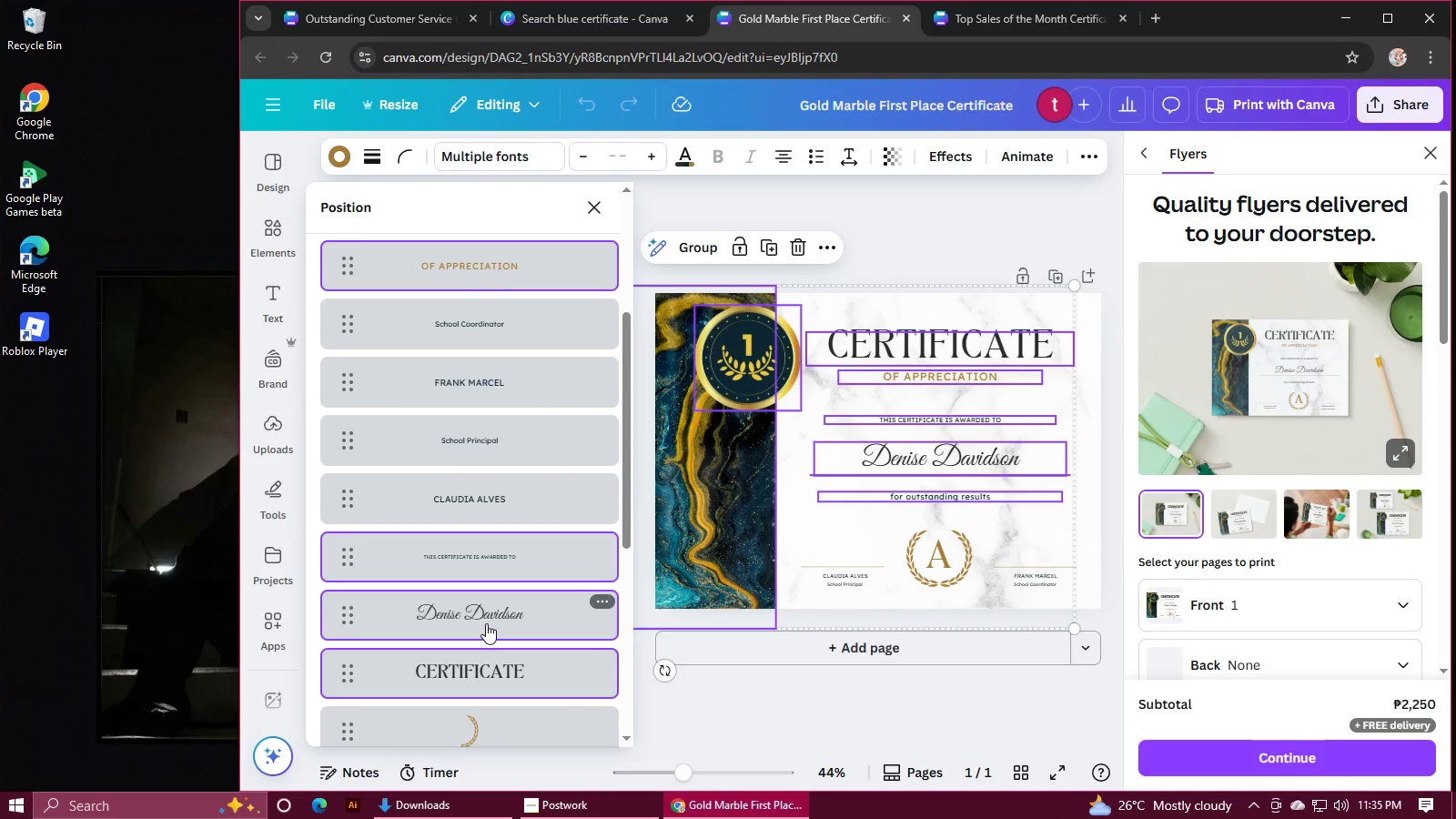 
key(Control+C)
 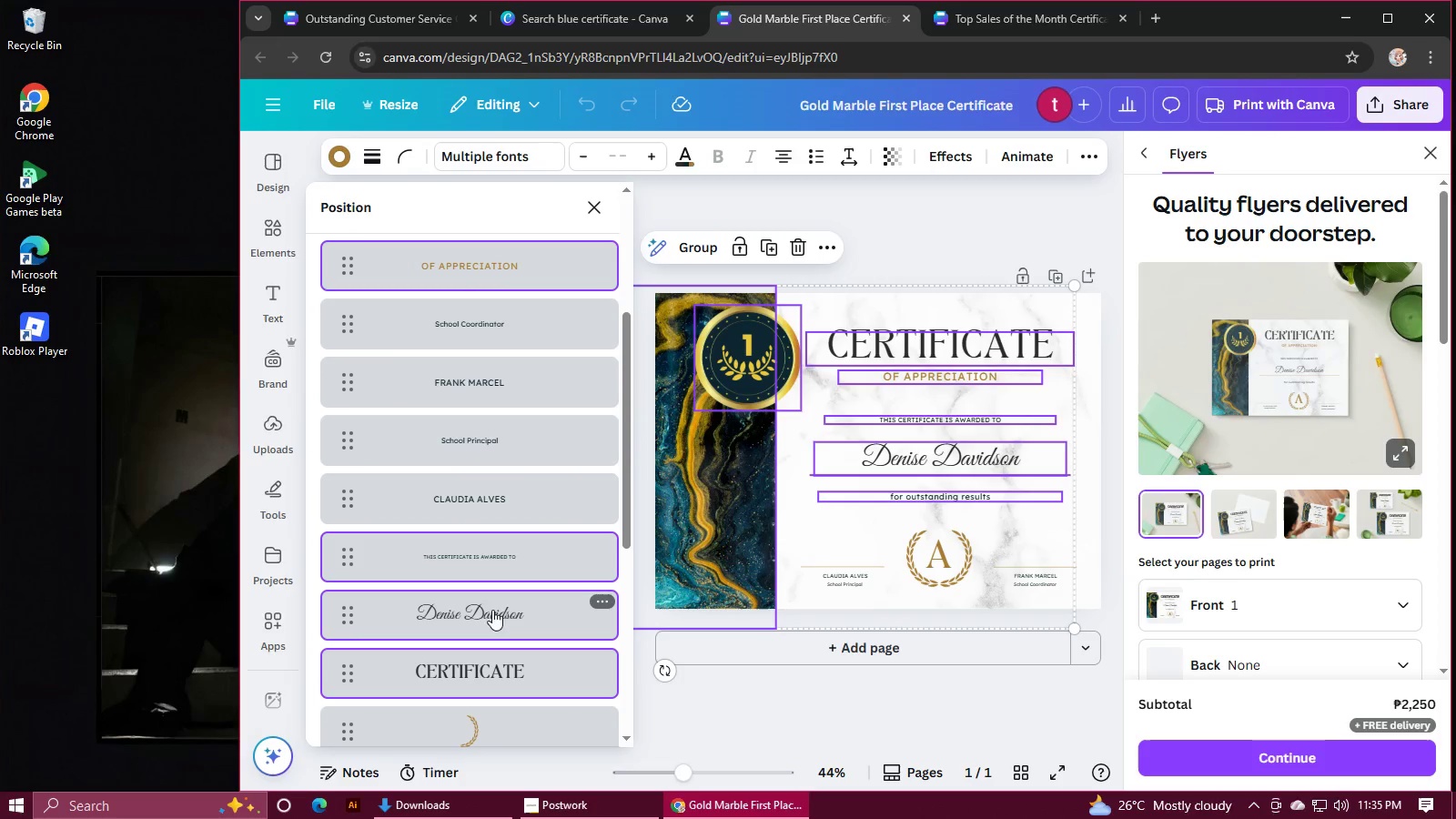 
left_click([956, 17])
 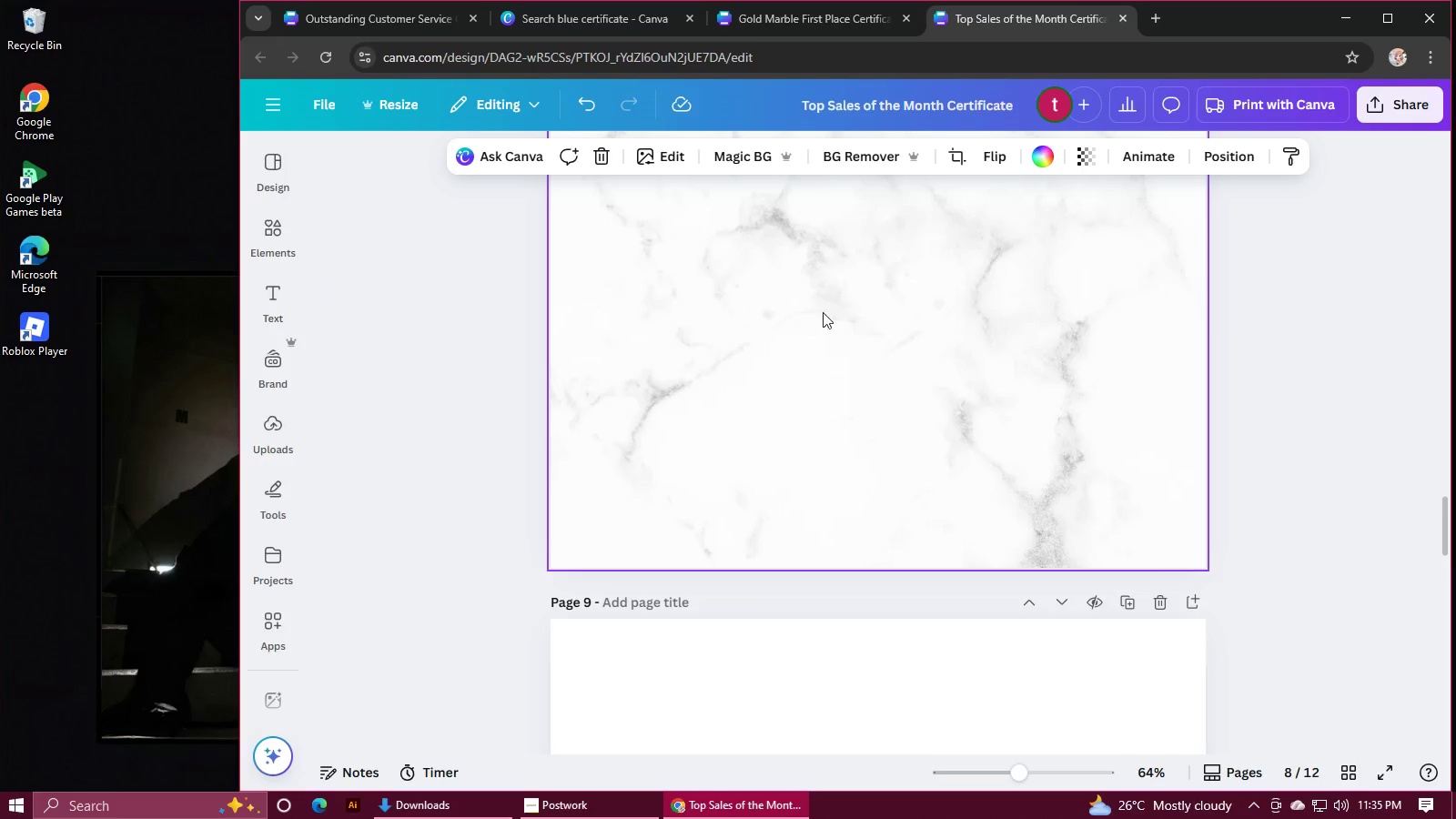 
scroll: coordinate [823, 339], scroll_direction: up, amount: 2.0
 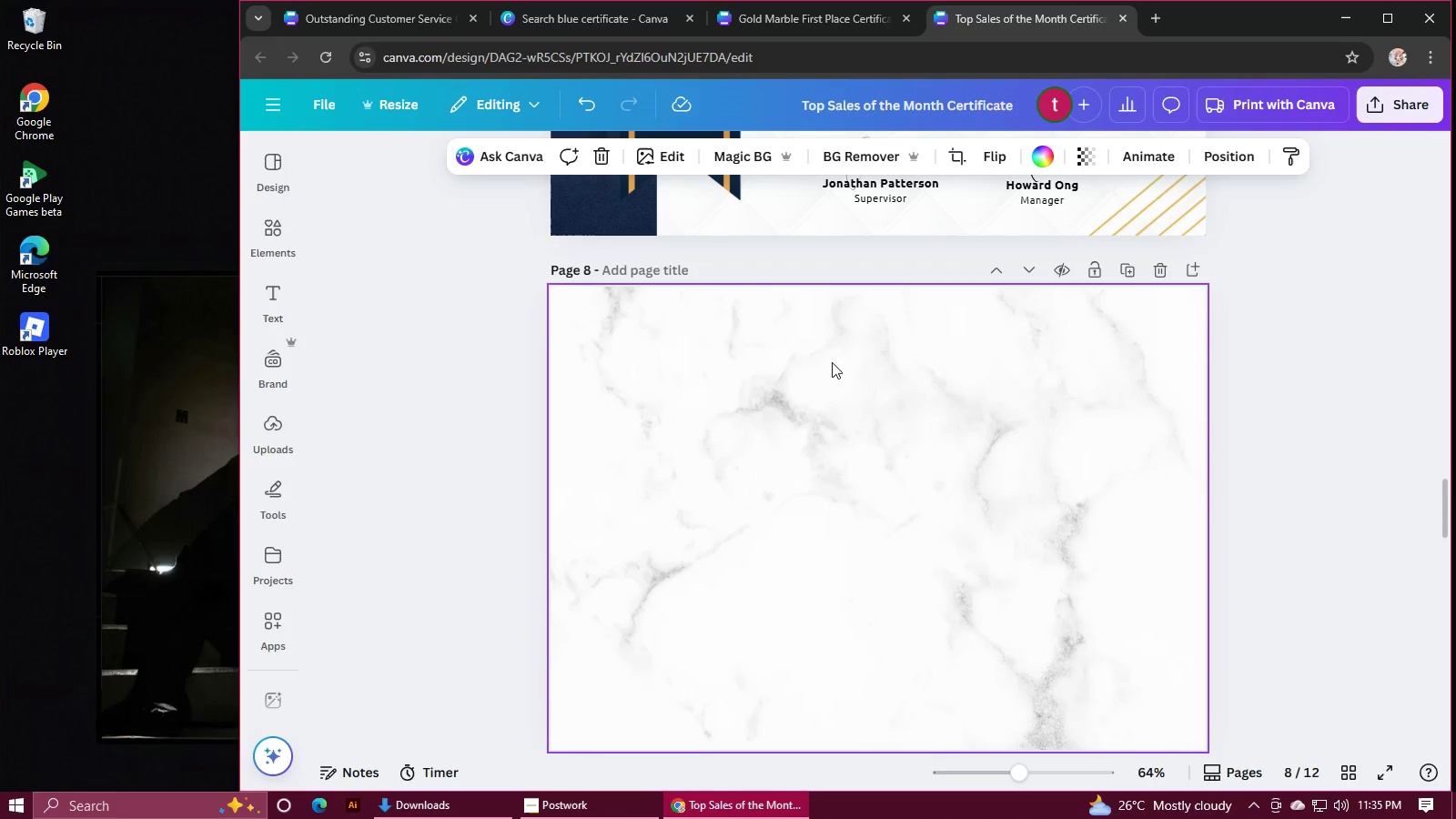 
left_click([804, 447])
 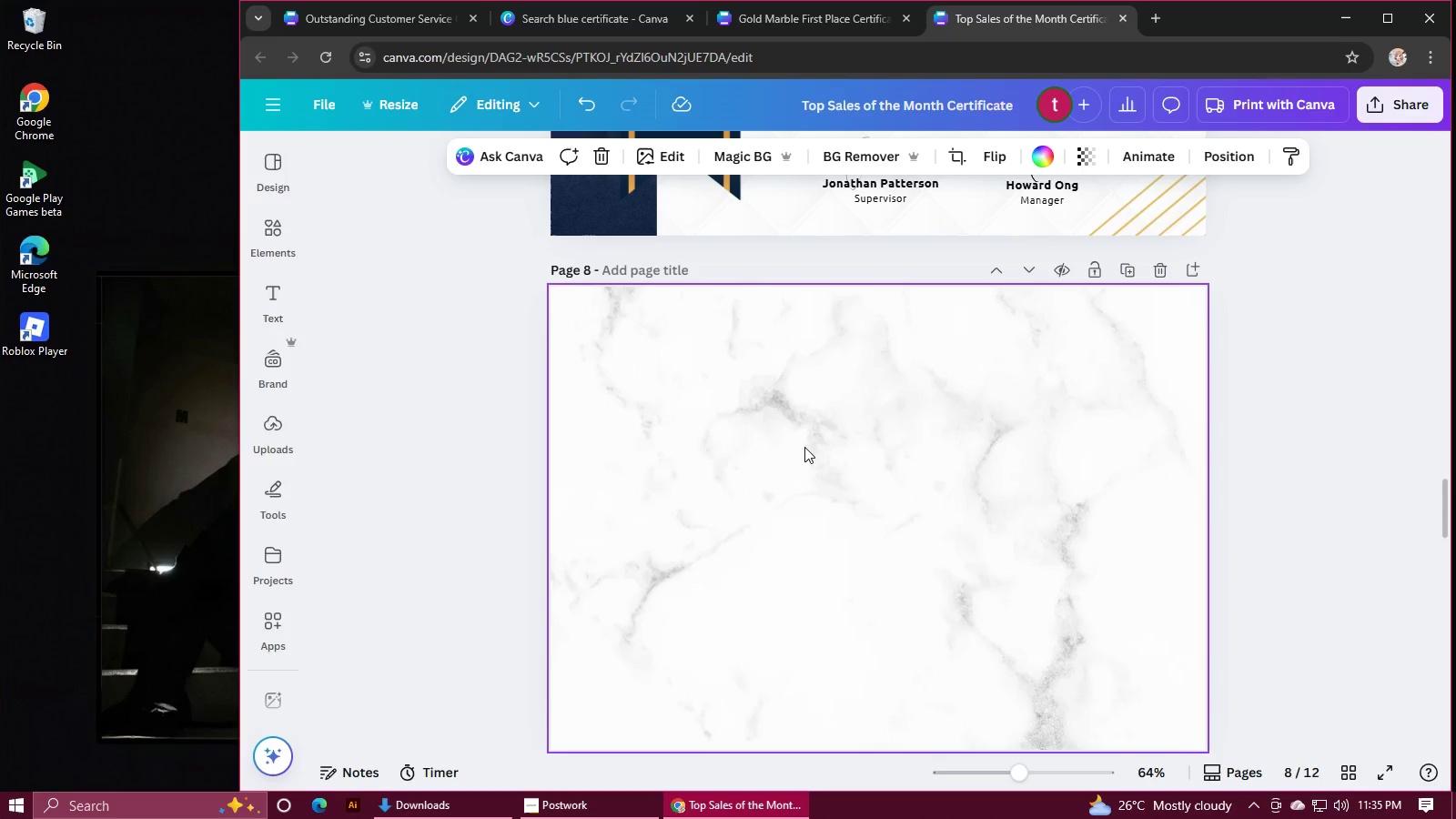 
key(Control+V)
 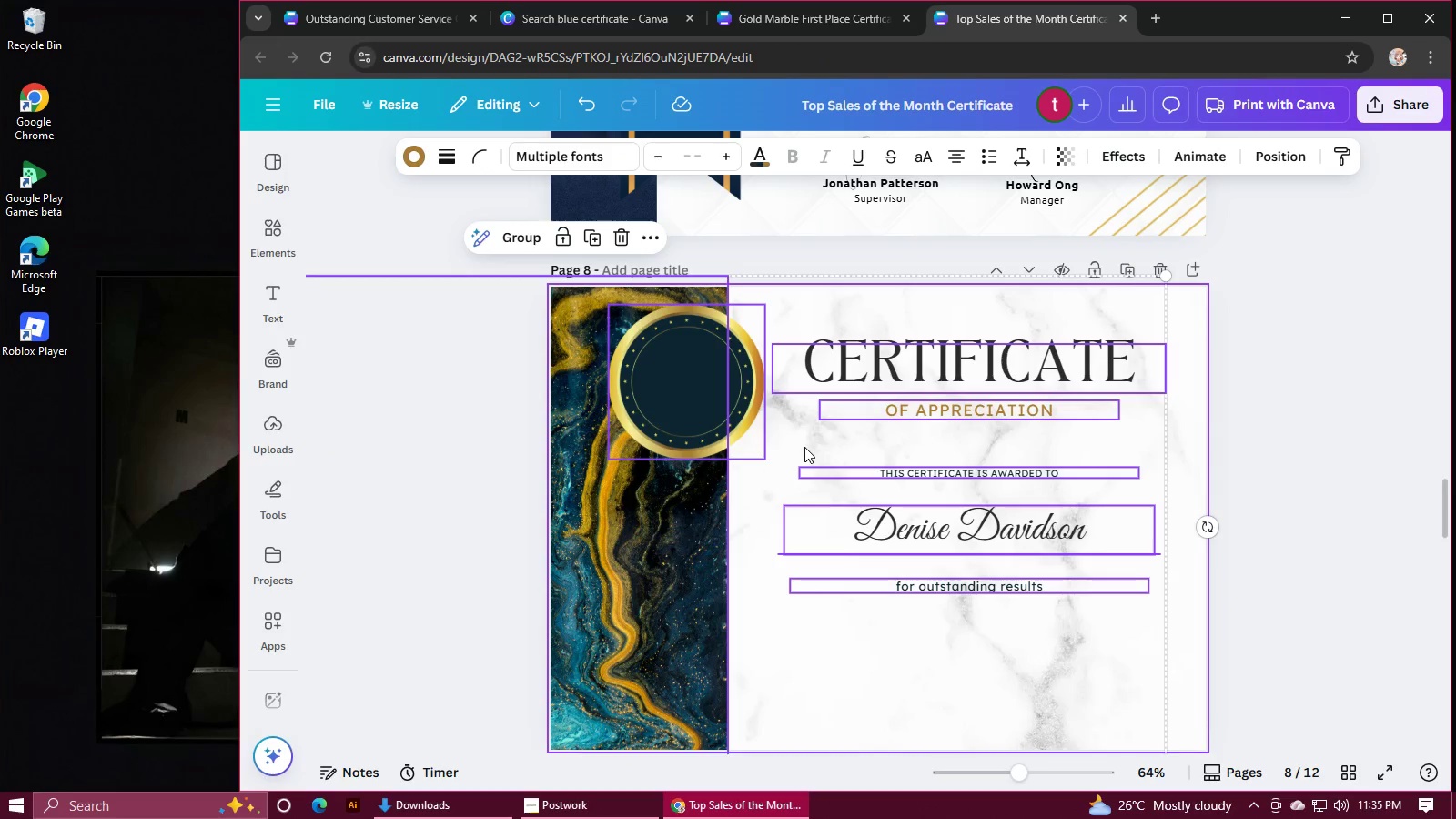 
left_click([1369, 432])
 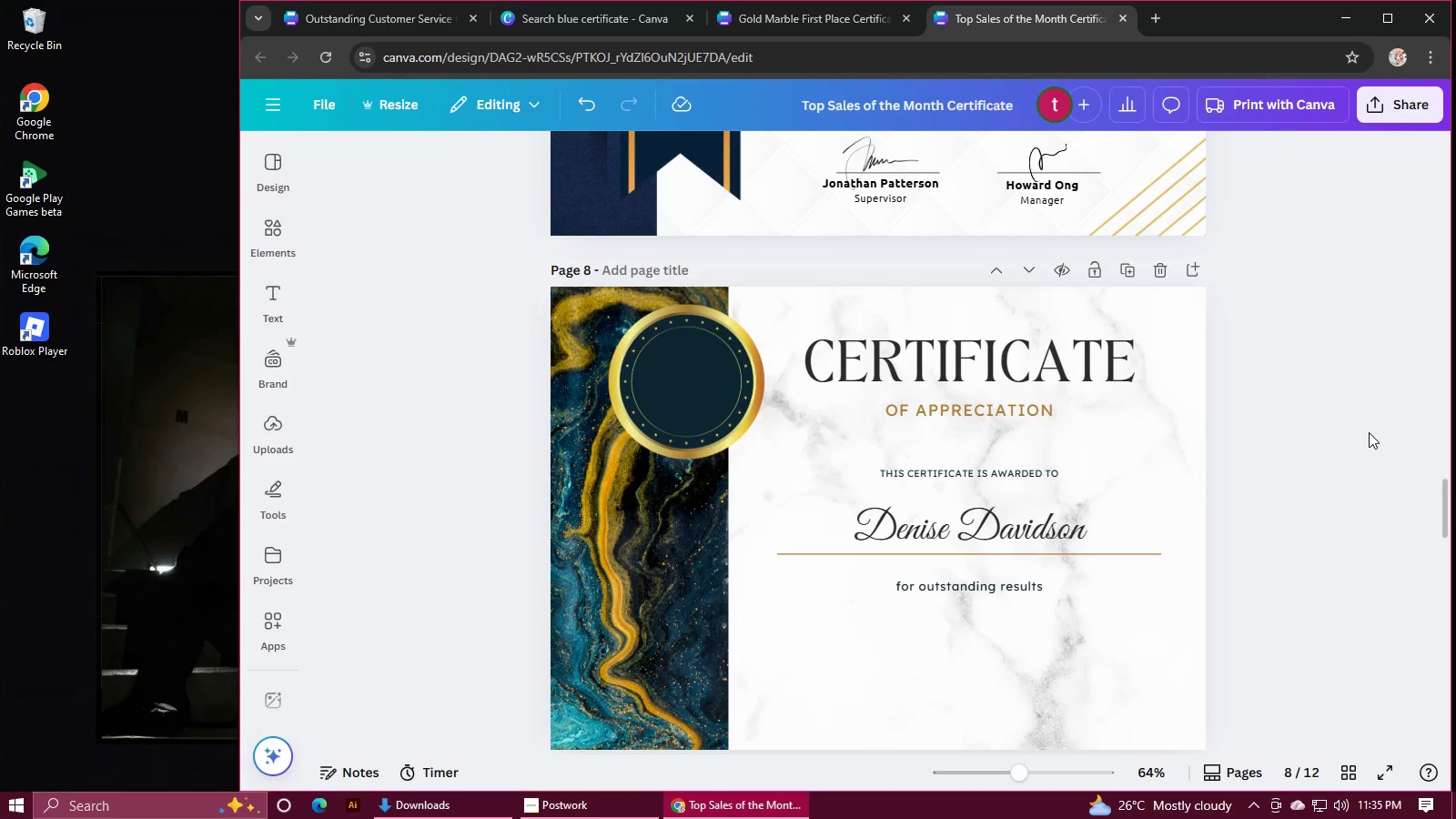 
scroll: coordinate [1338, 412], scroll_direction: up, amount: 6.0
 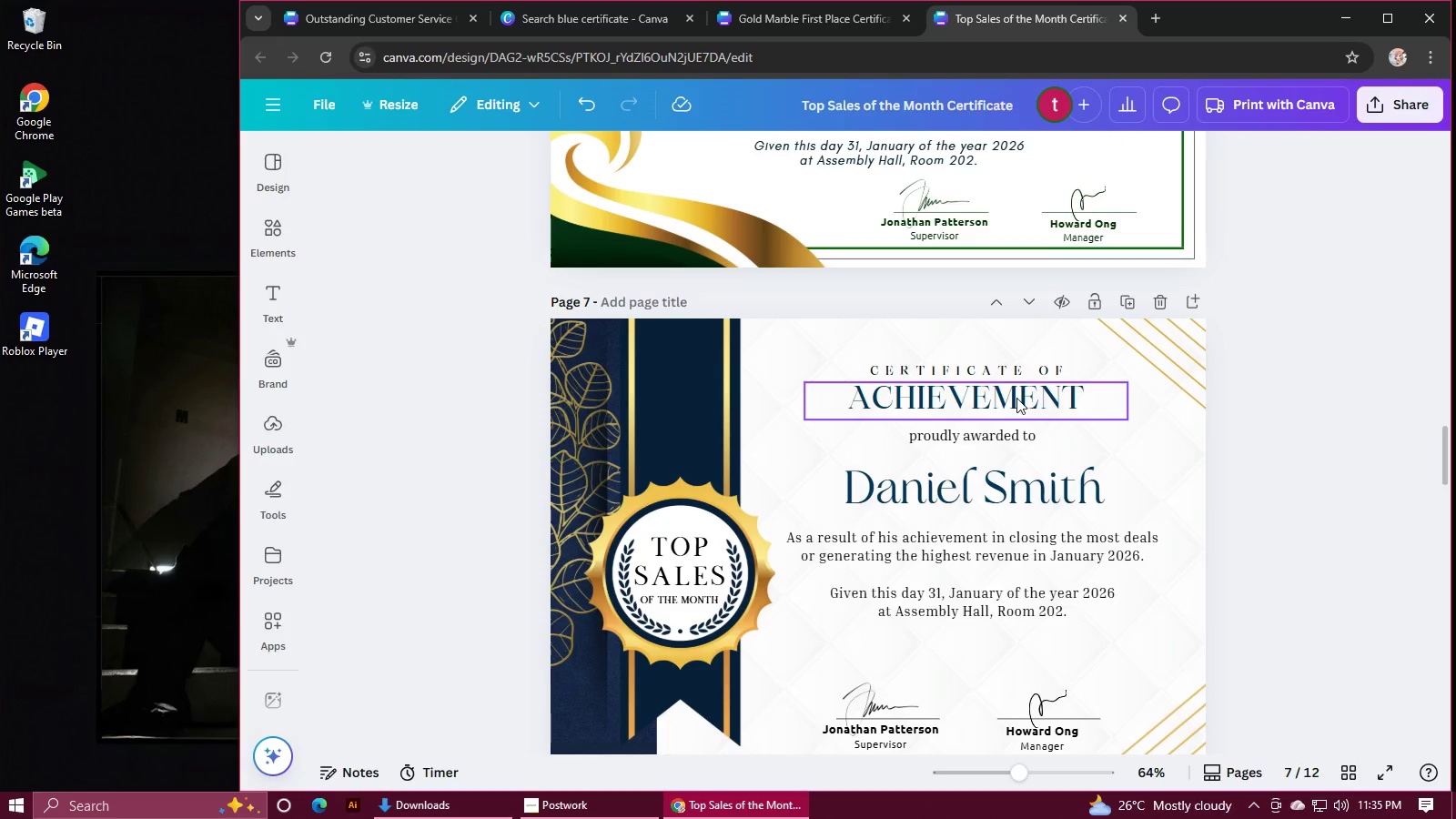 
double_click([1016, 399])
 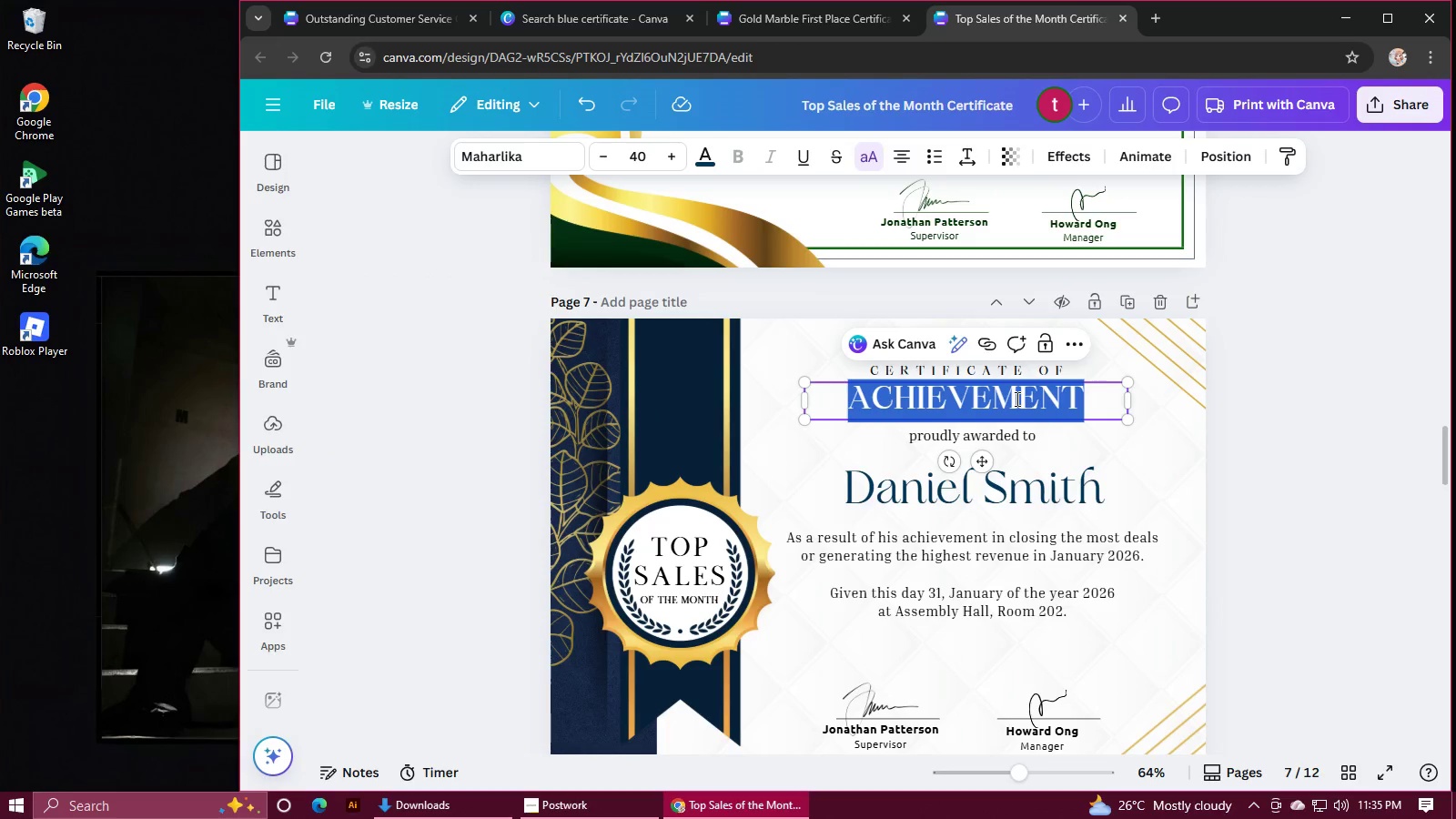 
key(Control+C)
 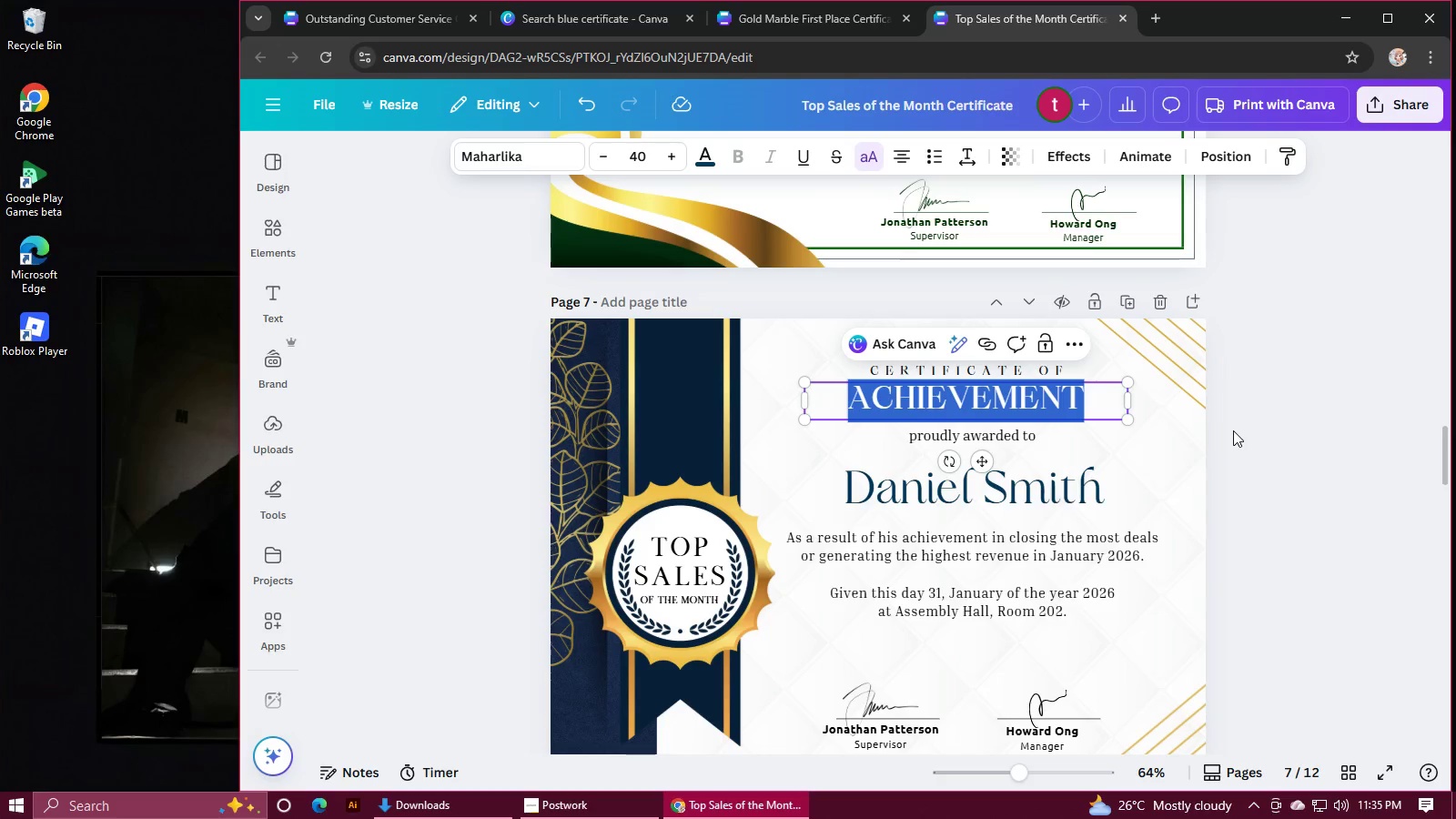 
scroll: coordinate [1230, 423], scroll_direction: down, amount: 7.0
 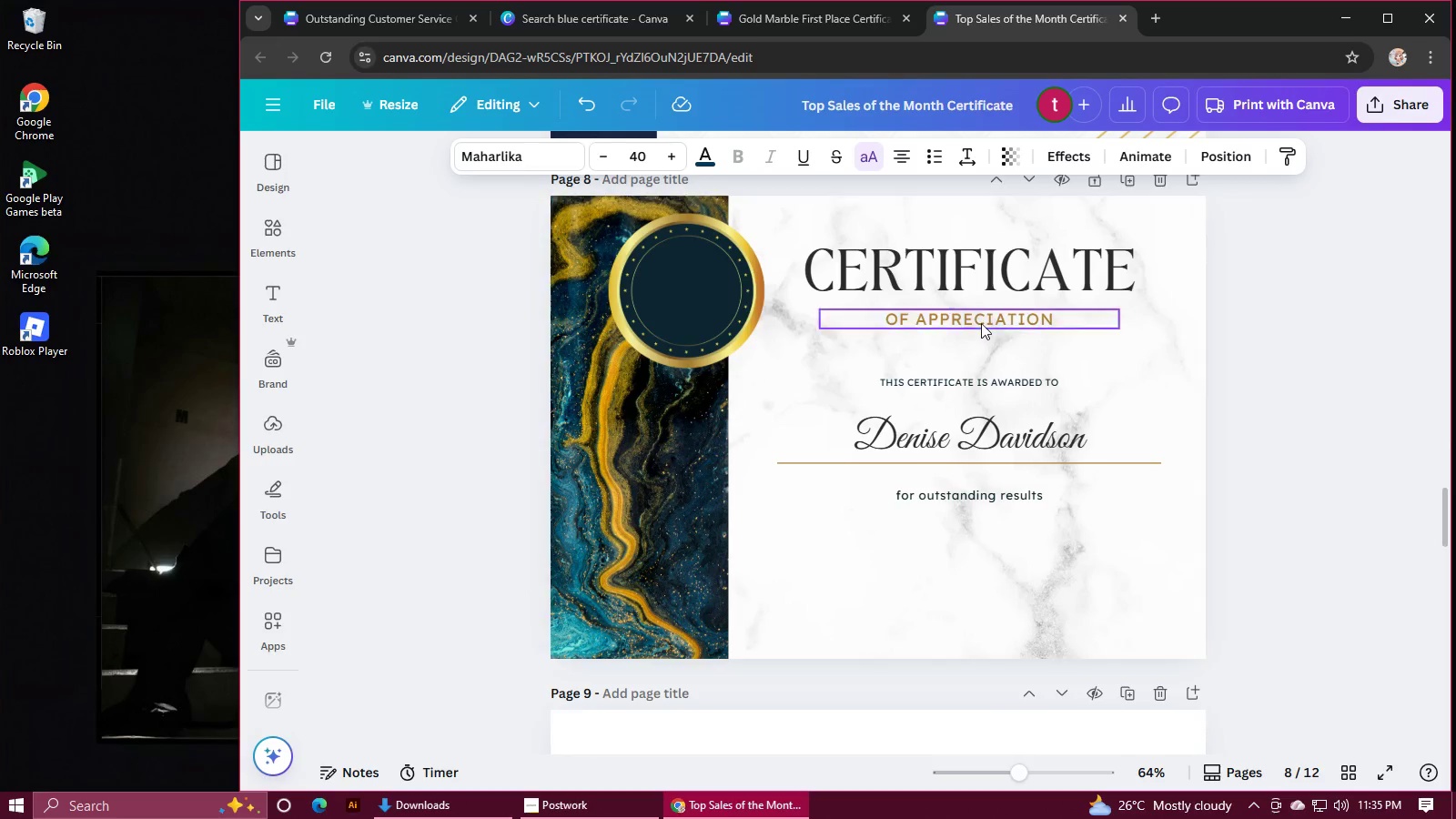 
double_click([981, 321])
 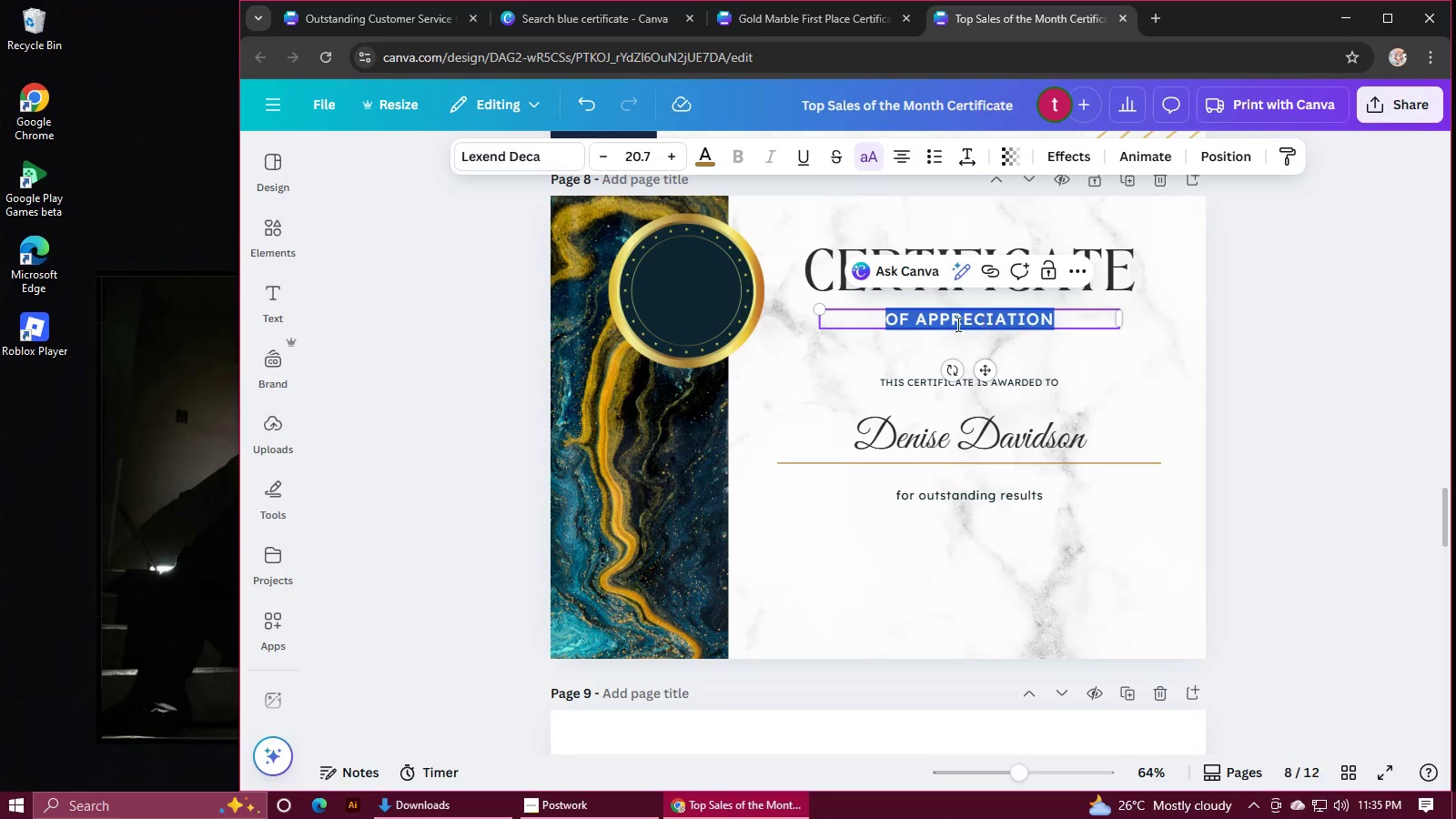 
left_click([919, 324])
 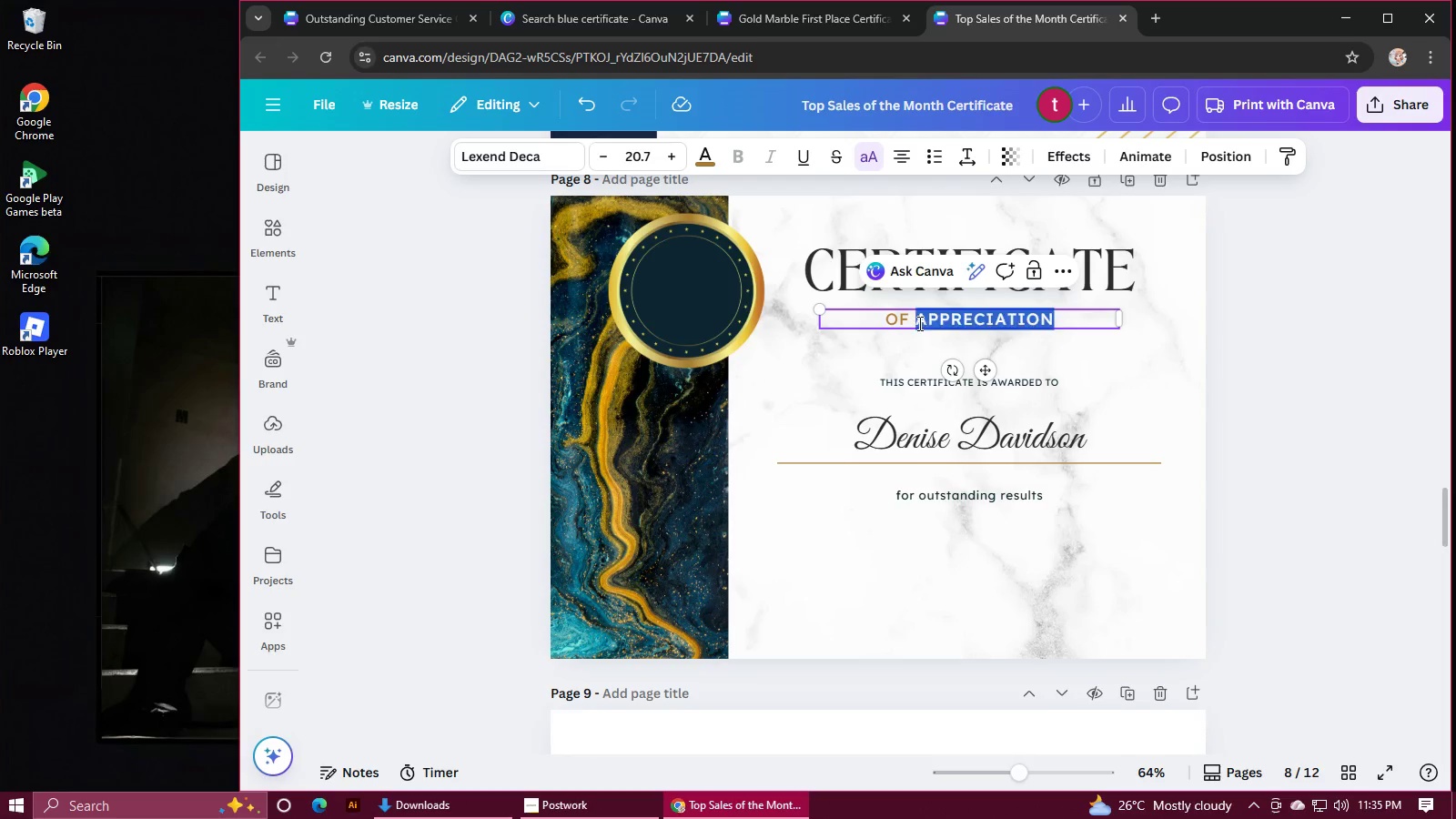 
left_click_drag(start_coordinate=[918, 324], to_coordinate=[1086, 325])
 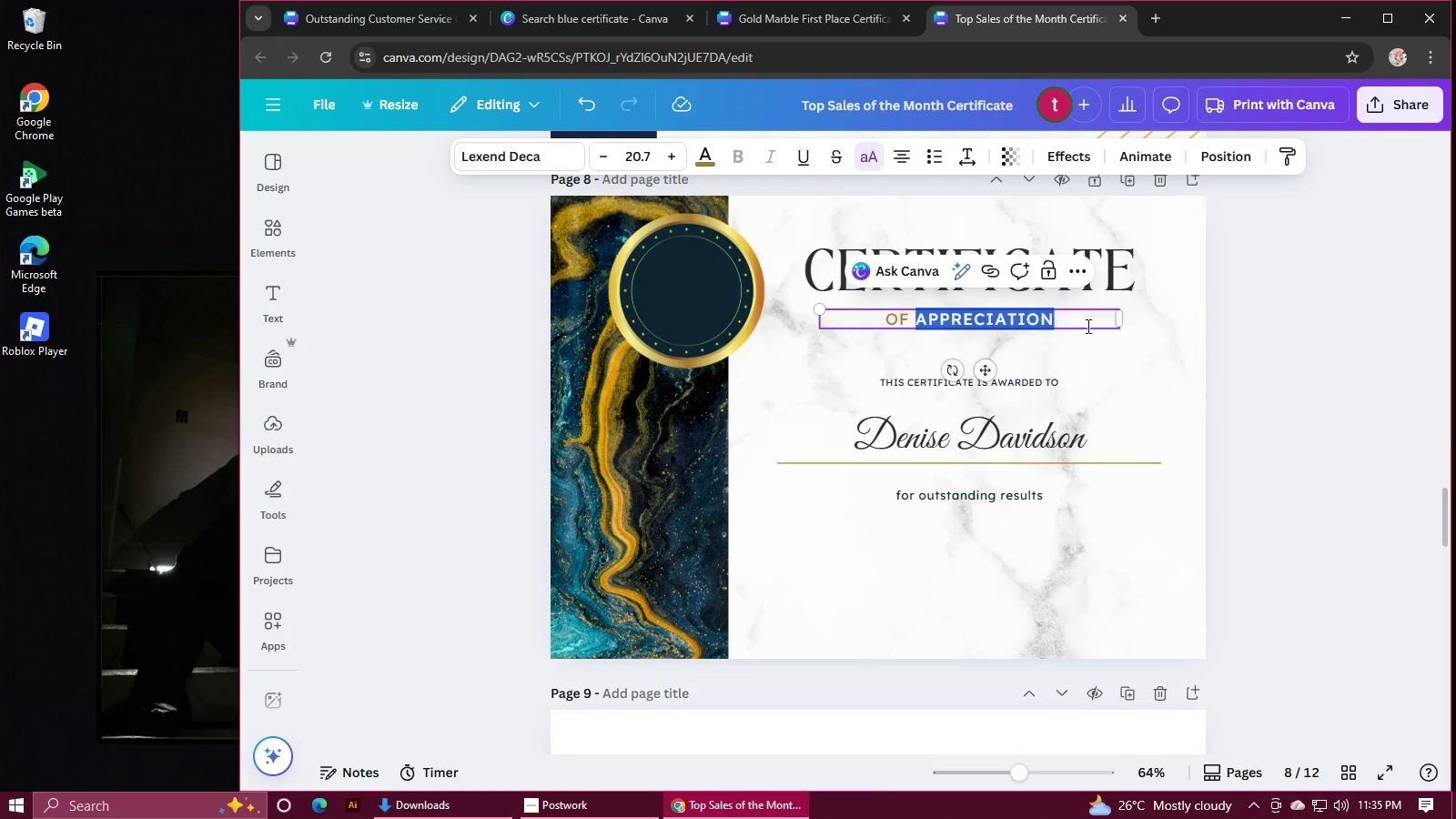 
key(Control+V)
 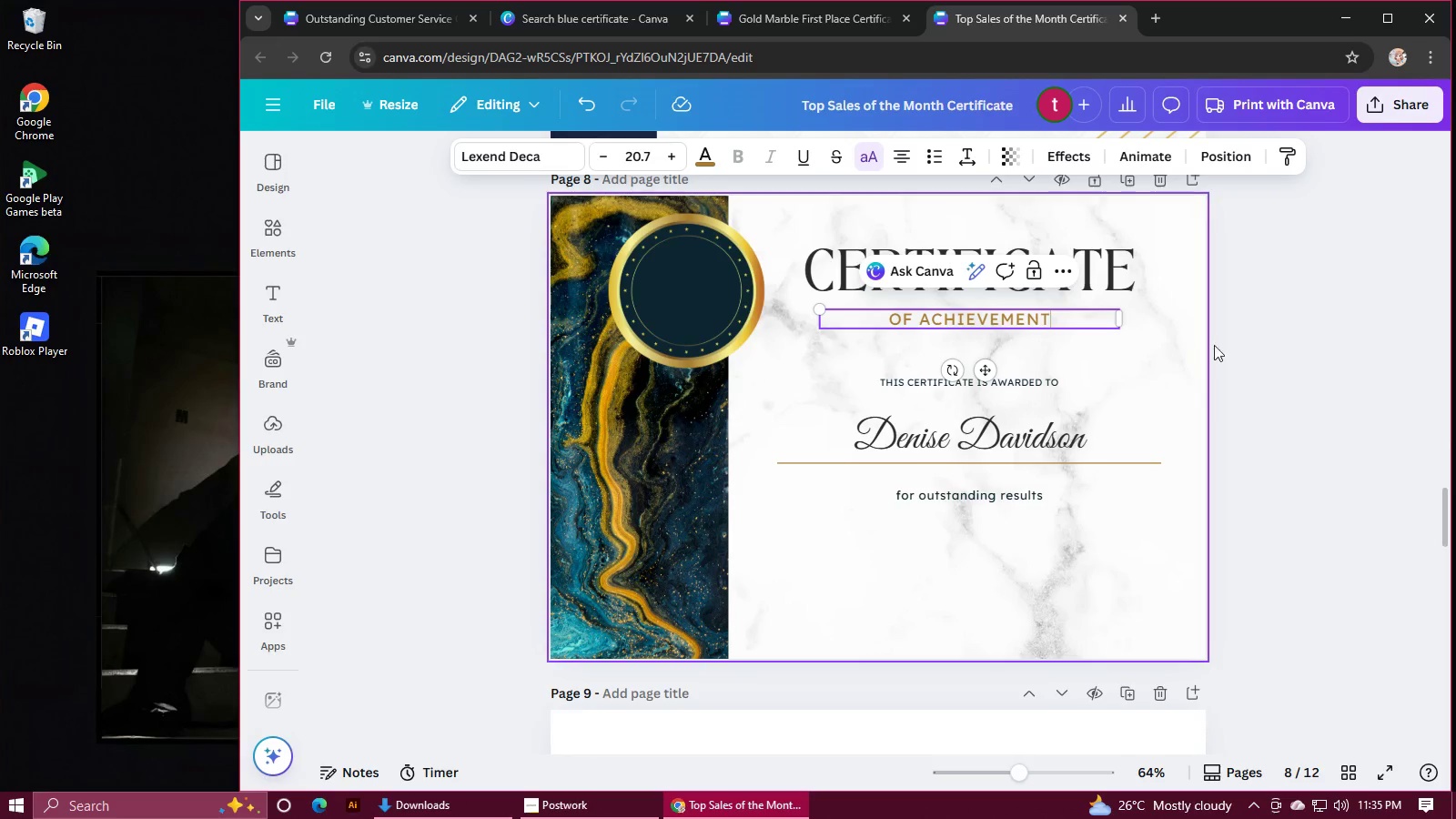 
left_click([1239, 350])
 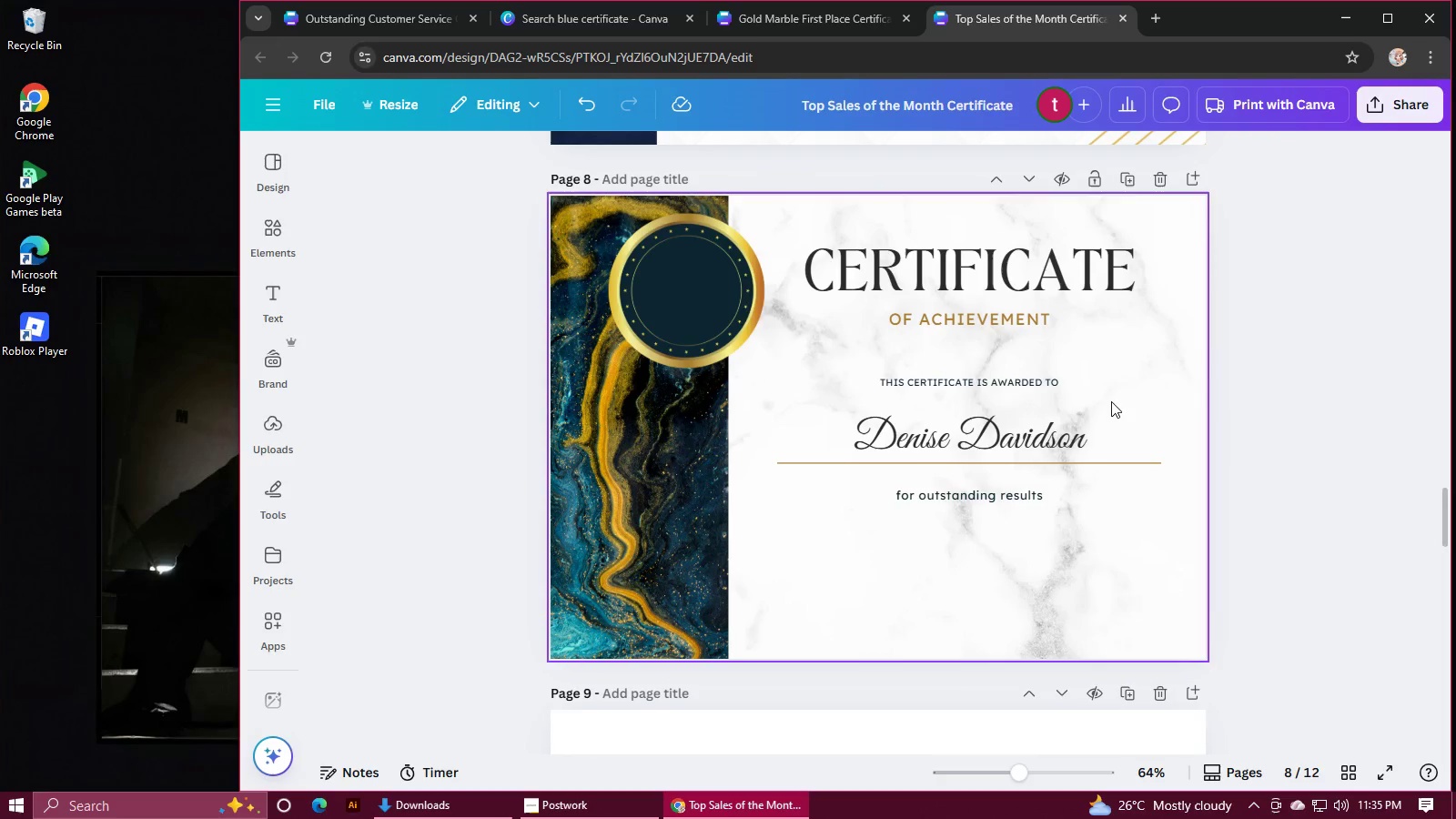 
left_click([986, 384])
 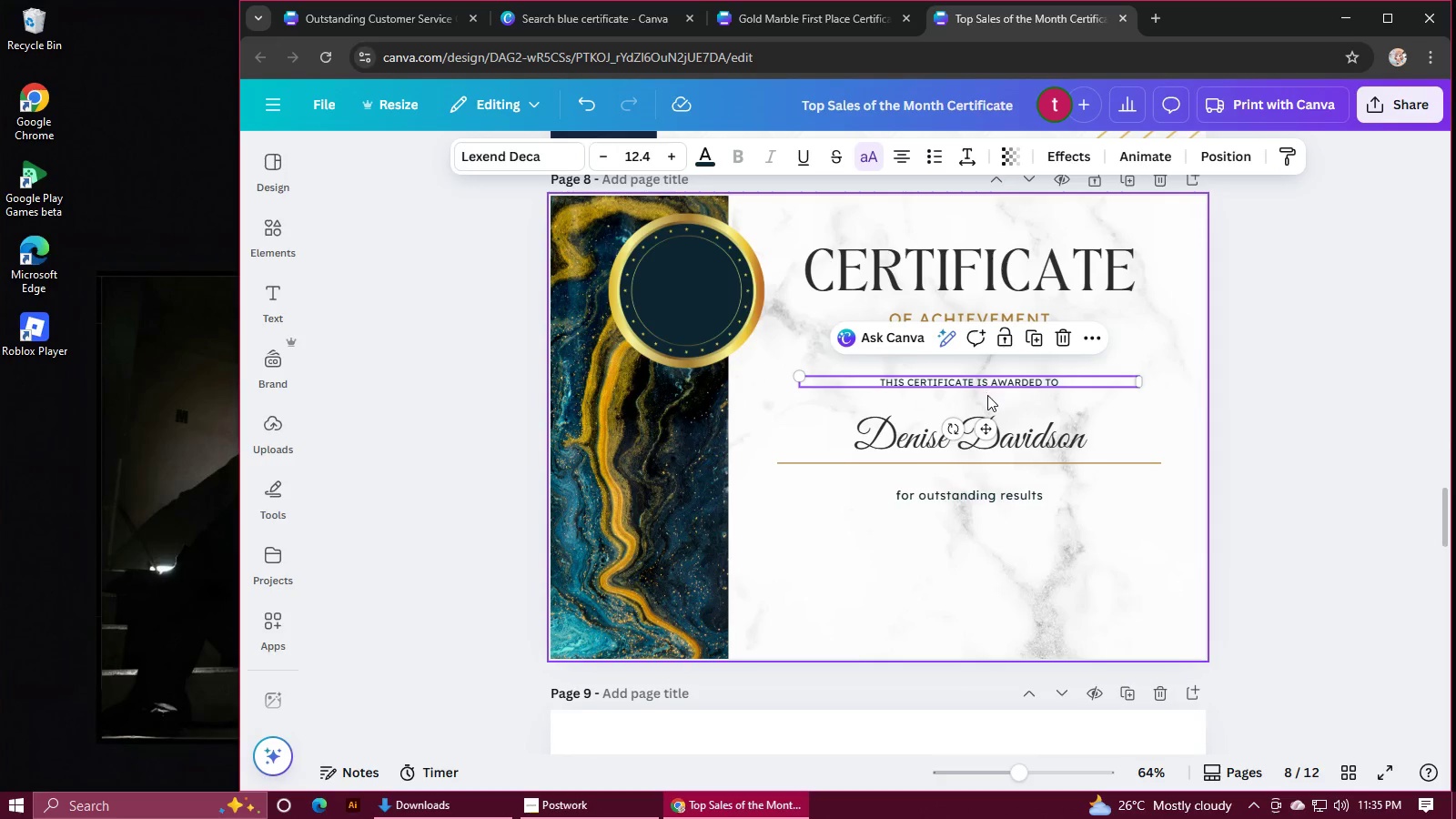 
left_click([1202, 417])
 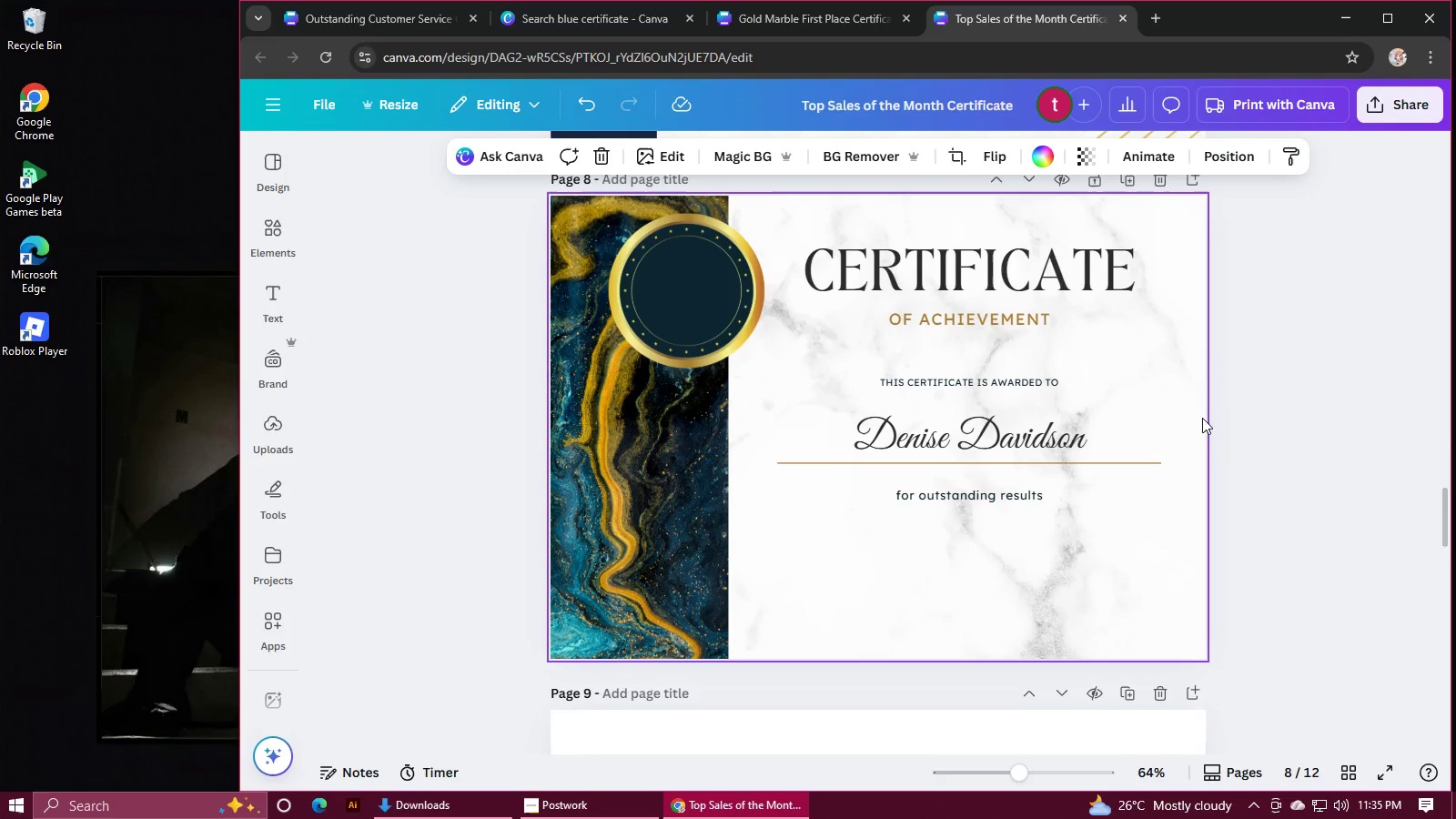 
scroll: coordinate [1203, 420], scroll_direction: up, amount: 2.0
 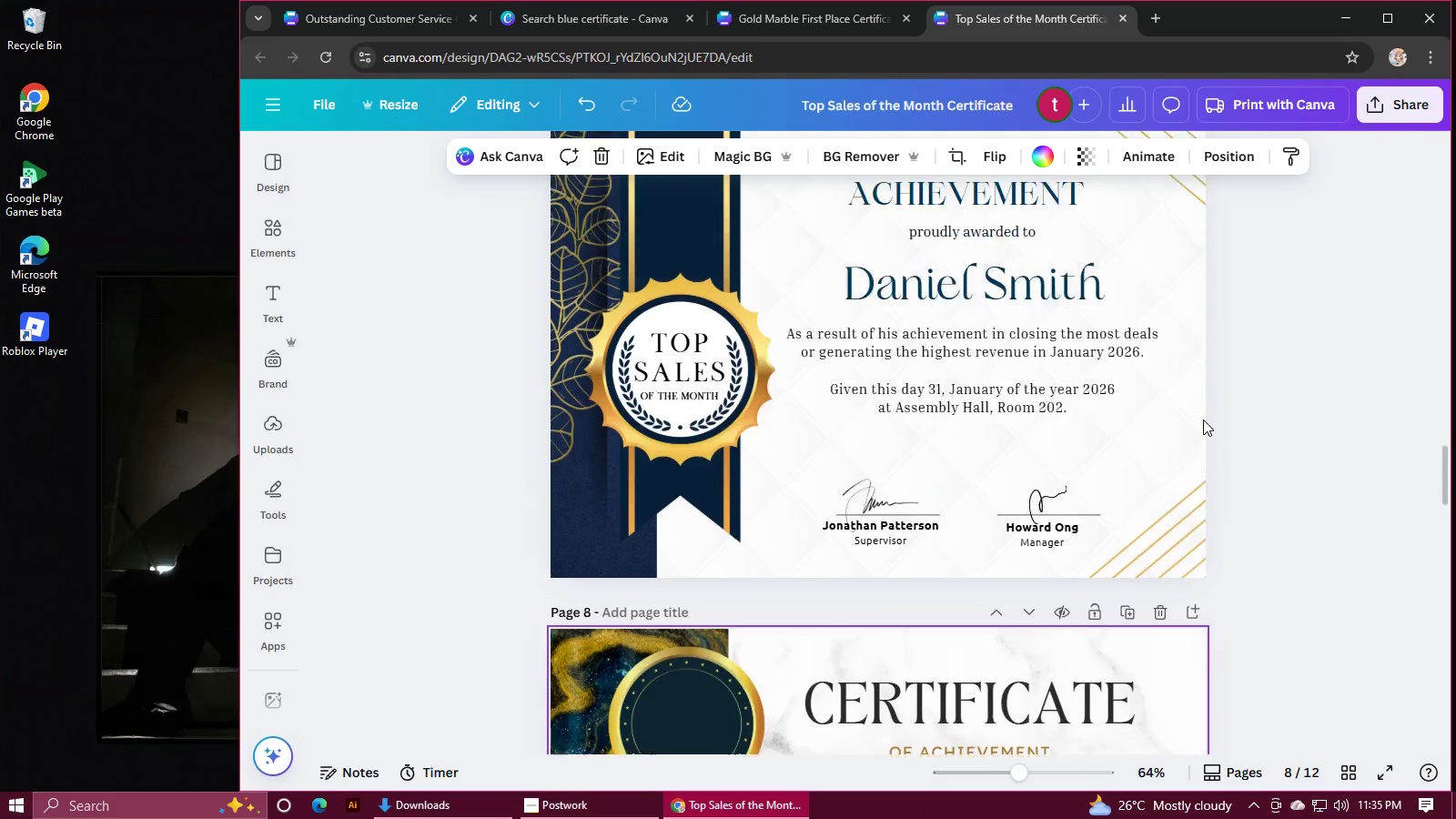 
left_click([977, 398])
 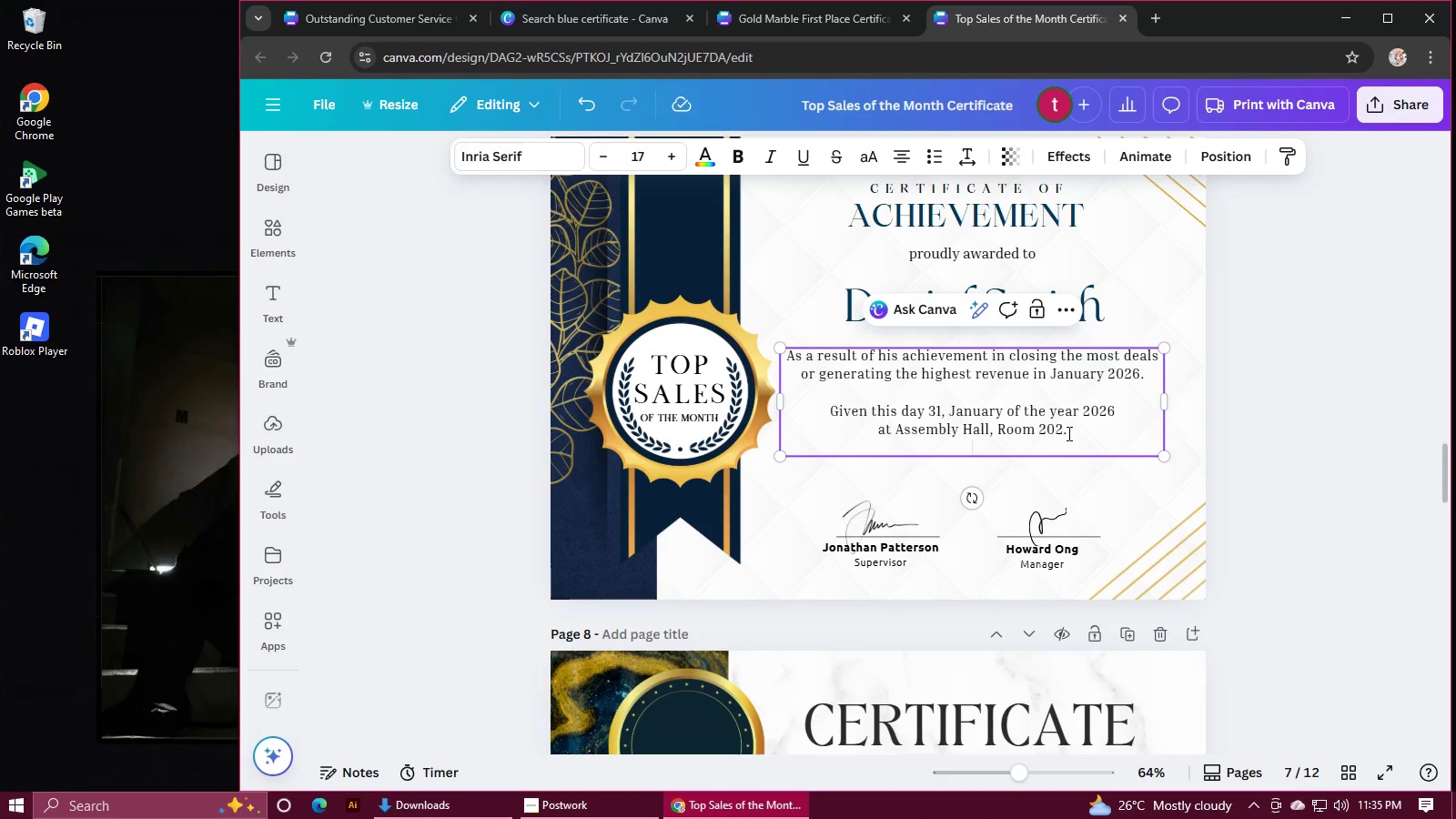 
left_click_drag(start_coordinate=[1067, 433], to_coordinate=[774, 349])
 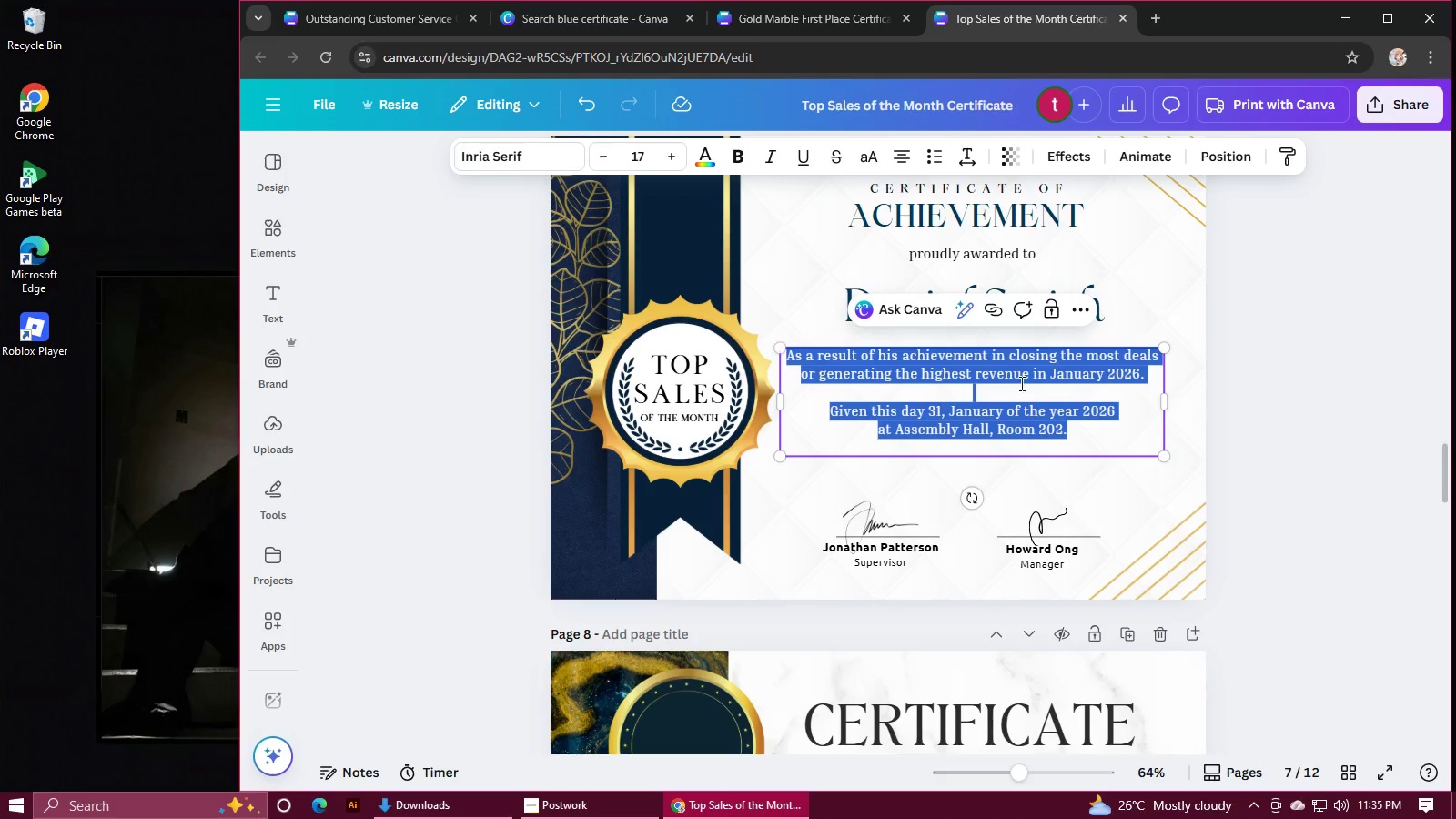 
key(Control+C)
 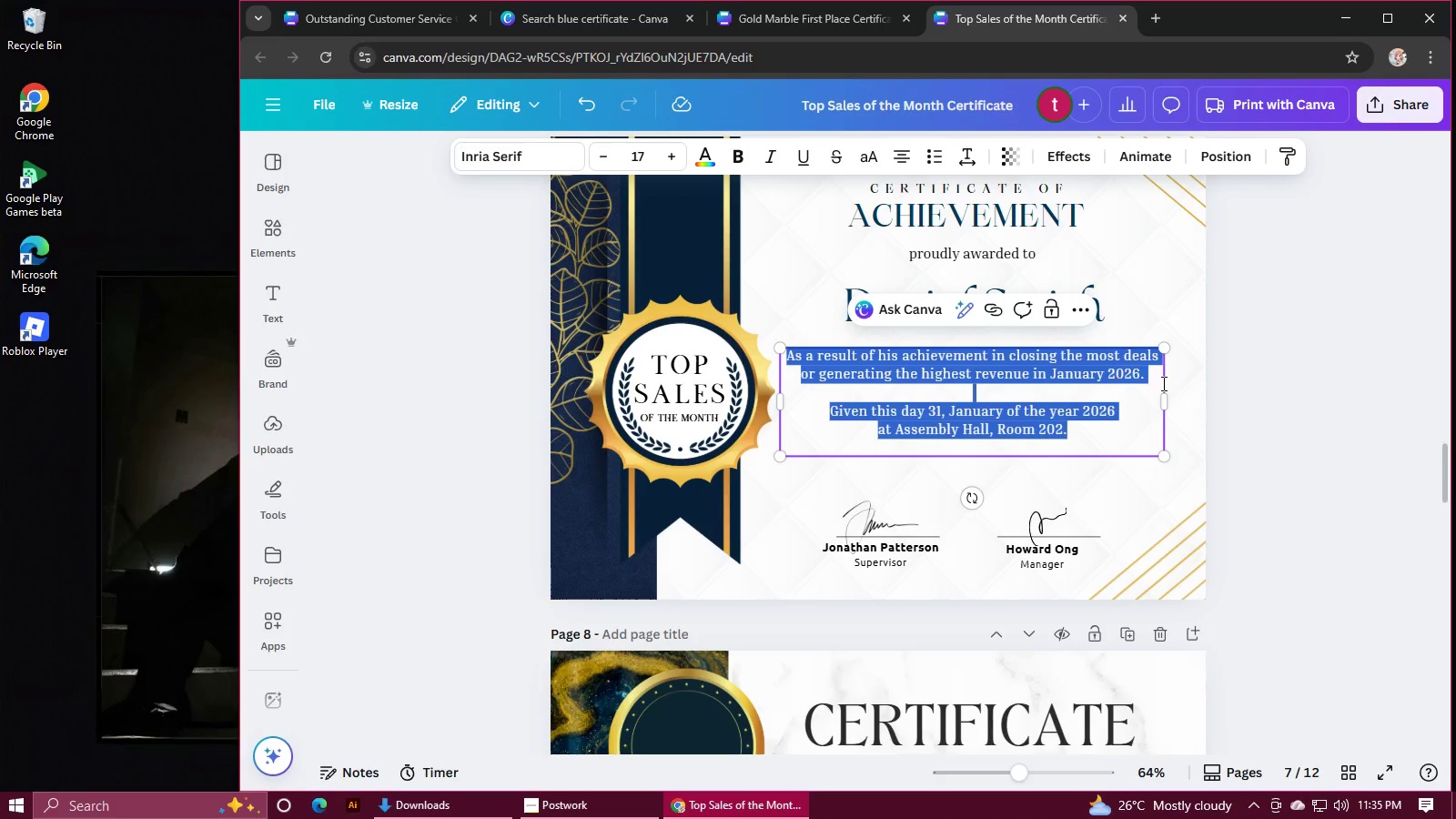 
scroll: coordinate [1171, 383], scroll_direction: down, amount: 3.0
 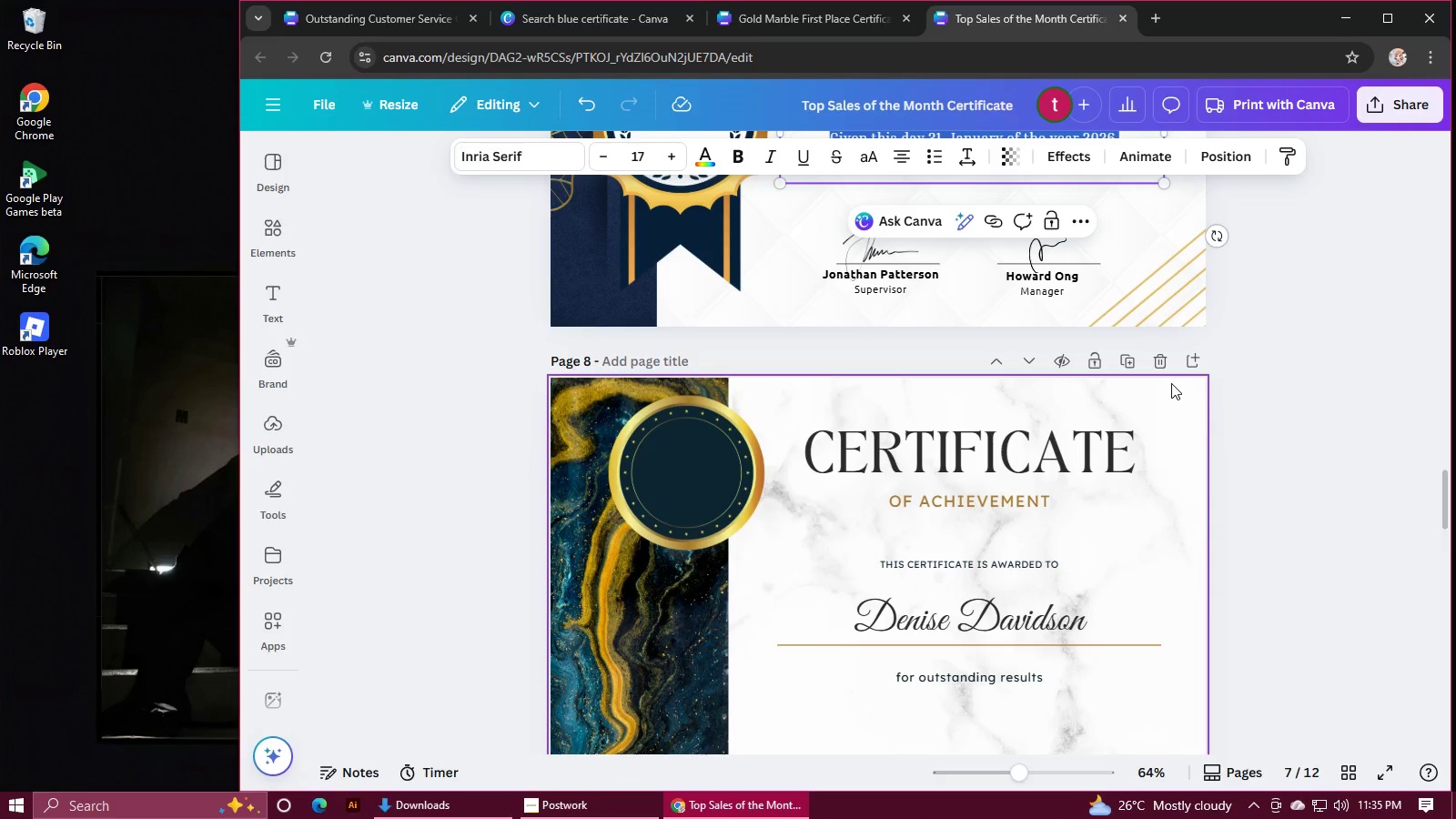 
wait(5.7)
 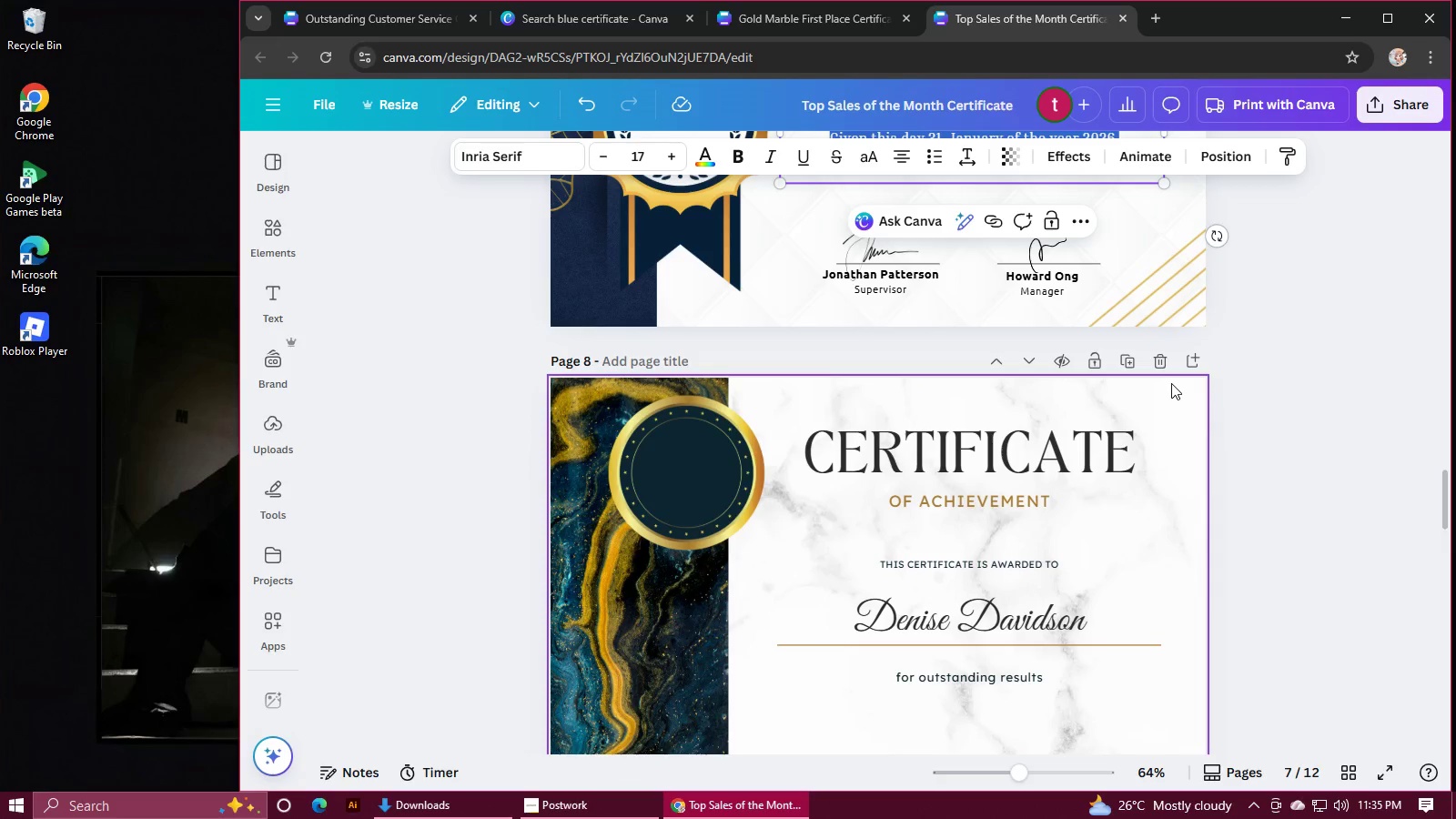 
scroll: coordinate [1167, 379], scroll_direction: down, amount: 1.0
 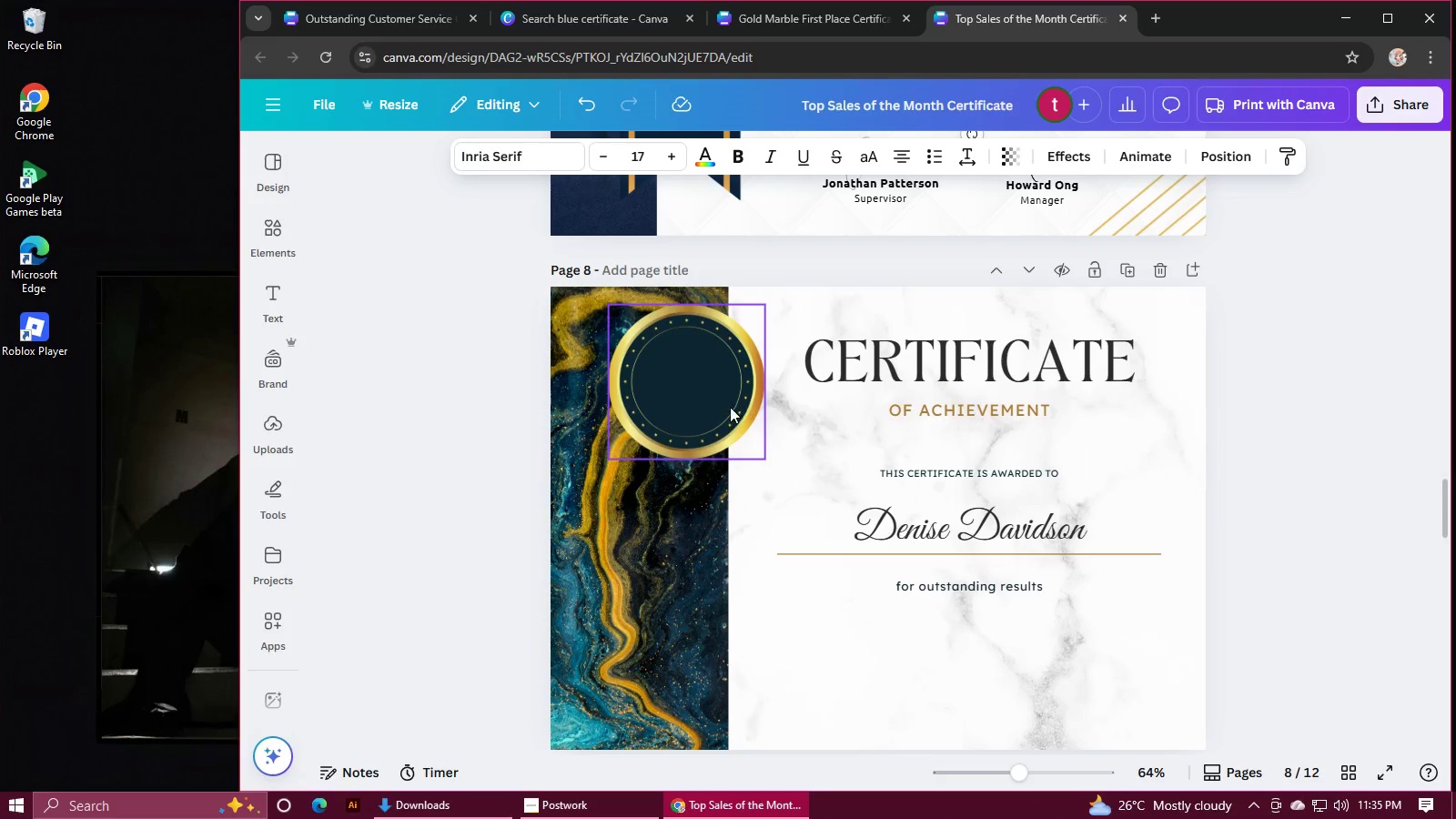 
left_click([690, 411])
 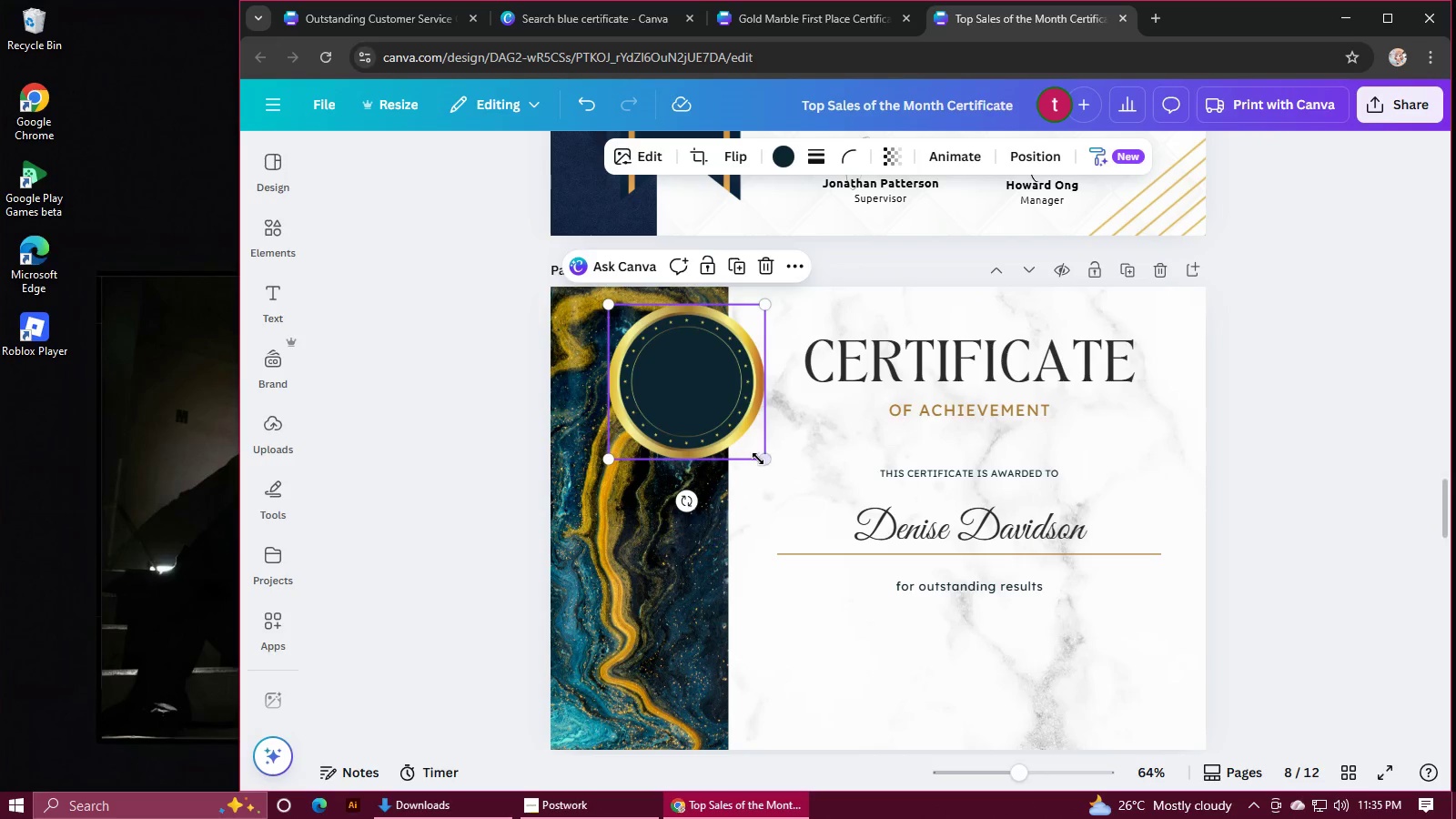 
left_click_drag(start_coordinate=[761, 459], to_coordinate=[773, 476])
 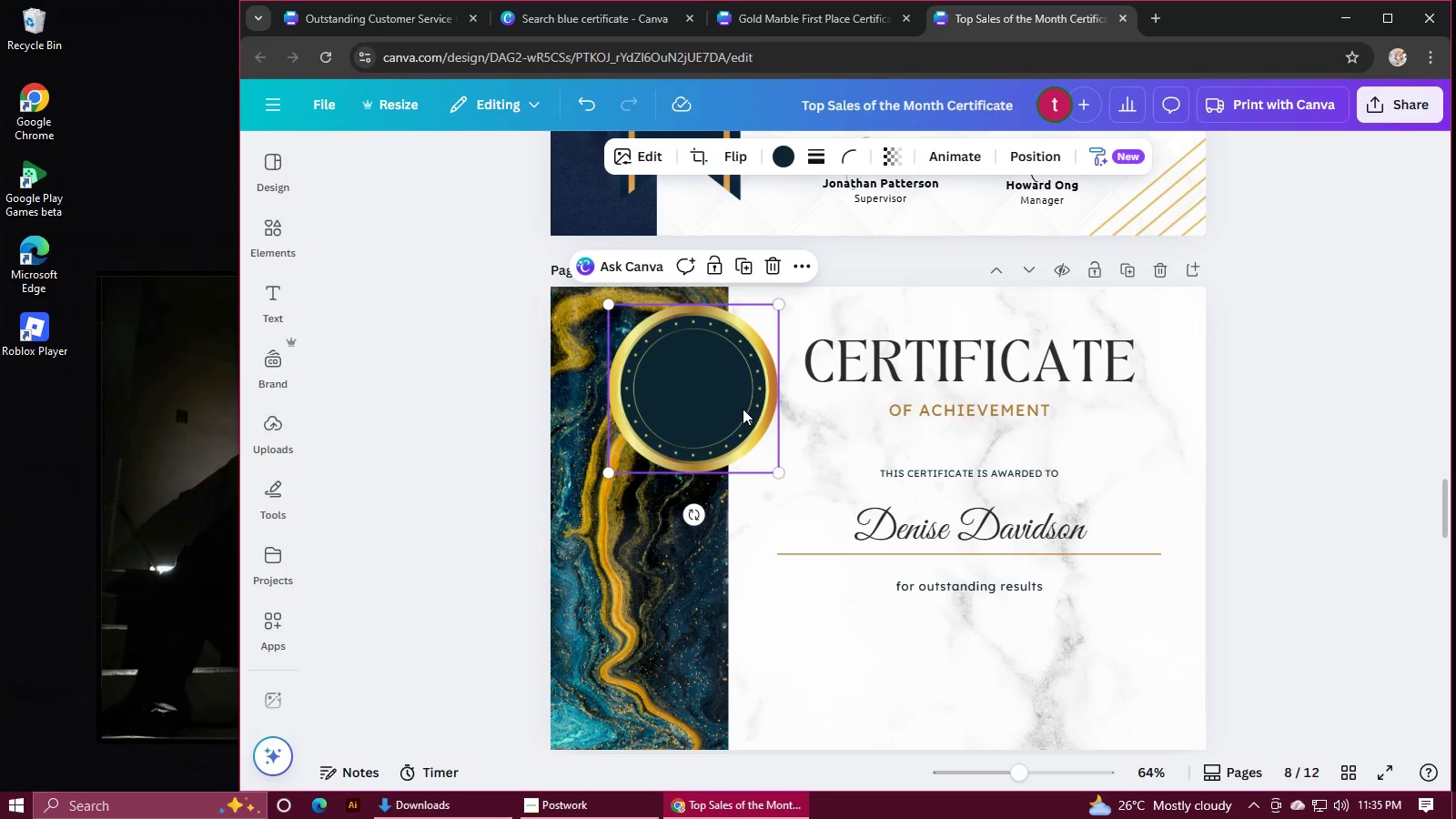 
left_click_drag(start_coordinate=[743, 410], to_coordinate=[748, 466])
 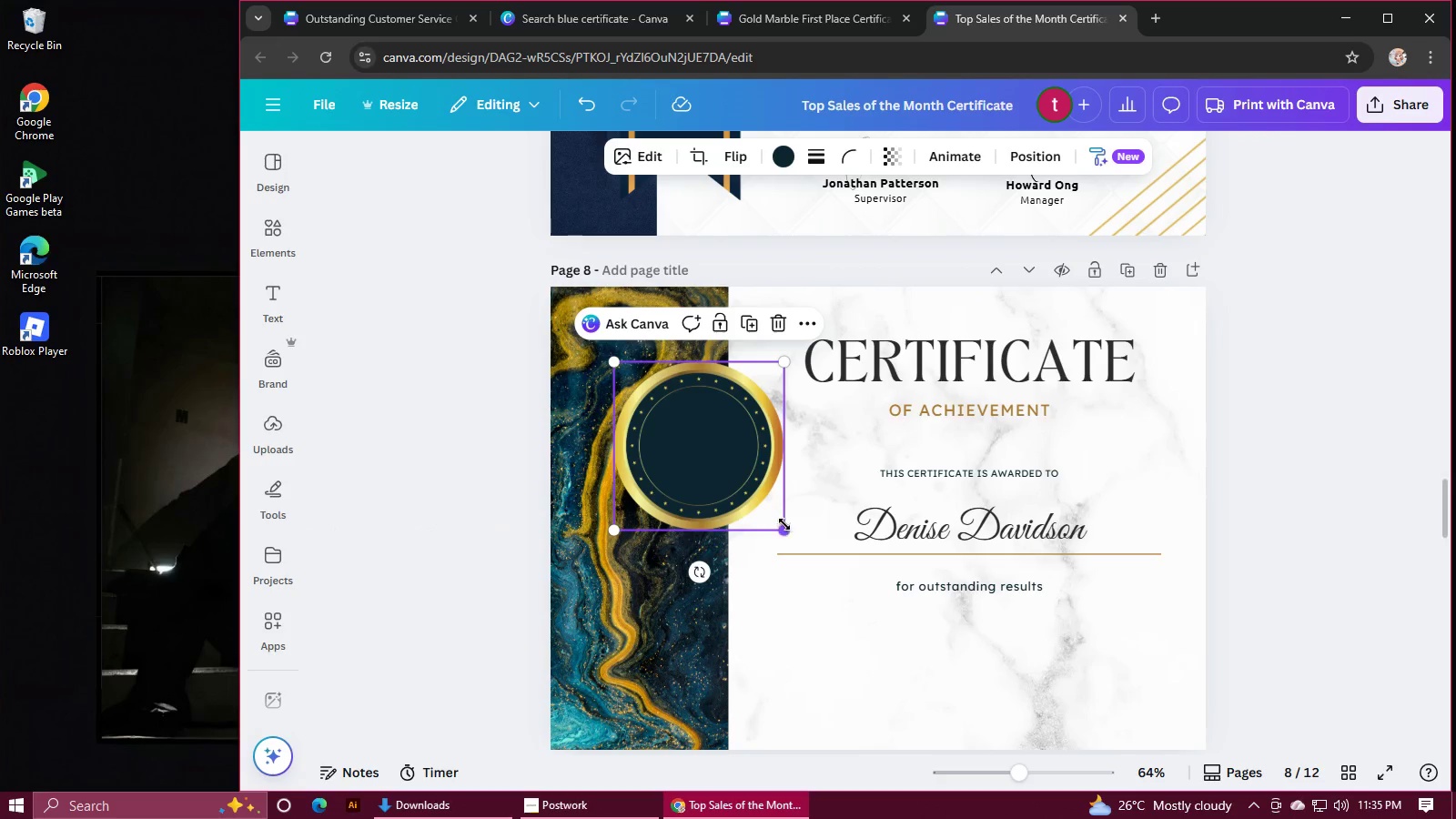 
left_click_drag(start_coordinate=[782, 524], to_coordinate=[796, 552])
 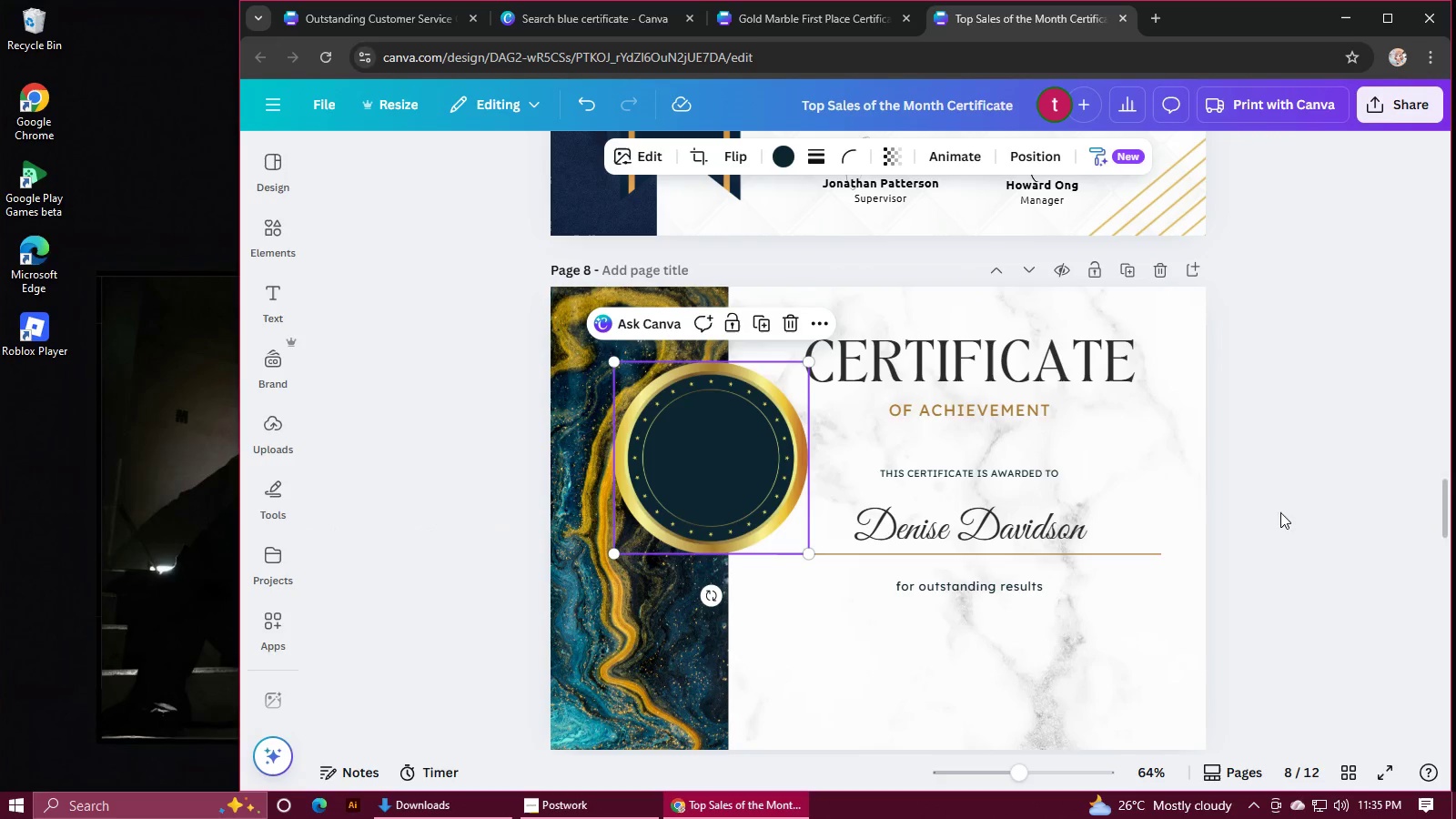 
left_click([1324, 518])
 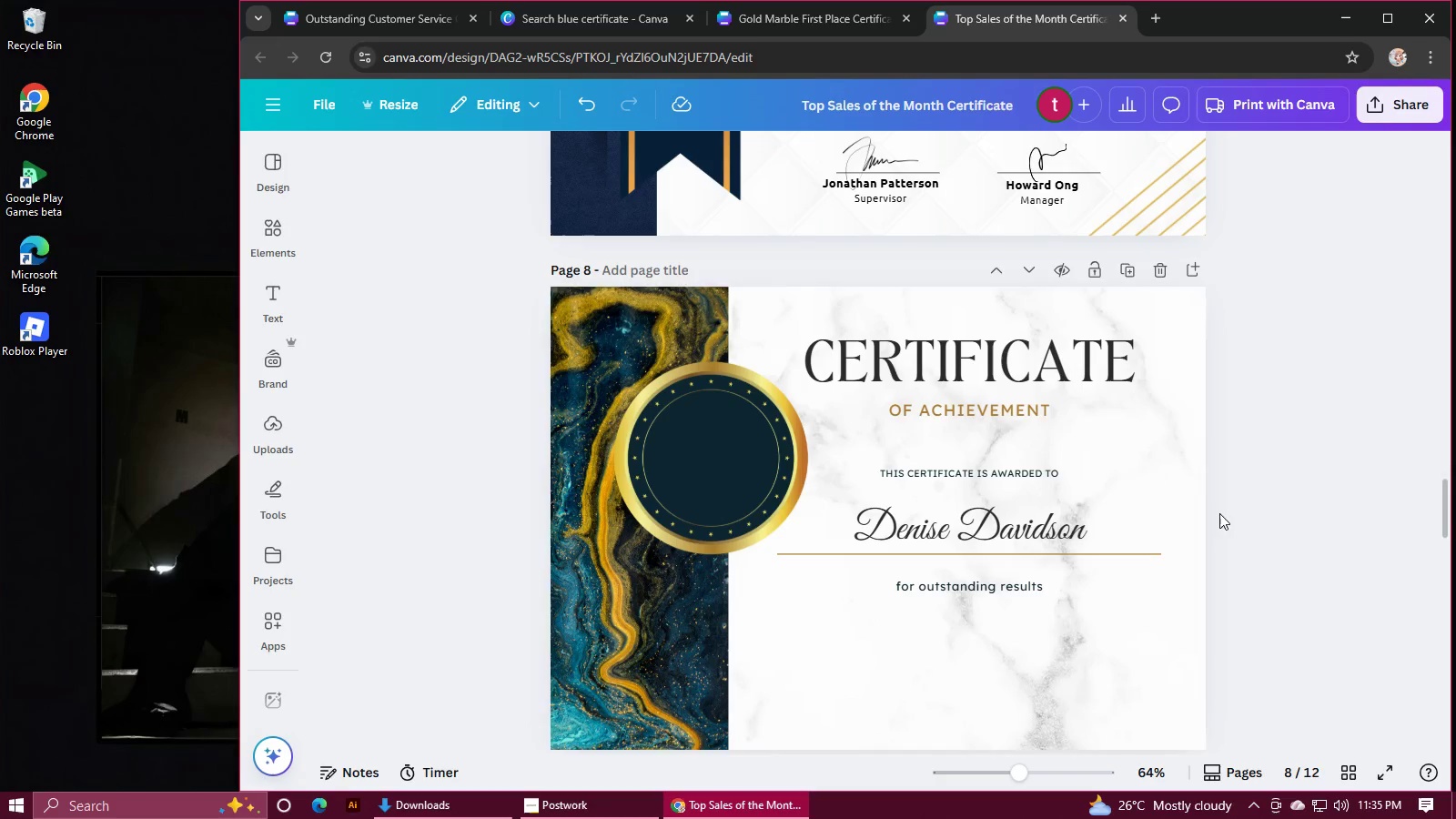 
double_click([996, 585])
 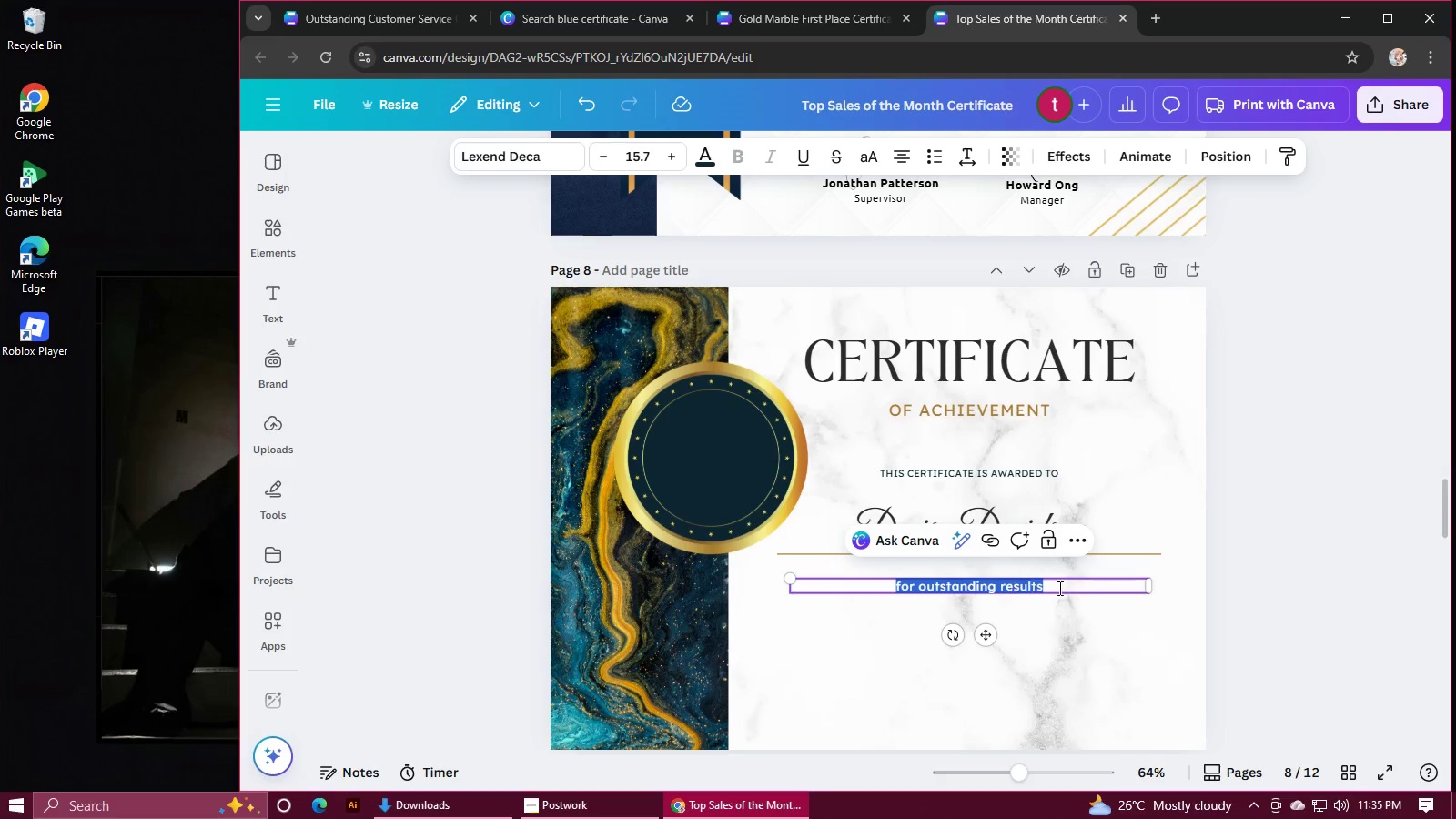 
key(Control+V)
 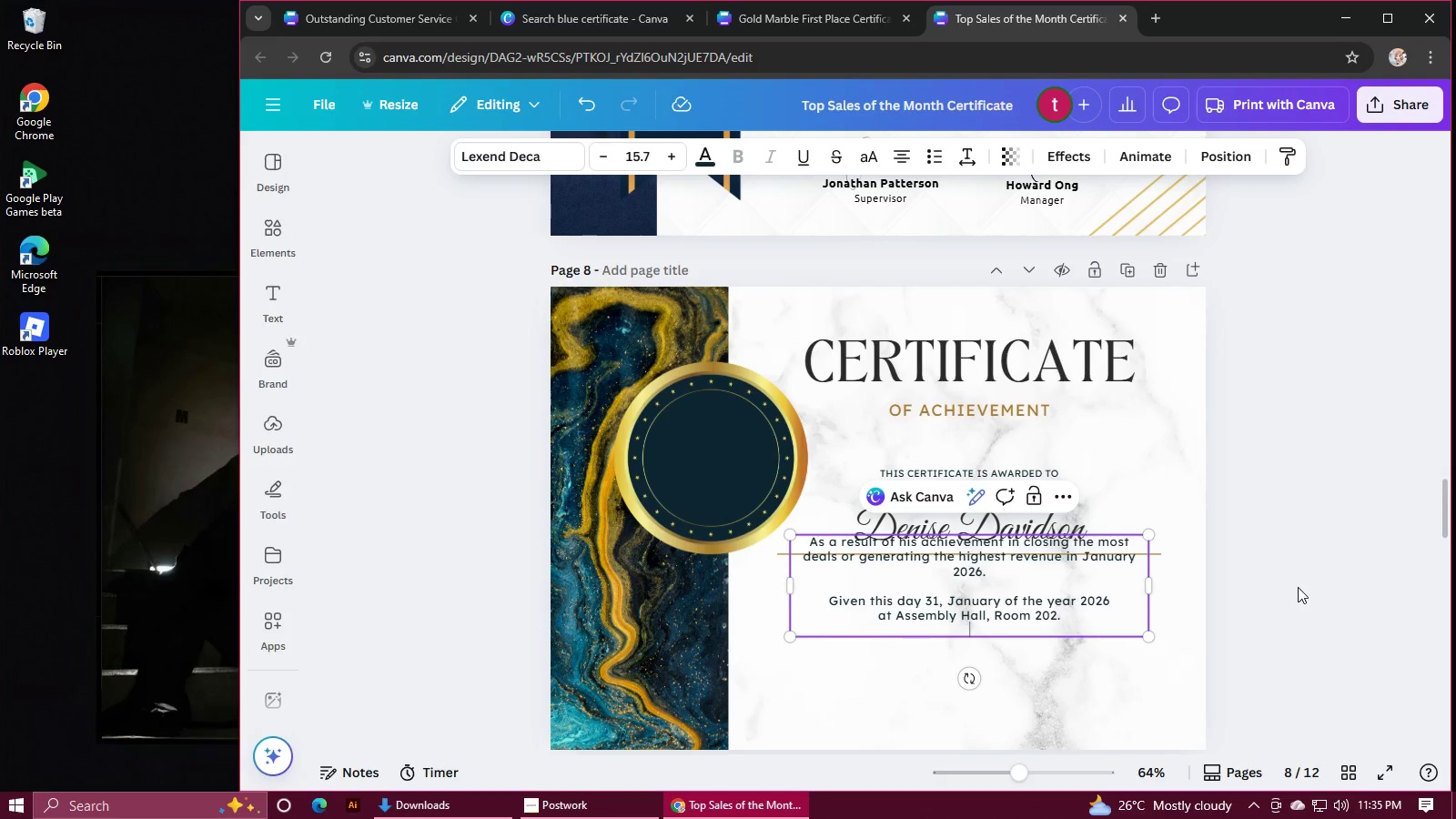 
scroll: coordinate [1299, 587], scroll_direction: down, amount: 3.0
 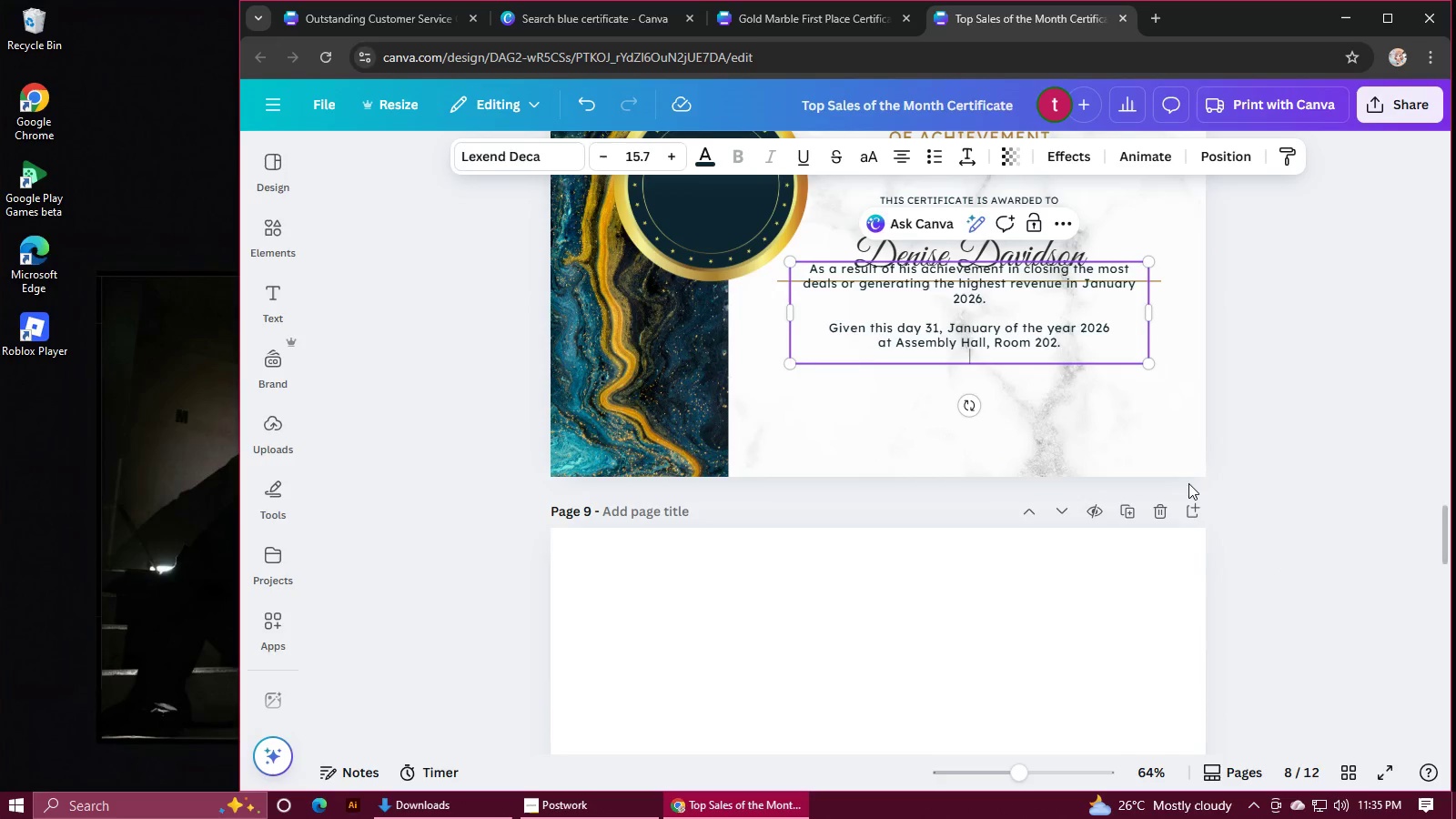 
scroll: coordinate [1224, 493], scroll_direction: up, amount: 2.0
 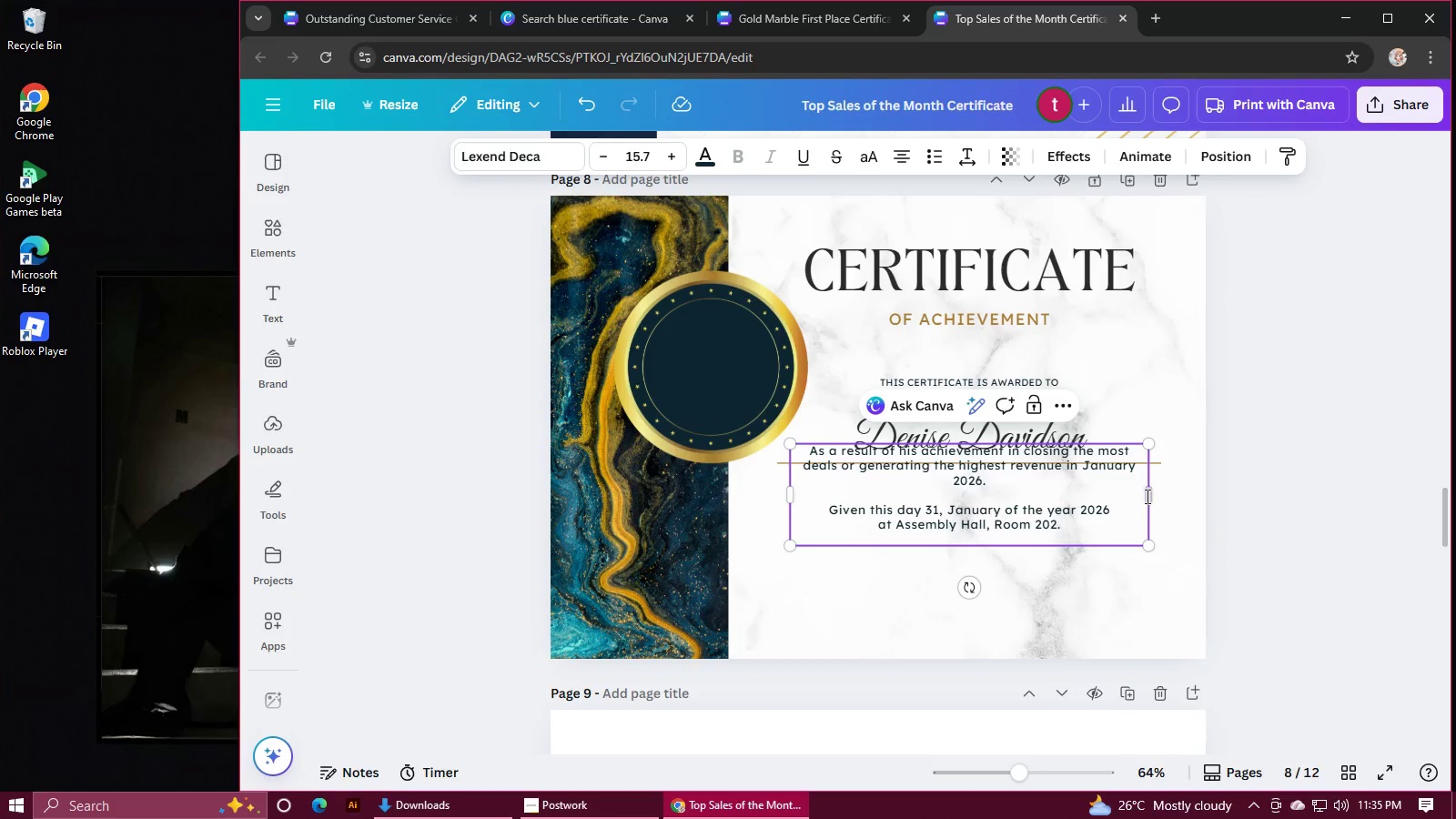 
left_click_drag(start_coordinate=[1146, 496], to_coordinate=[1176, 501])
 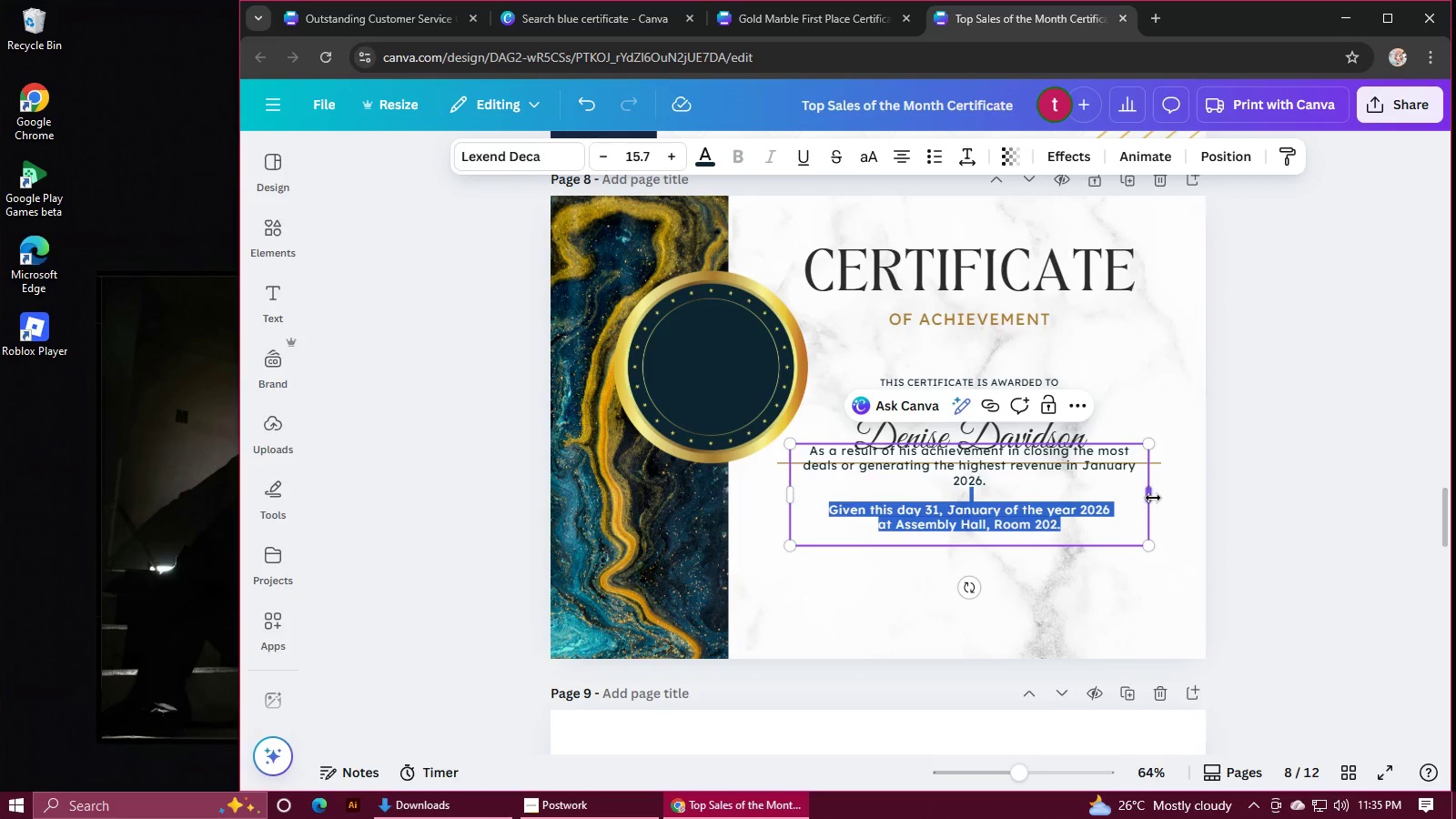 
left_click_drag(start_coordinate=[1153, 498], to_coordinate=[1186, 500])
 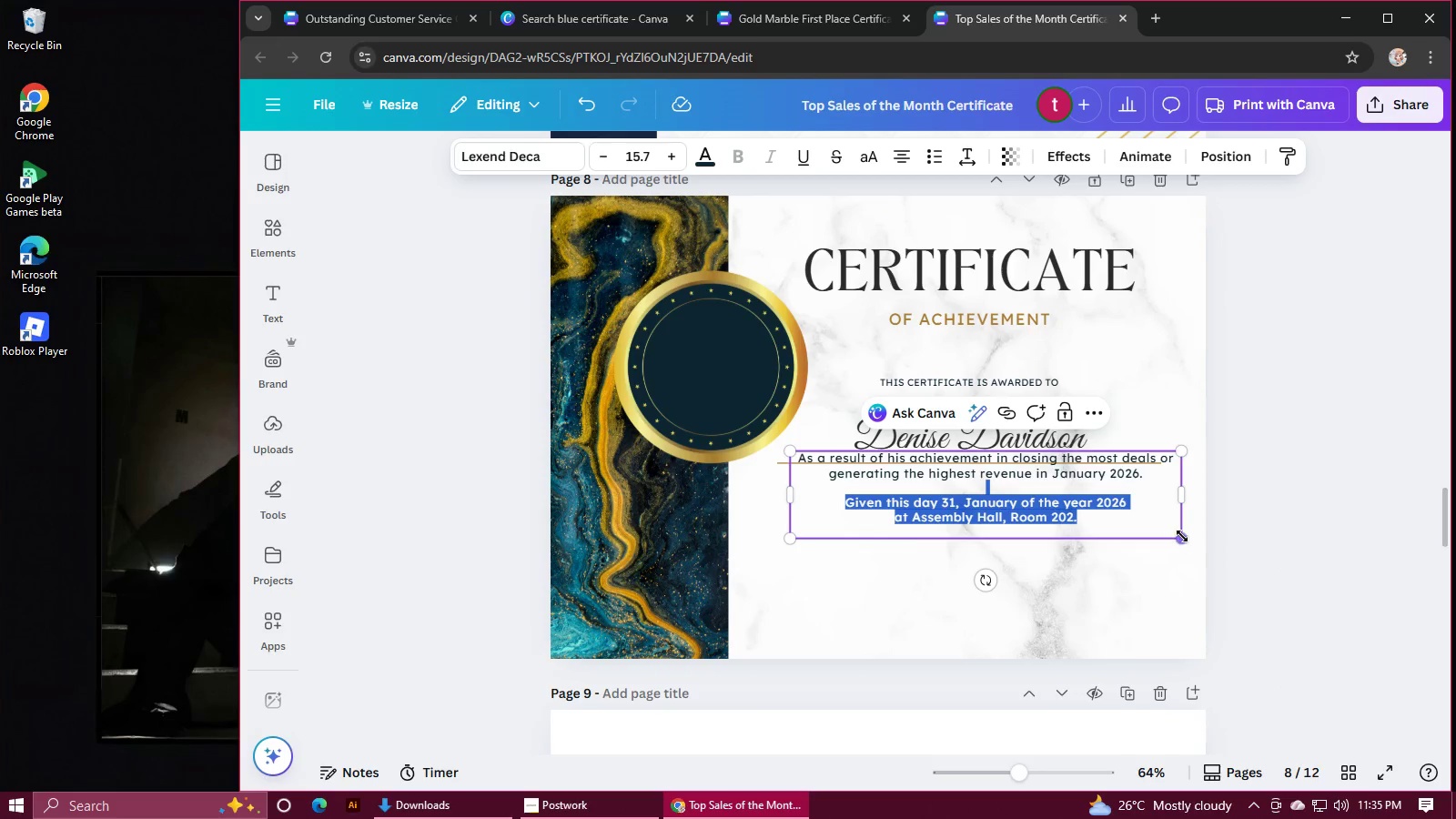 
left_click_drag(start_coordinate=[1182, 536], to_coordinate=[1139, 517])
 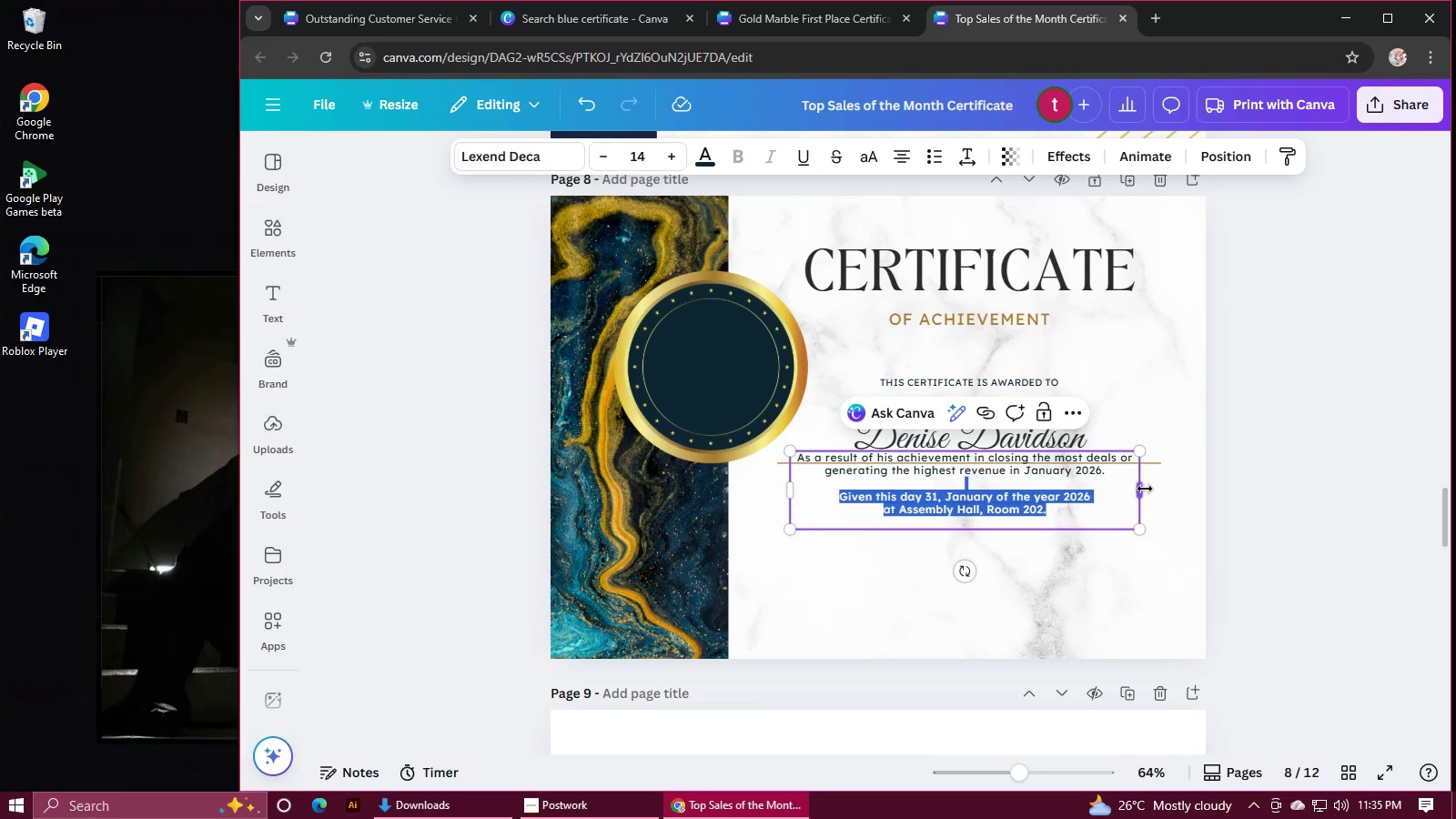 
left_click_drag(start_coordinate=[1146, 489], to_coordinate=[1187, 500])
 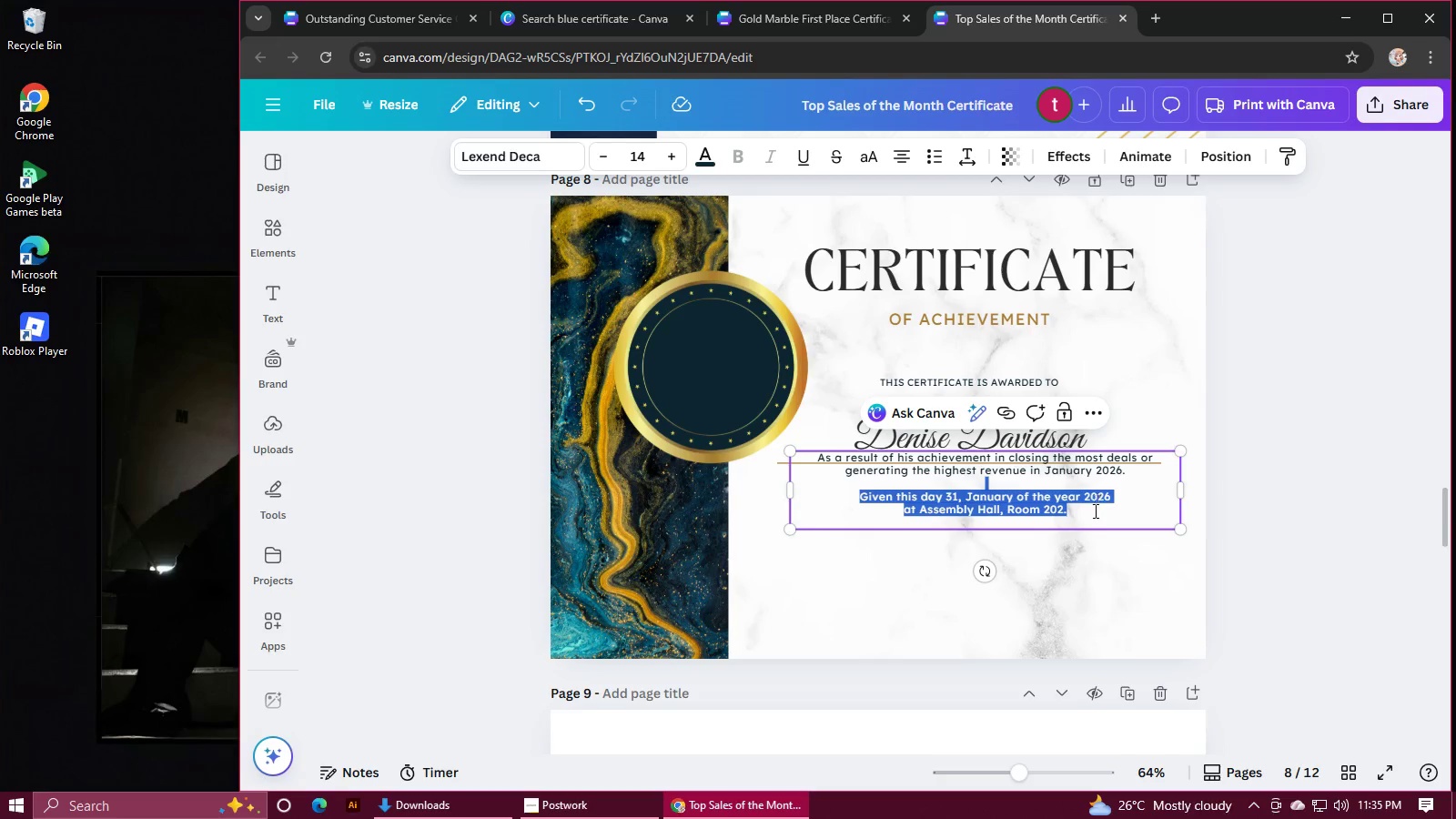 
left_click([1056, 552])
 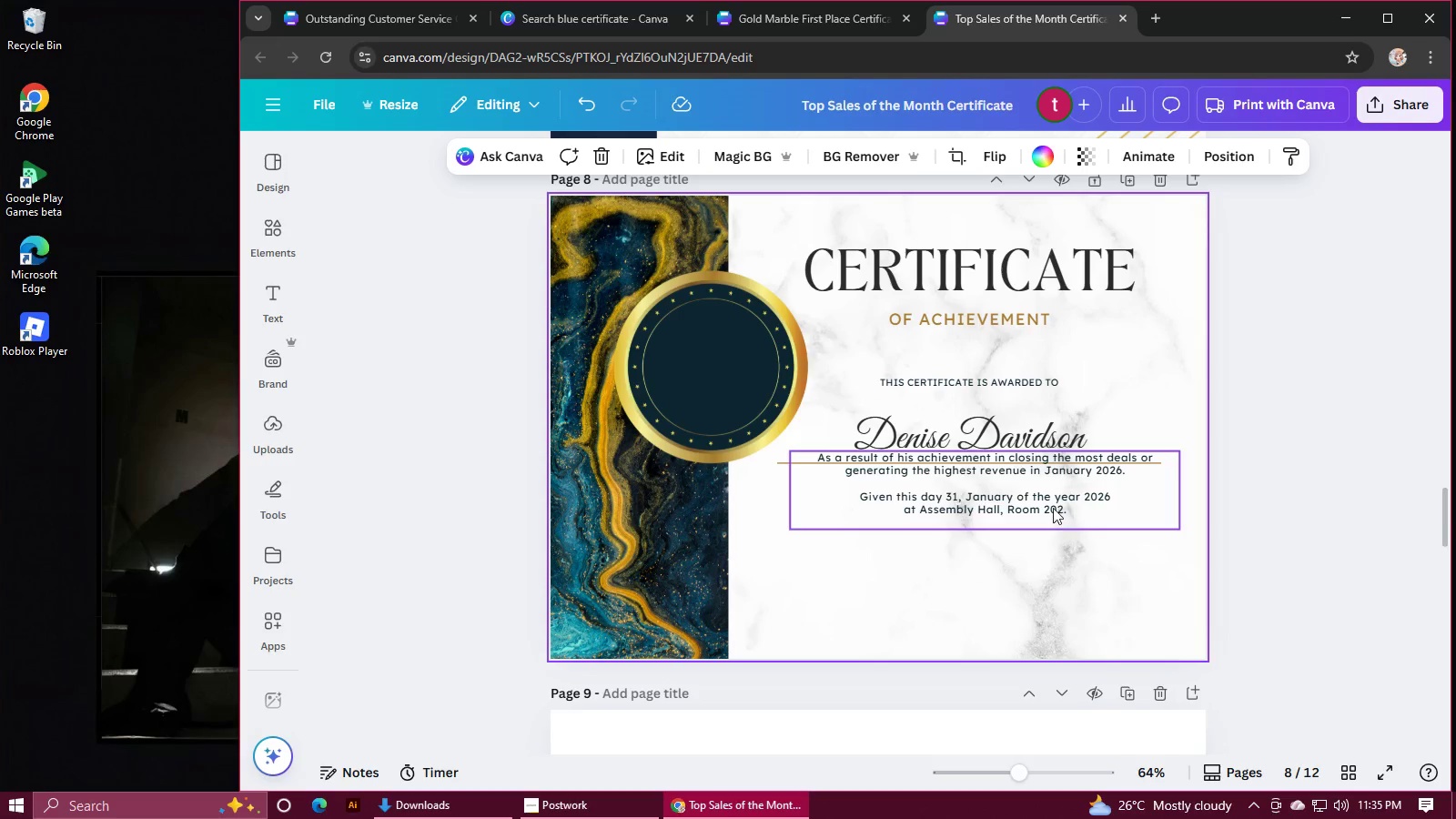 
left_click_drag(start_coordinate=[1053, 506], to_coordinate=[1036, 530])
 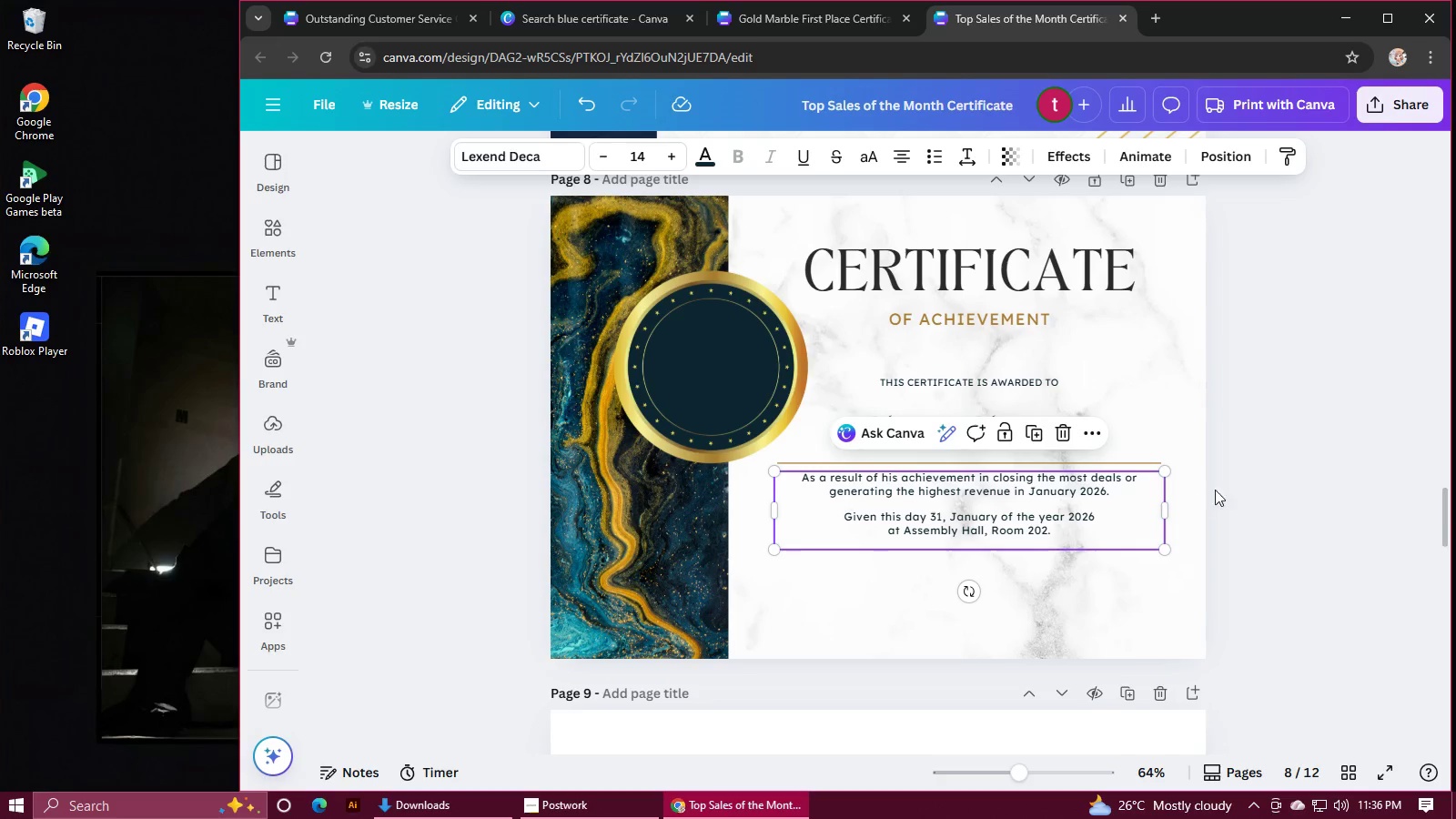 
left_click([1227, 490])
 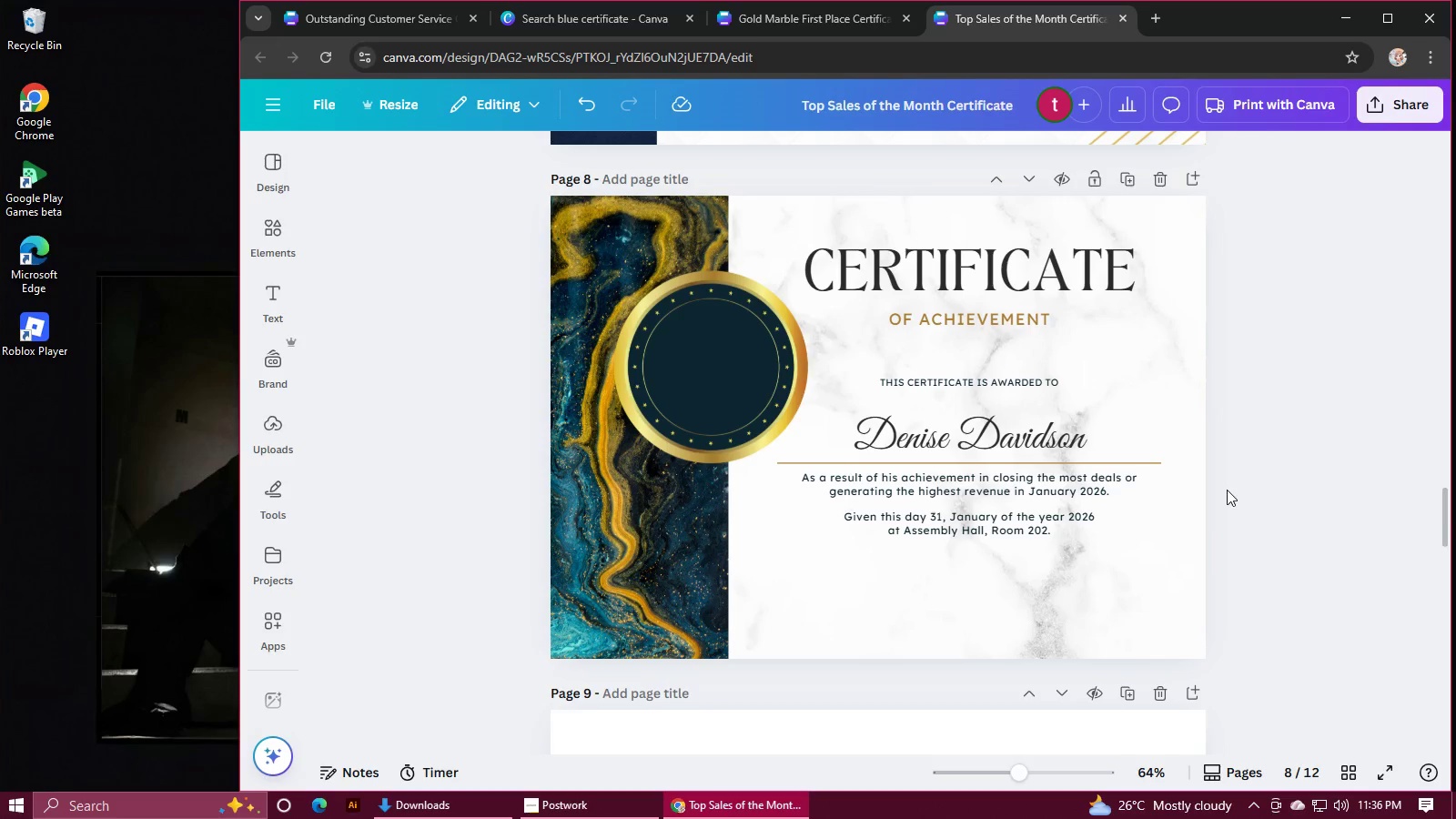 
scroll: coordinate [1228, 489], scroll_direction: up, amount: 3.0
 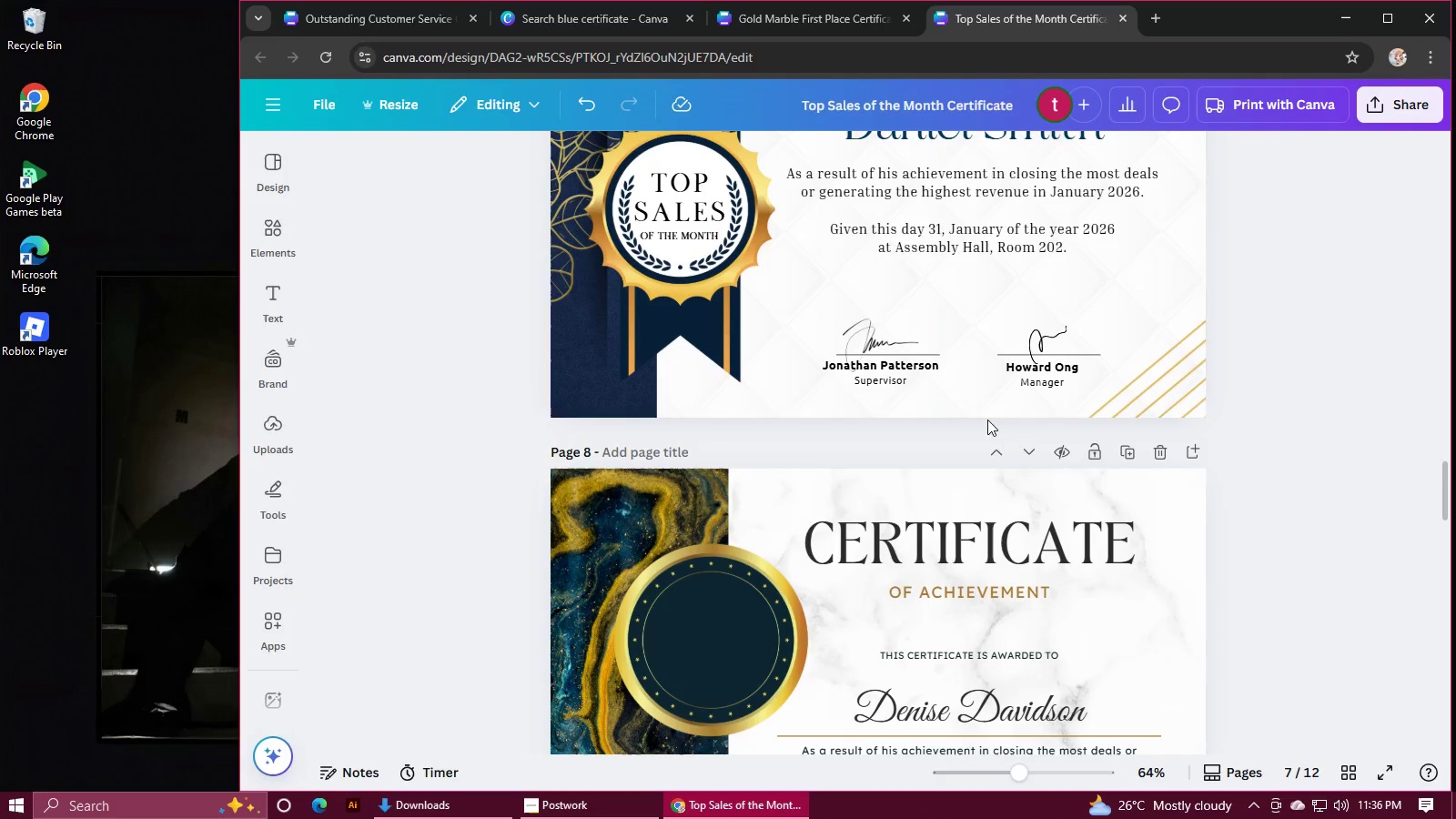 
left_click([840, 365])
 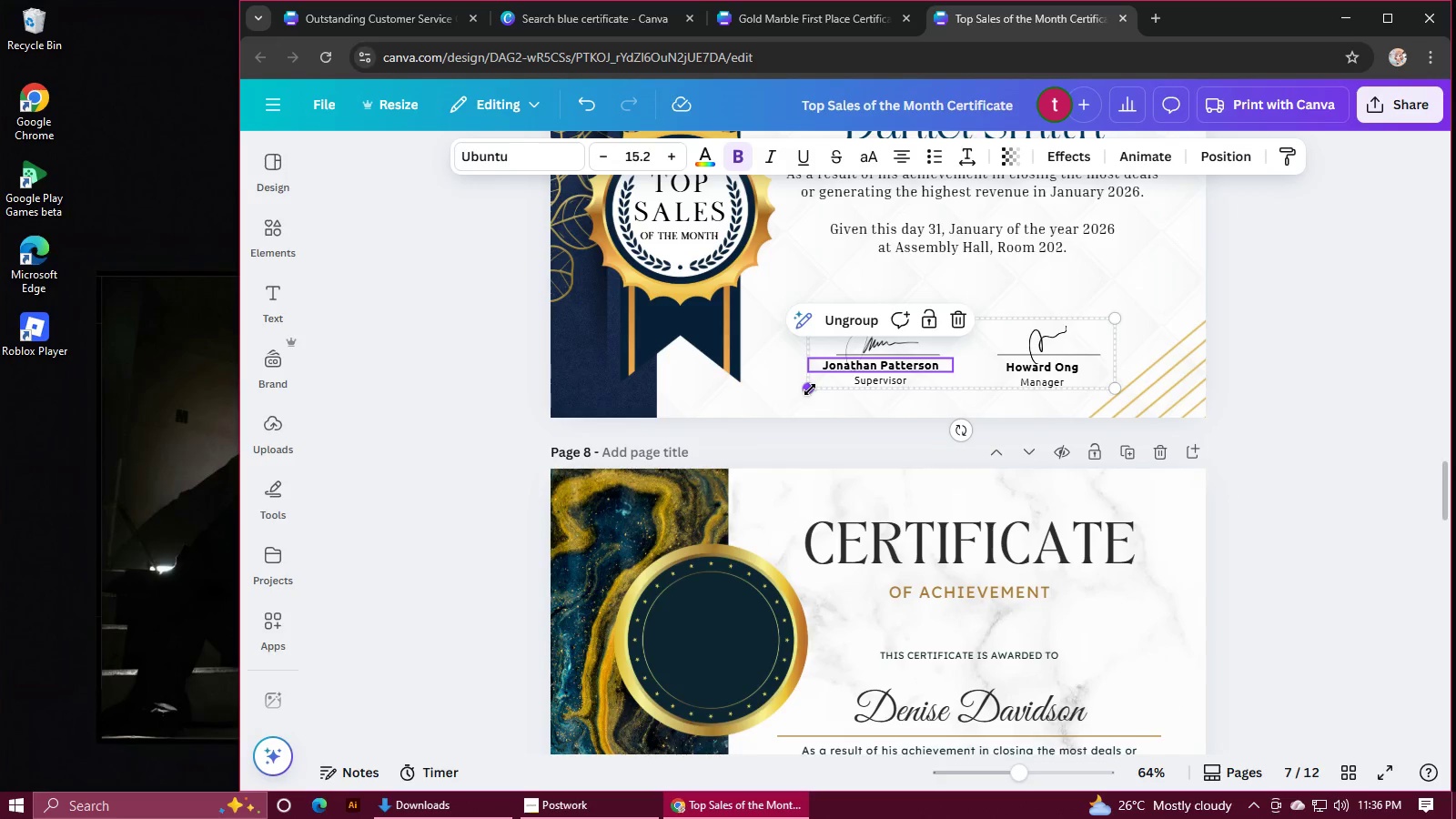 
left_click([810, 389])
 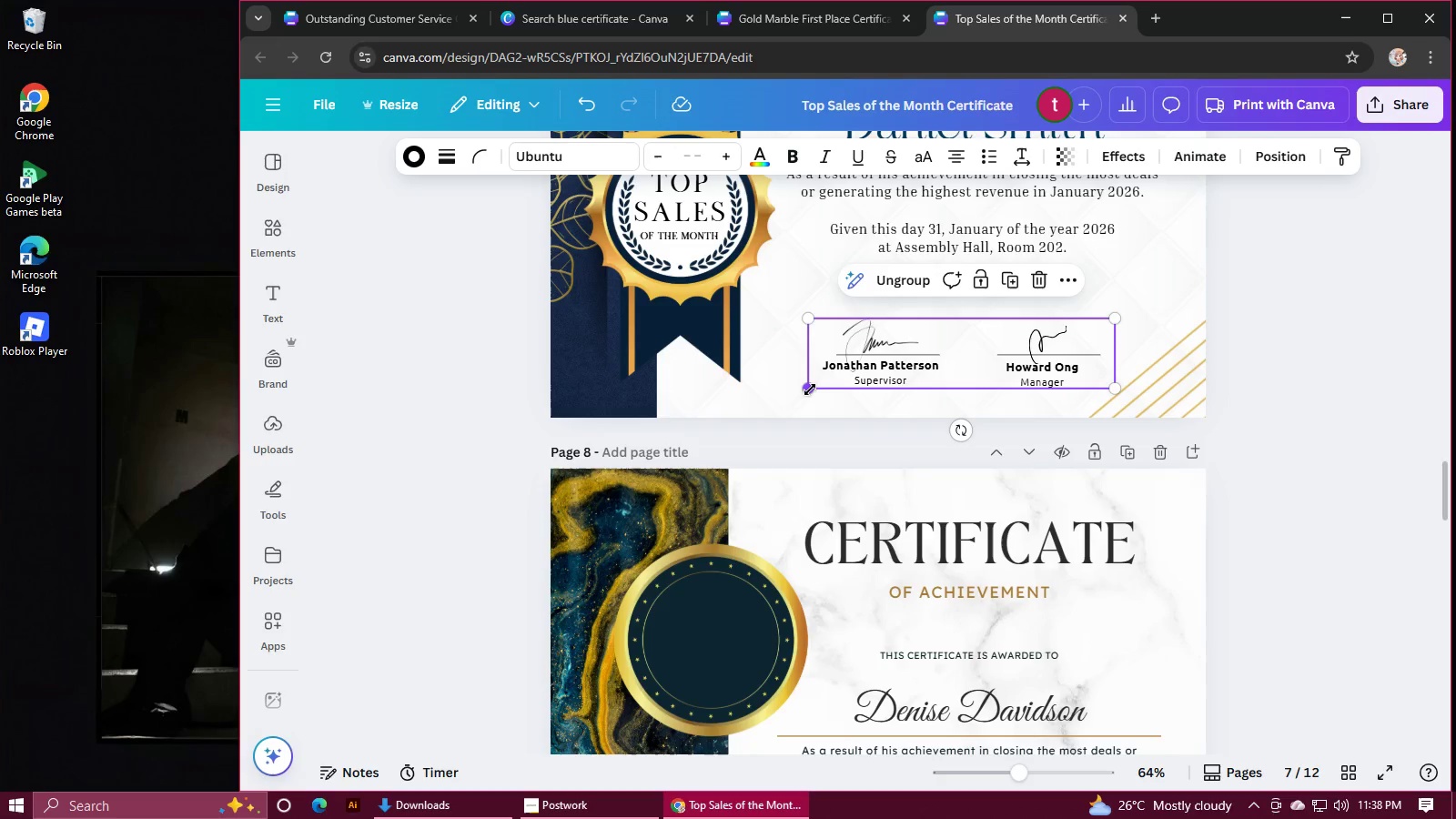 
wait(154.51)
 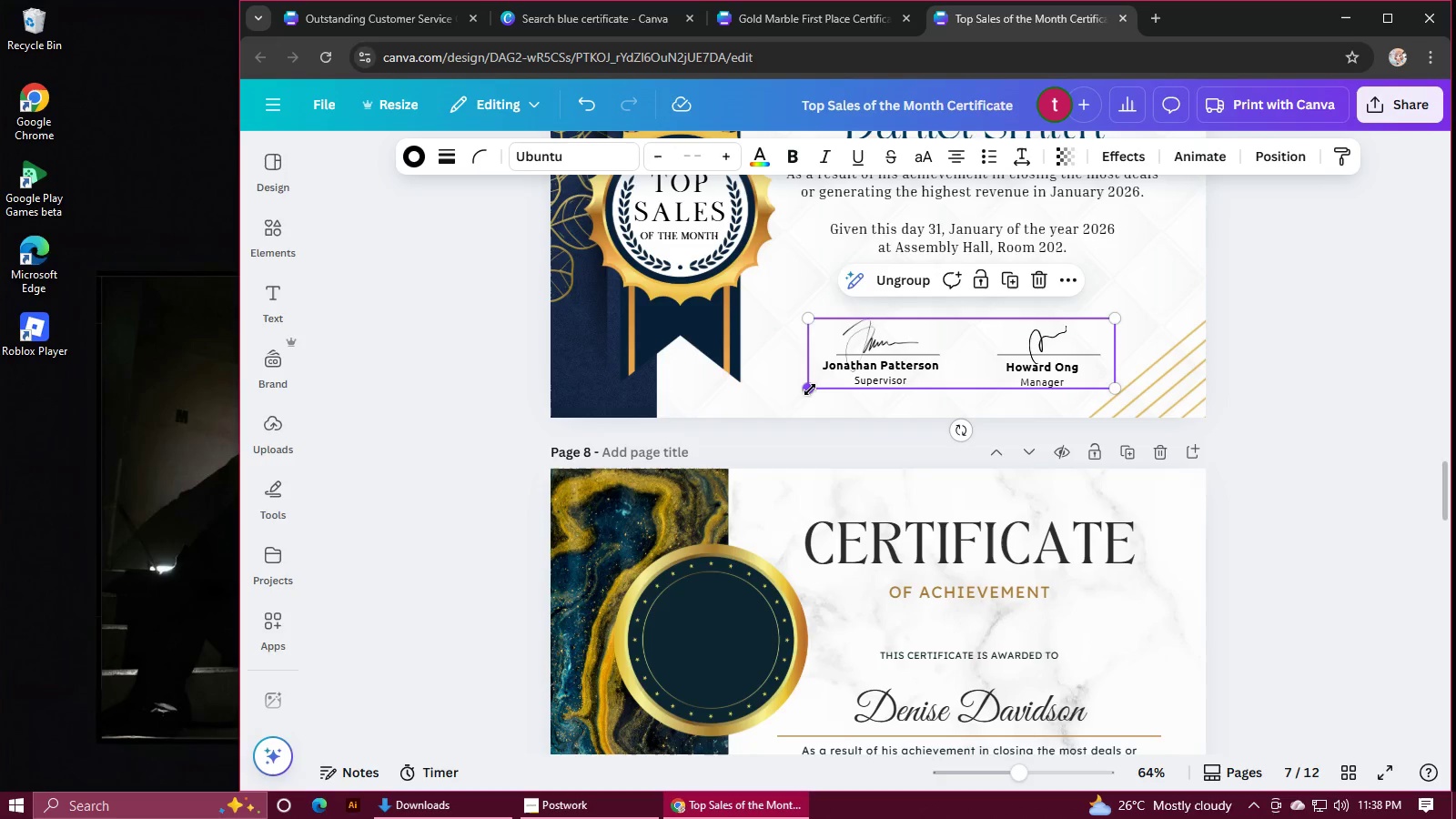 
scroll: coordinate [804, 382], scroll_direction: down, amount: 2.0
 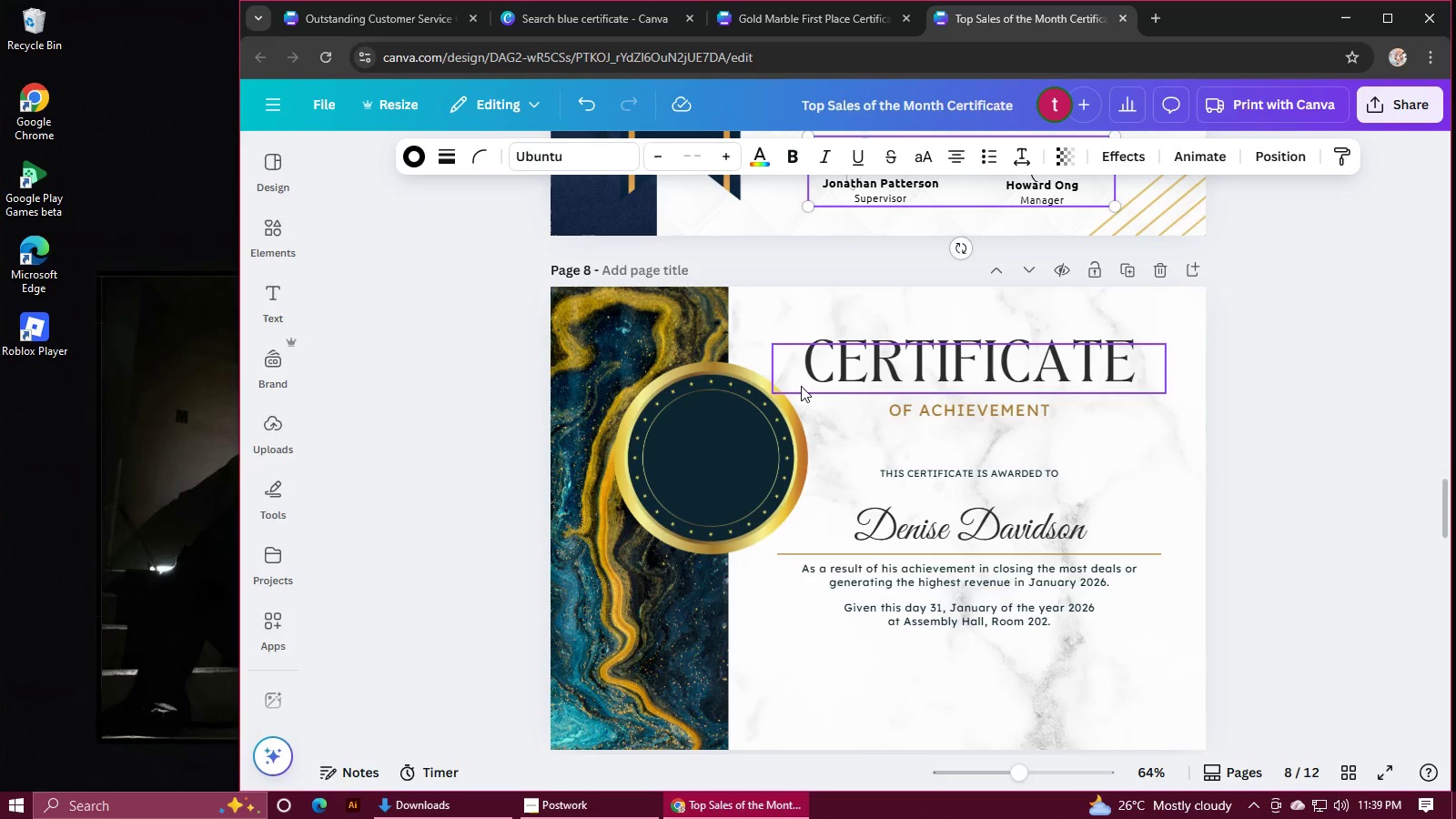 
wait(36.62)
 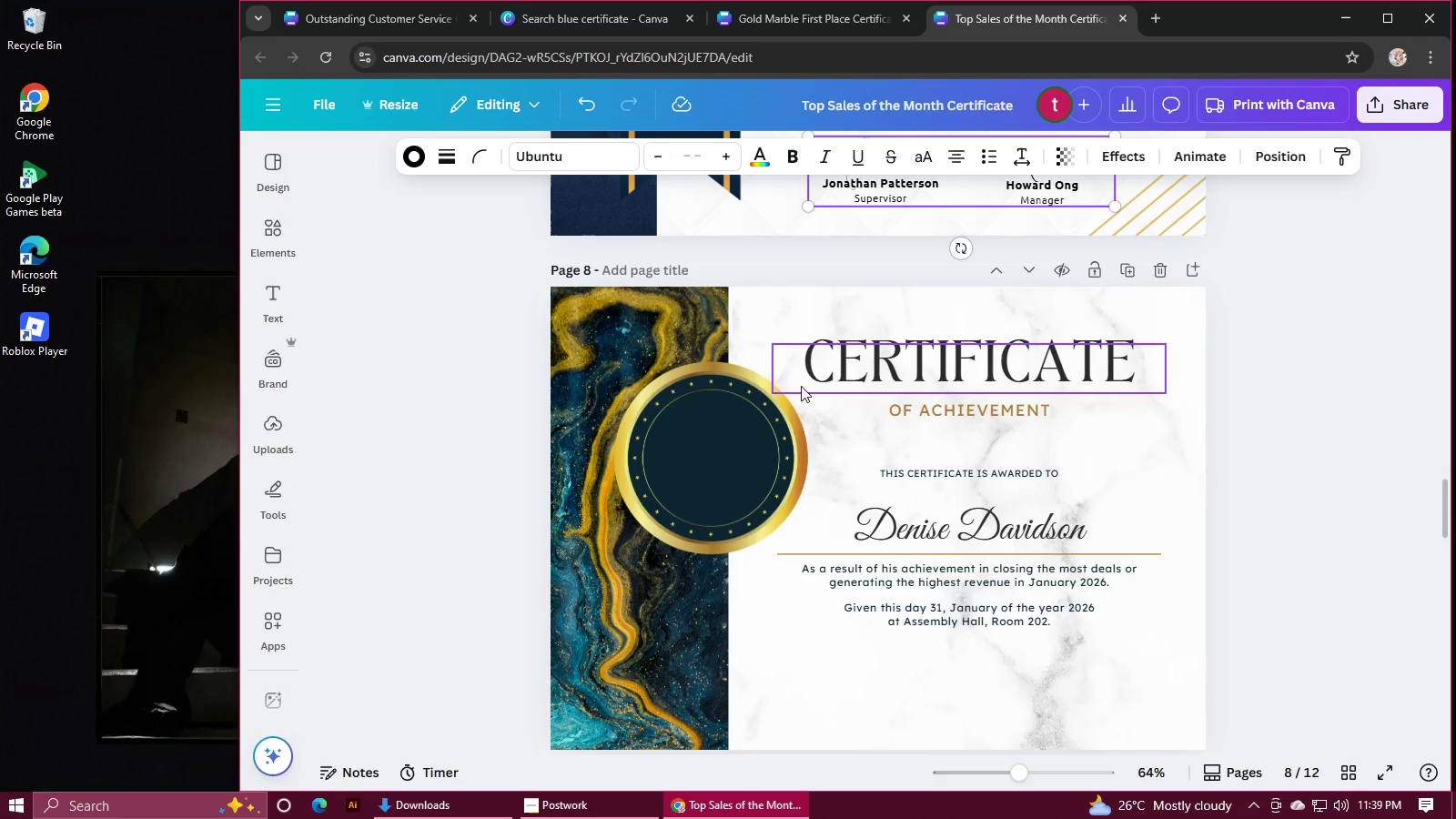 
left_click([811, 208])
 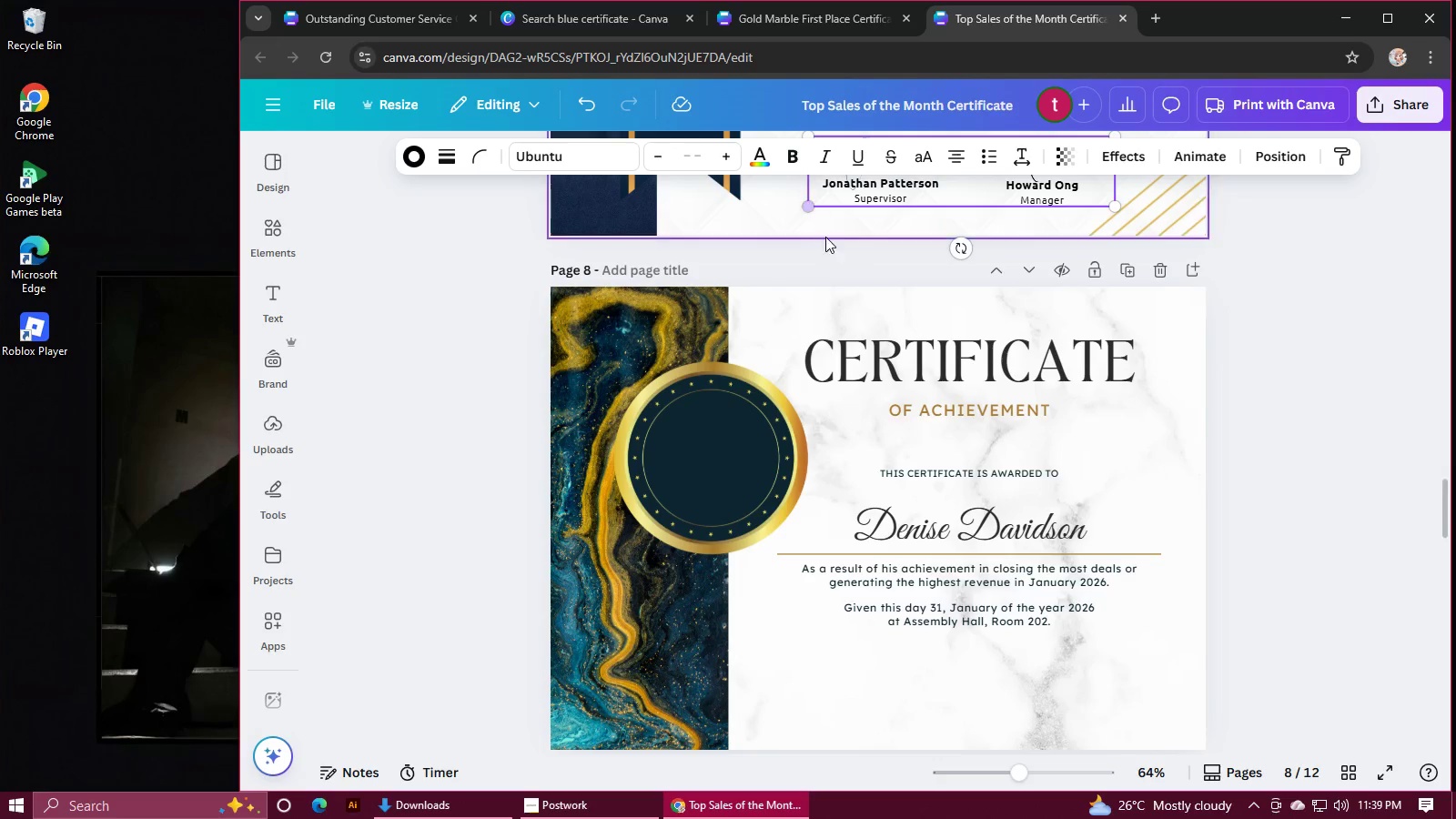 
key(Control+C)
 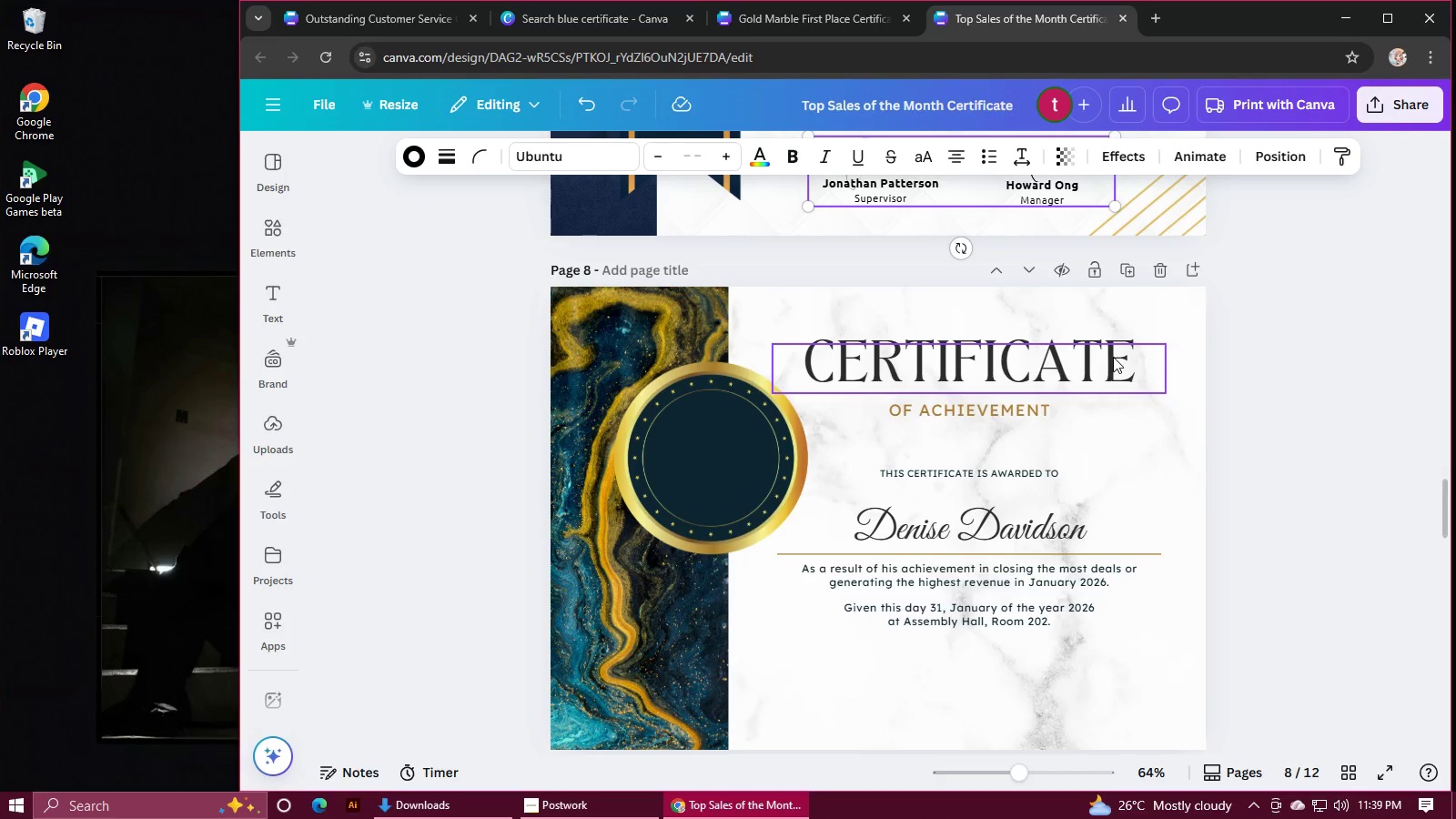 
scroll: coordinate [1113, 357], scroll_direction: down, amount: 3.0
 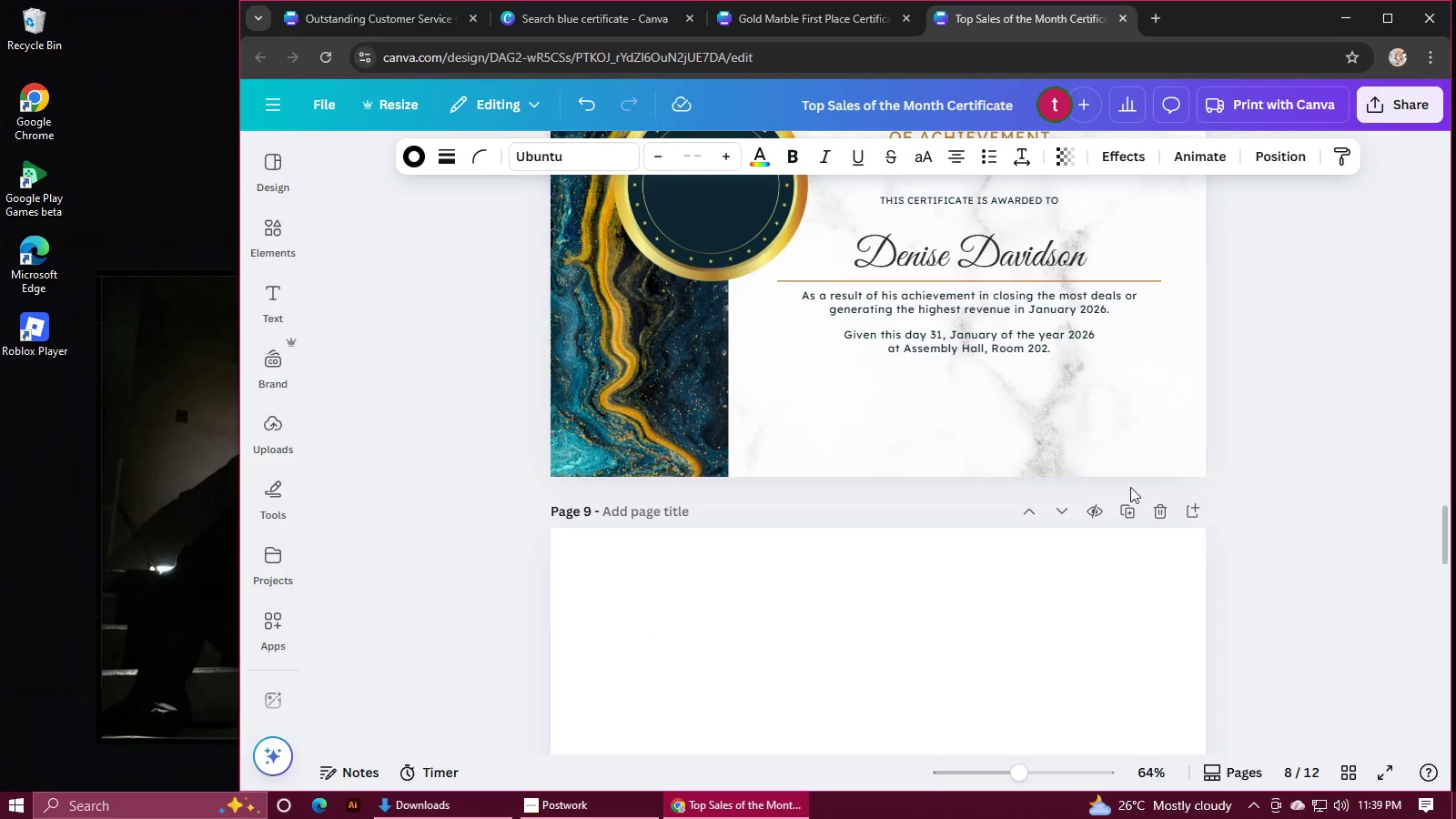 
left_click([1131, 436])
 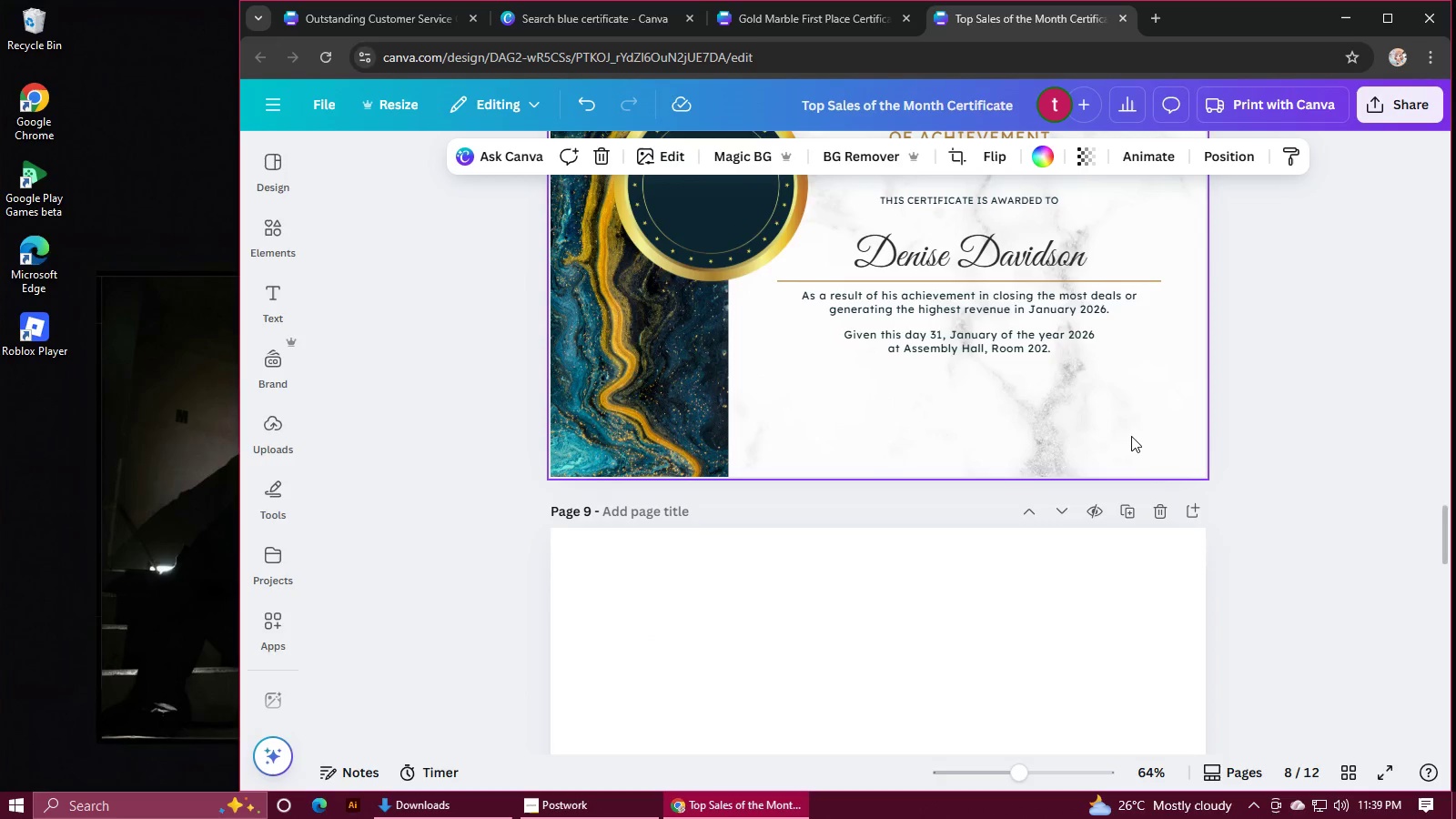 
key(Control+V)
 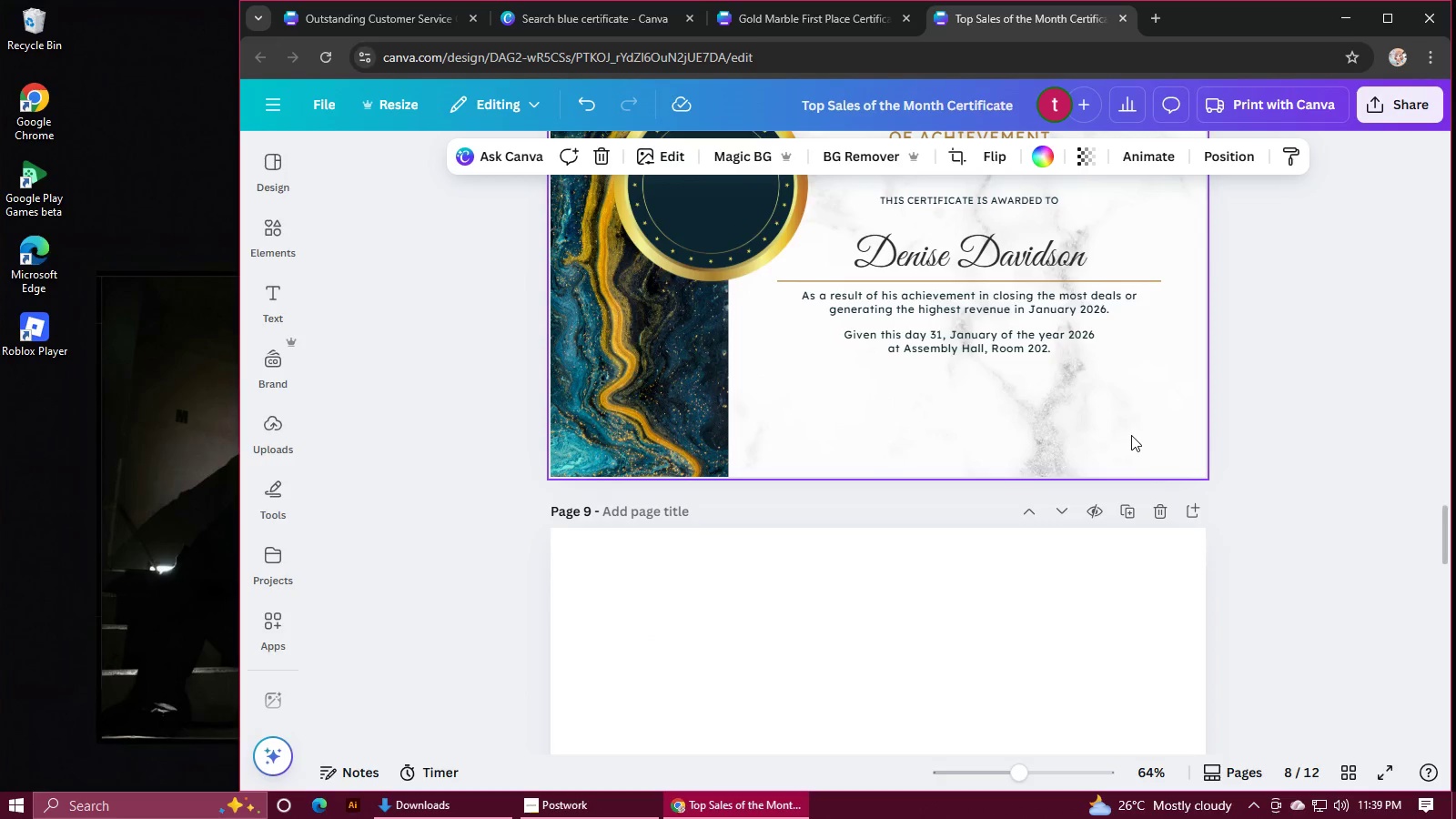 
left_click([1242, 400])
 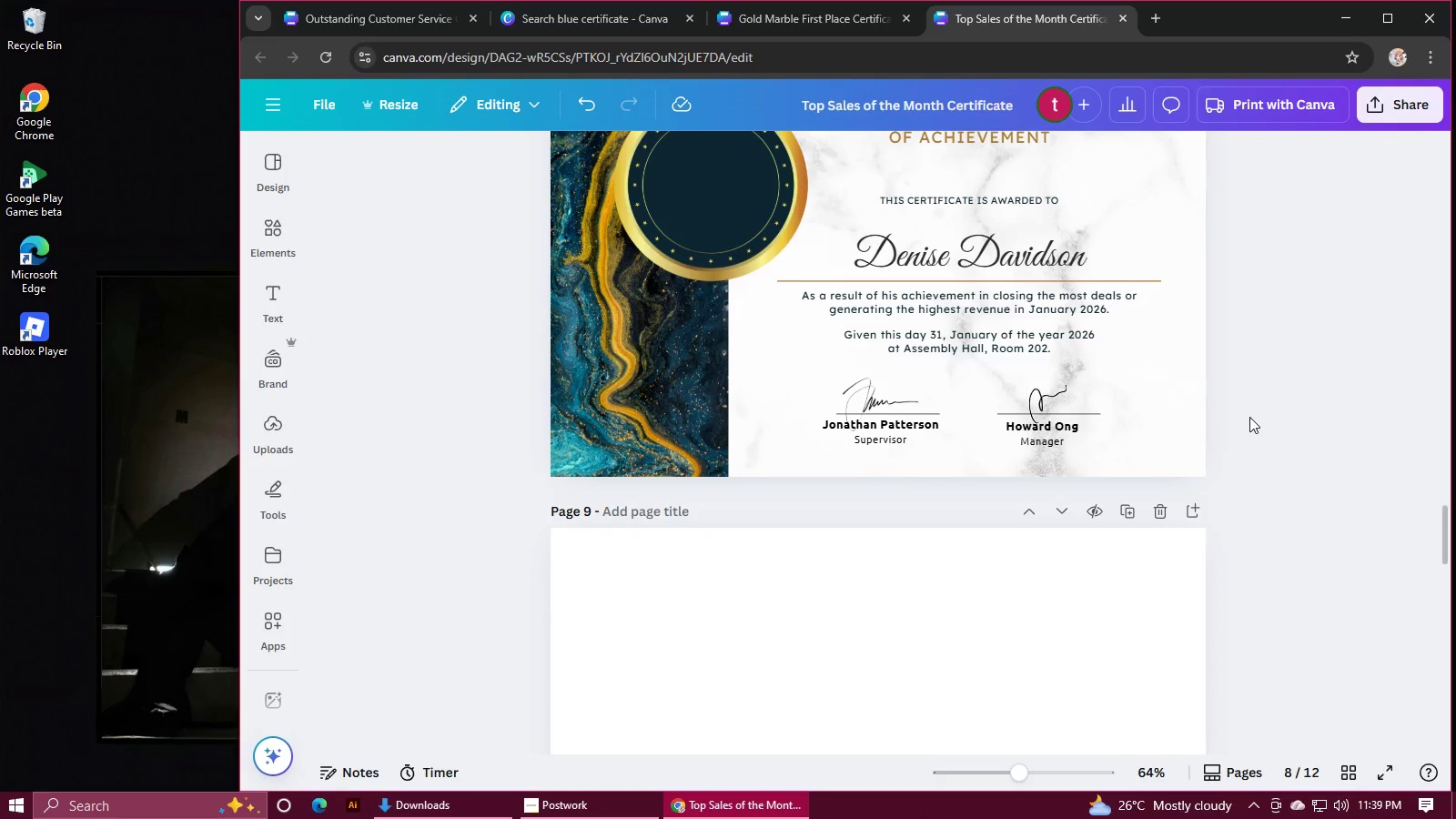 
scroll: coordinate [1249, 416], scroll_direction: up, amount: 7.0
 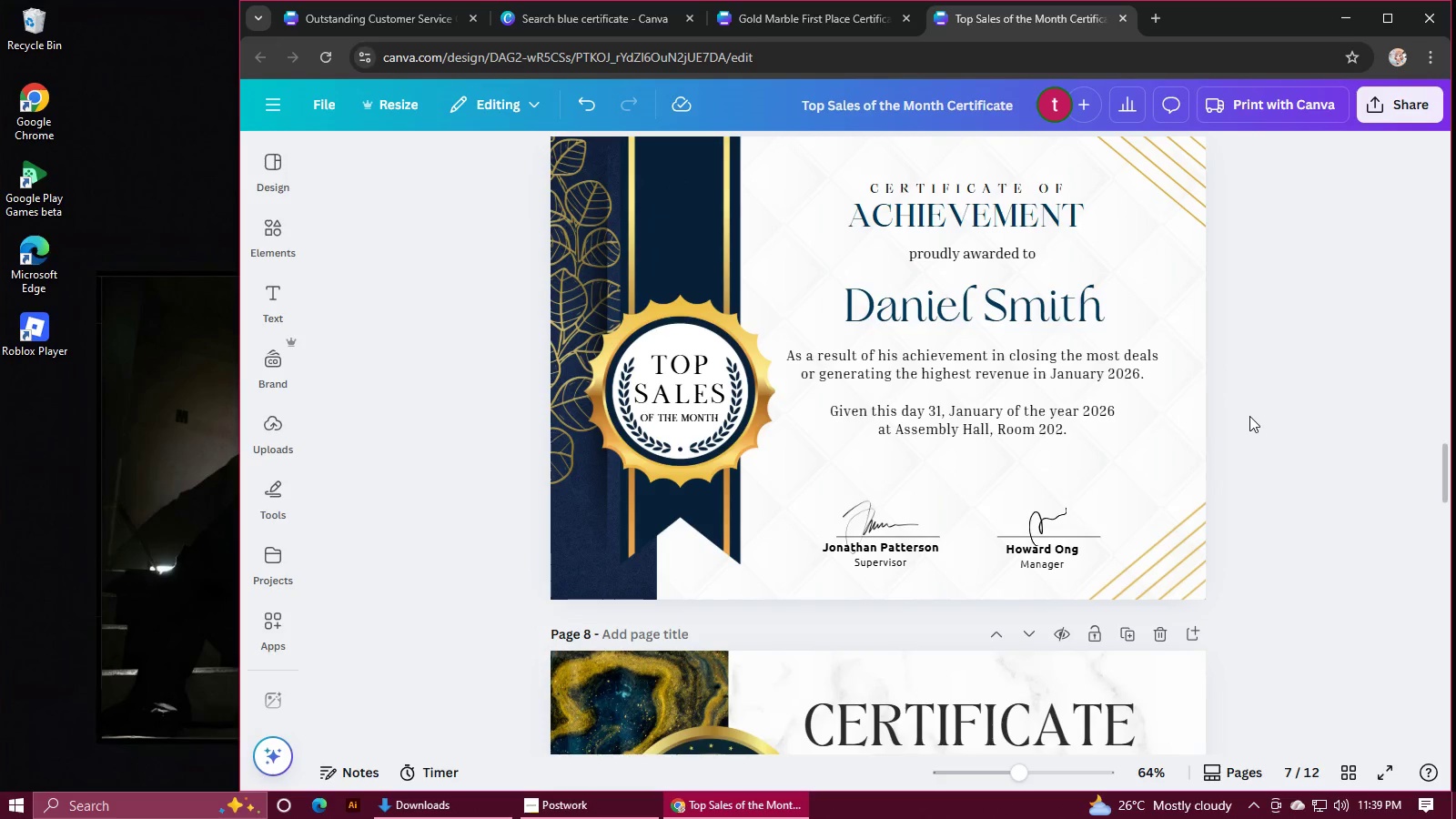 
scroll: coordinate [1249, 416], scroll_direction: down, amount: 2.0
 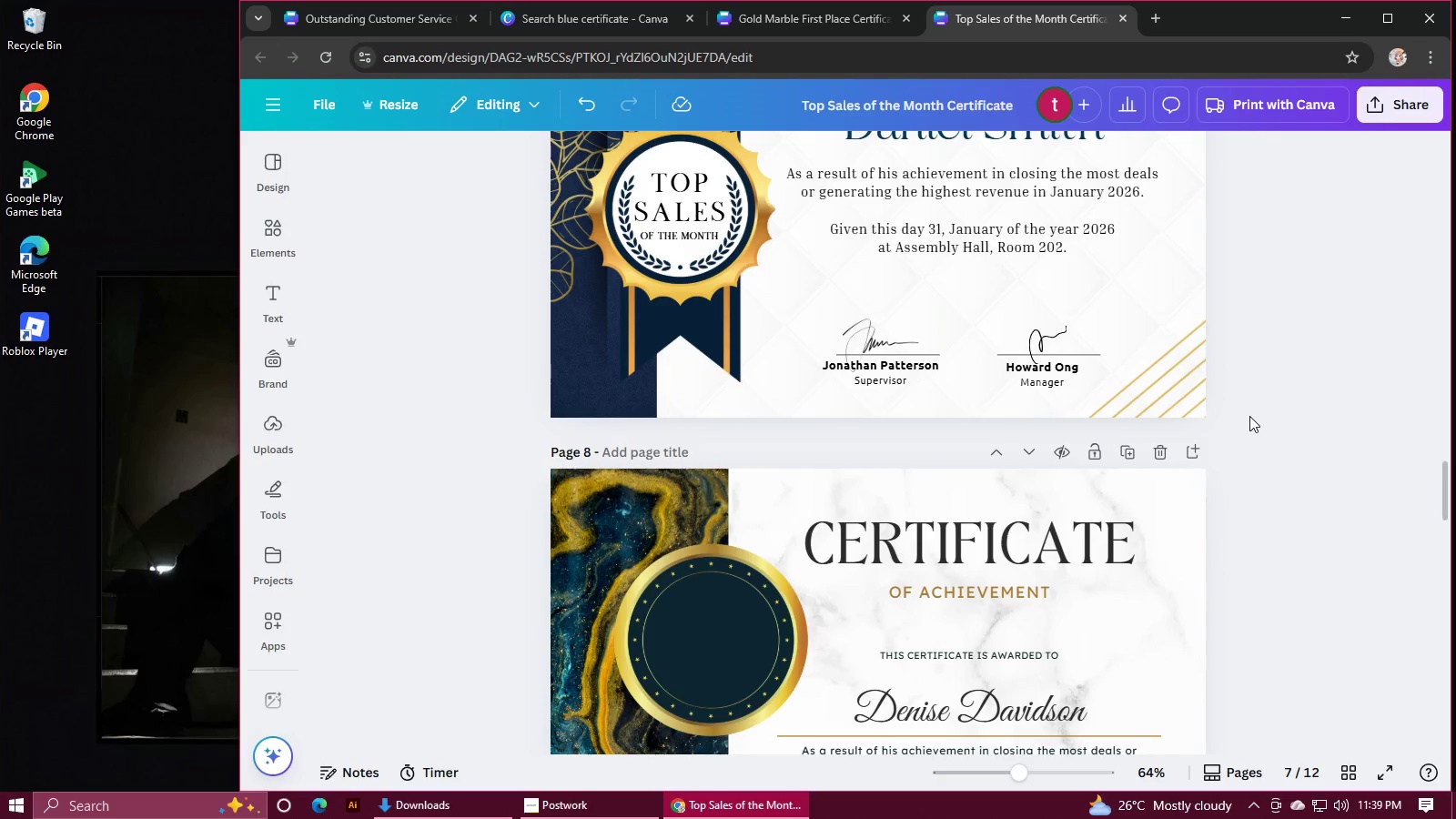 
scroll: coordinate [1249, 416], scroll_direction: up, amount: 2.0
 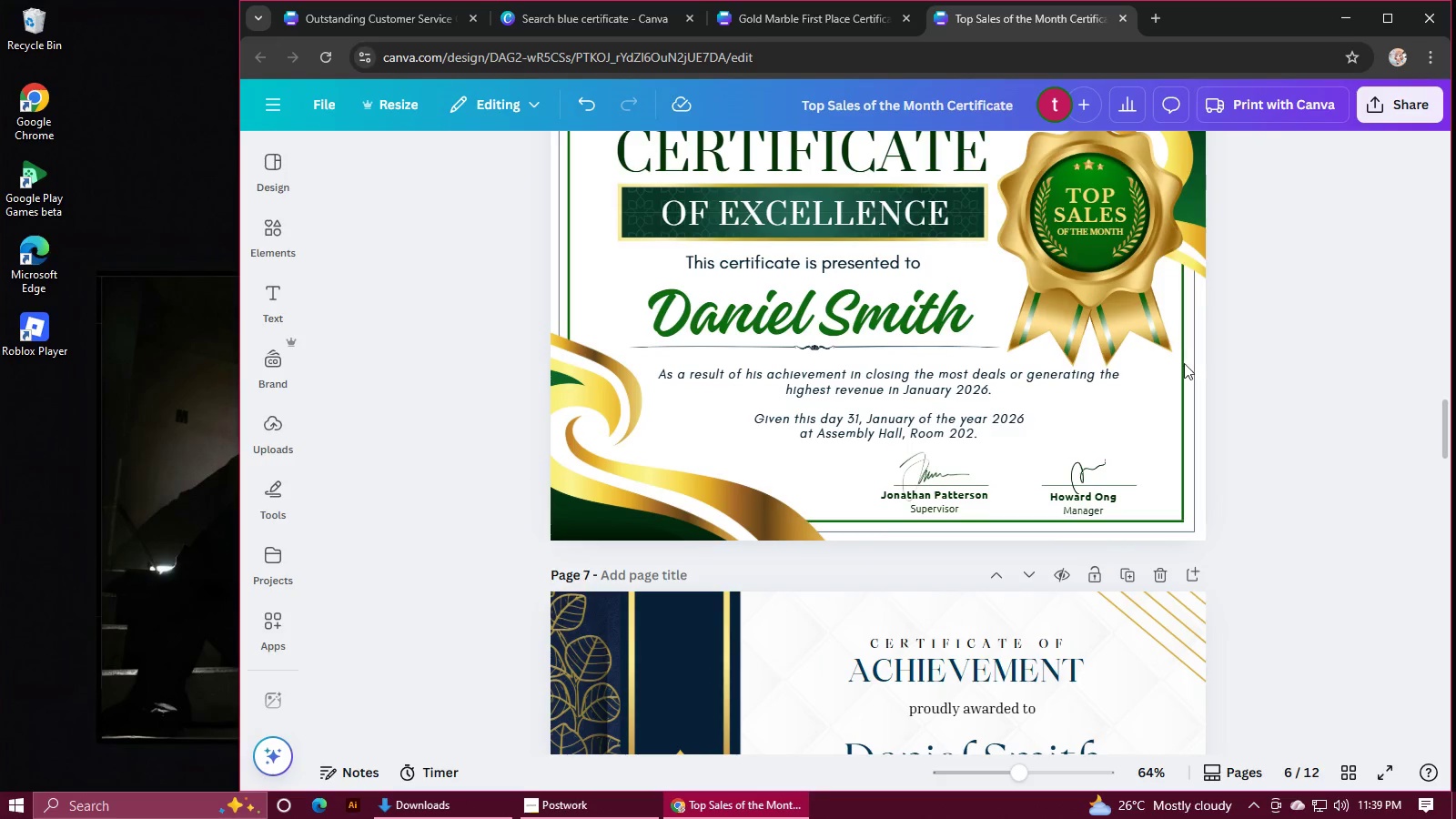 
scroll: coordinate [1140, 379], scroll_direction: down, amount: 9.0
 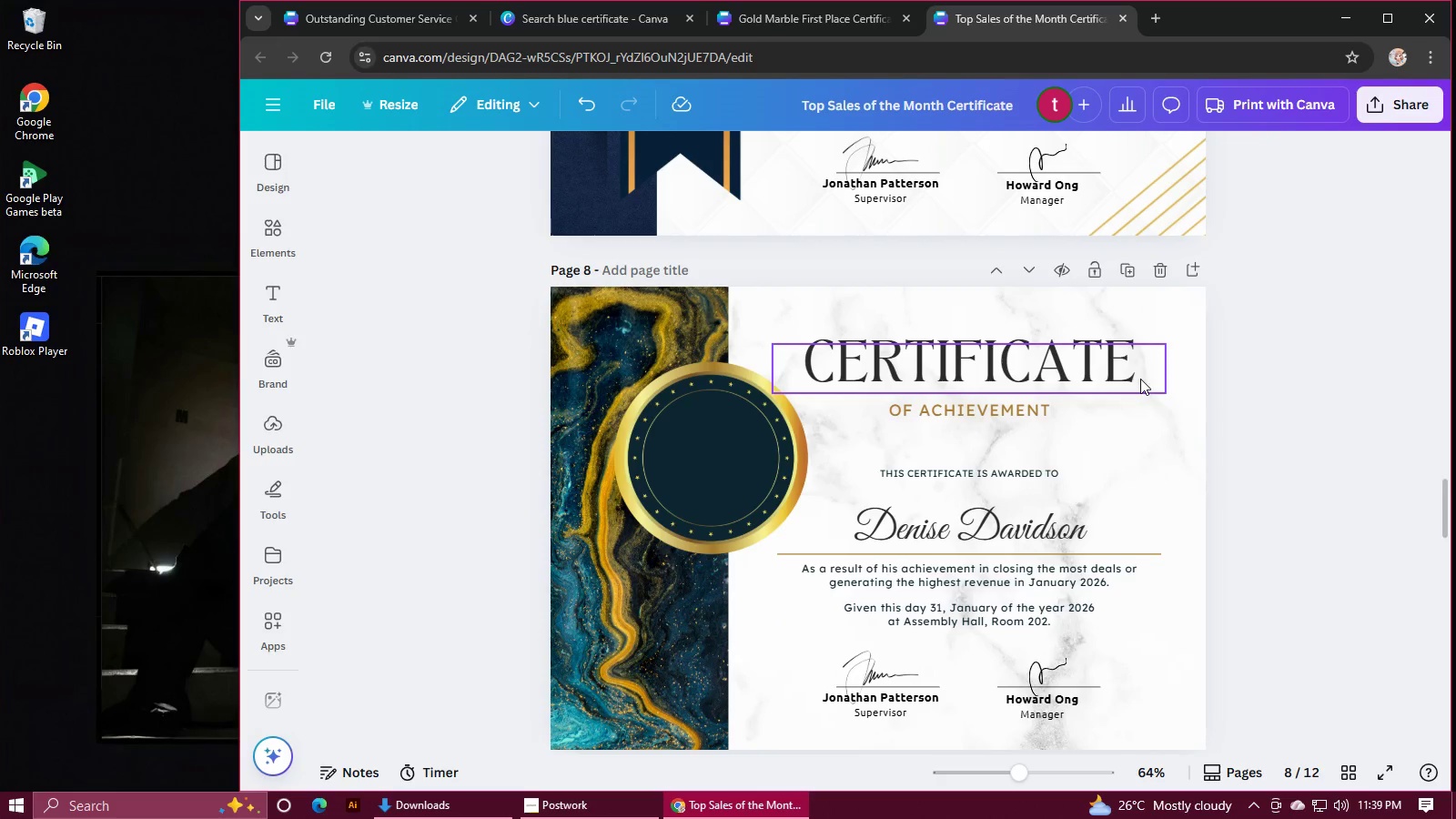 
scroll: coordinate [1108, 366], scroll_direction: up, amount: 3.0
 